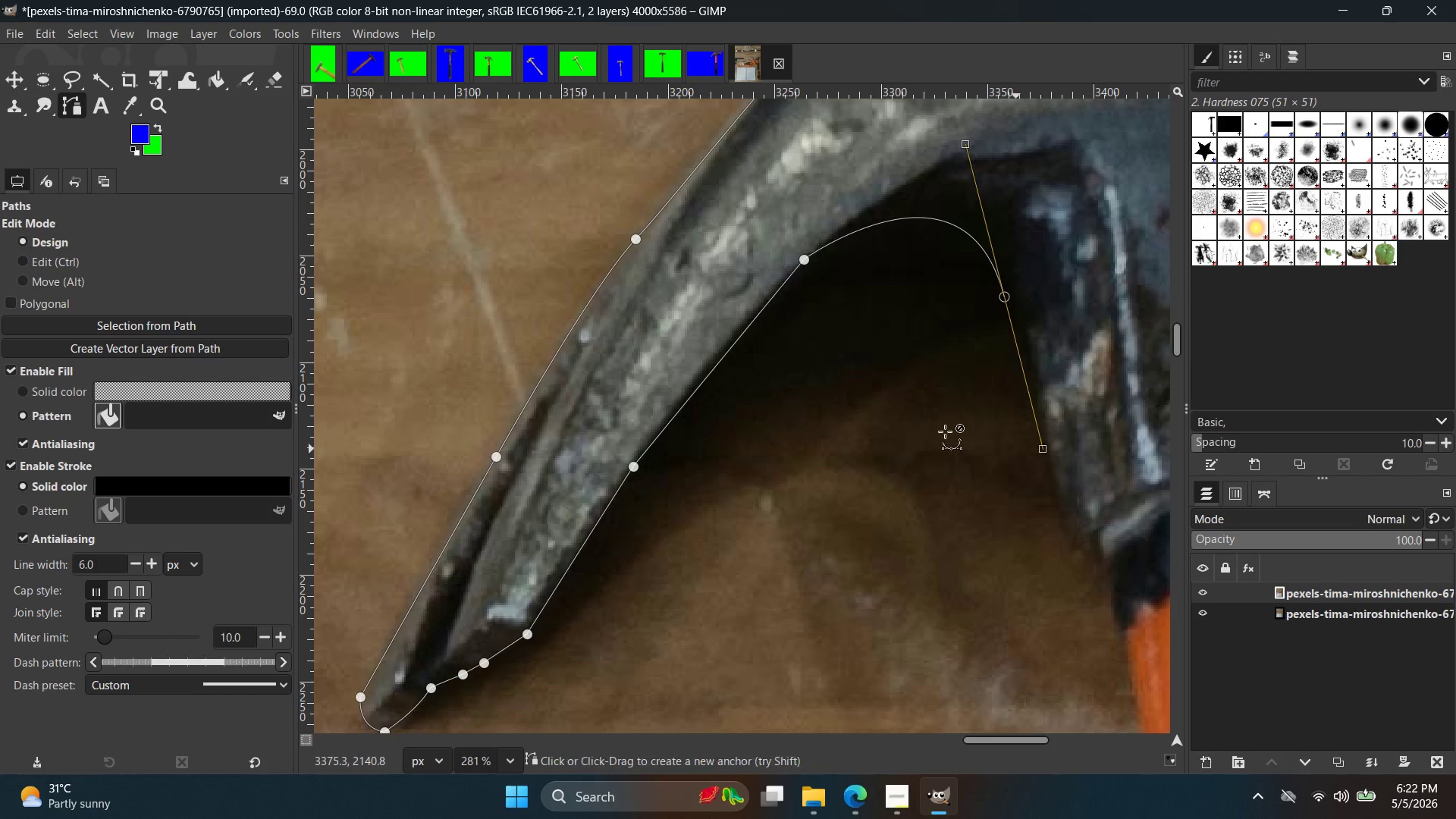 
key(Control+Z)
 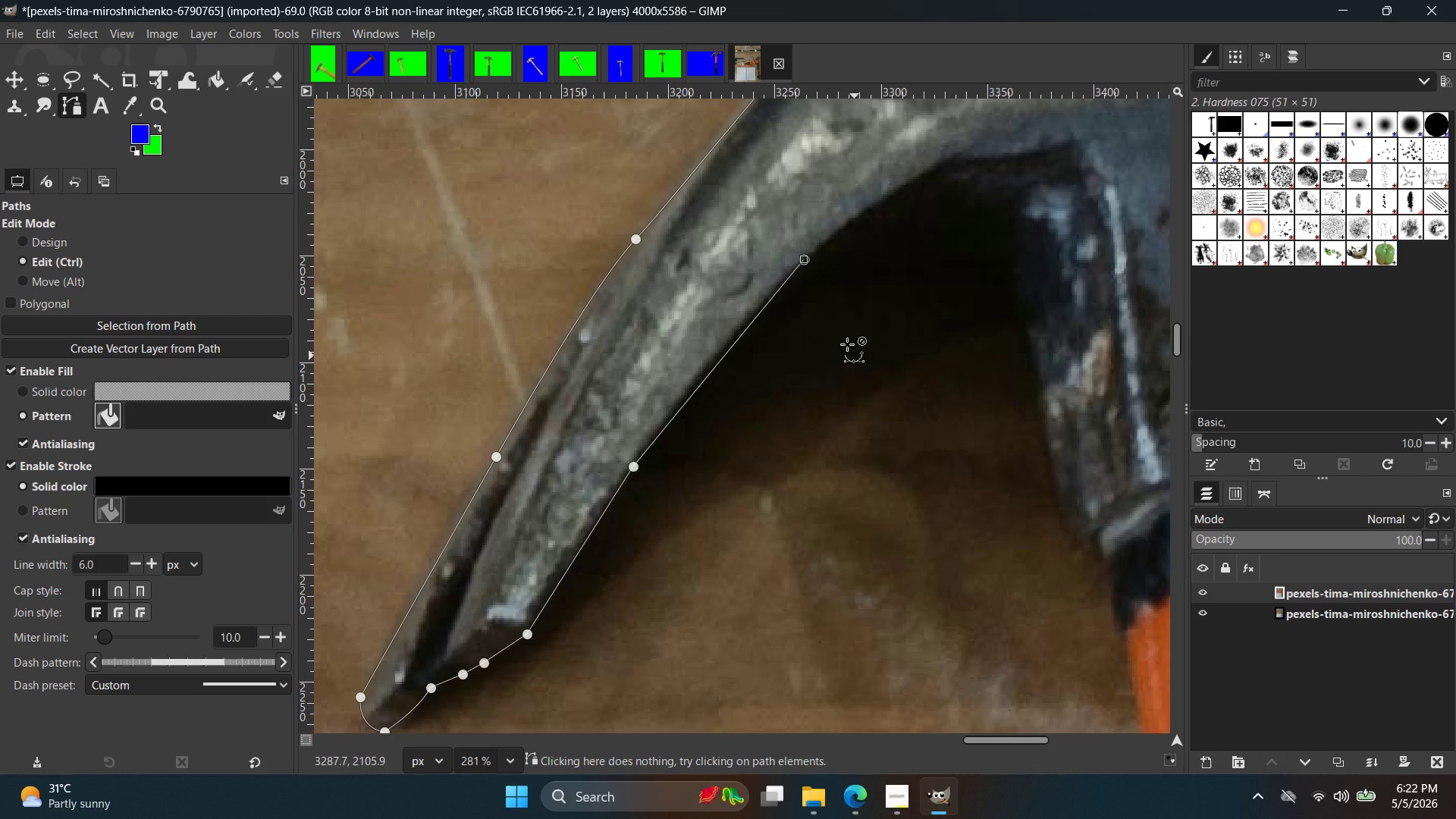 
key(Control+Z)
 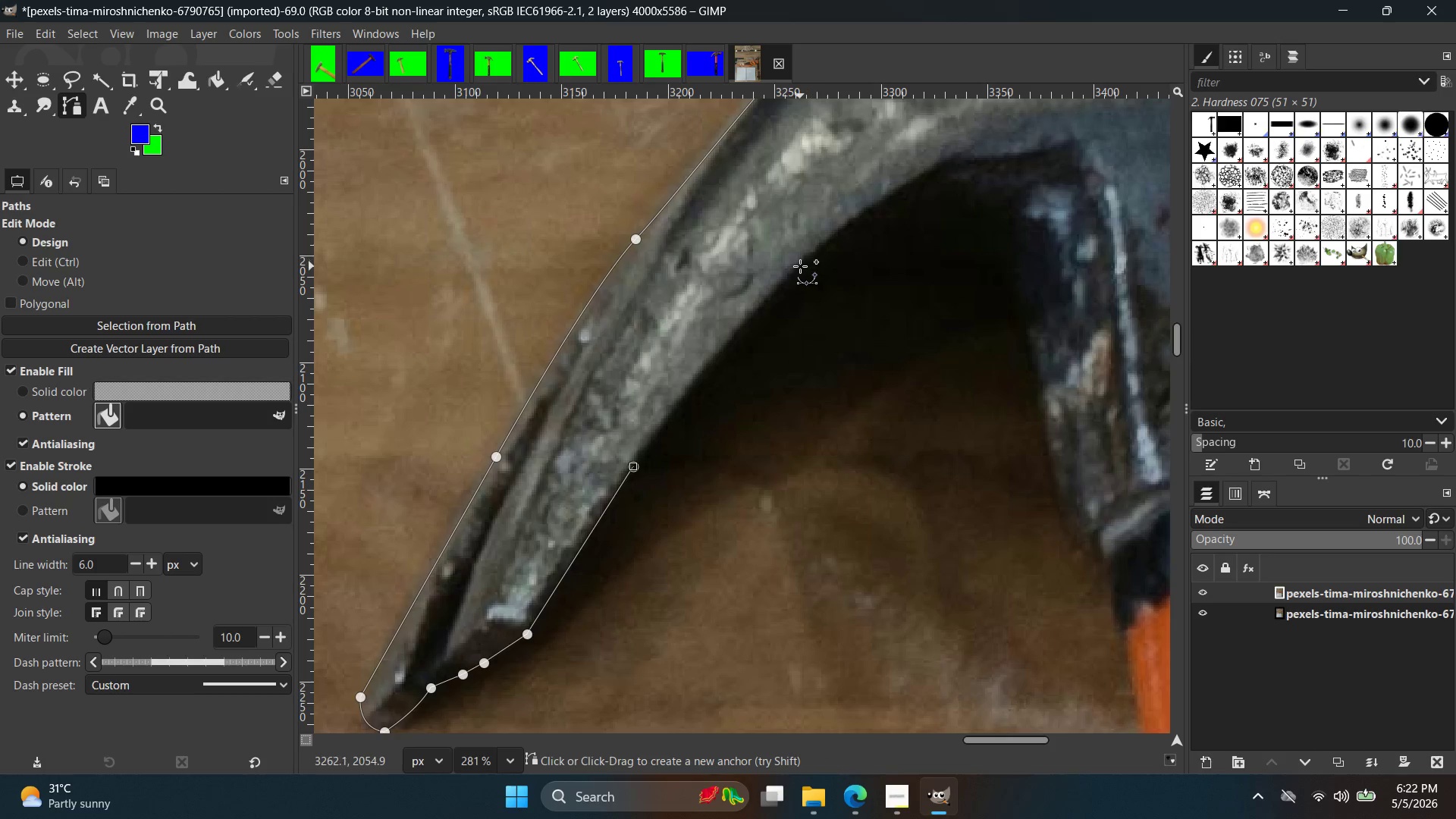 
left_click([800, 266])
 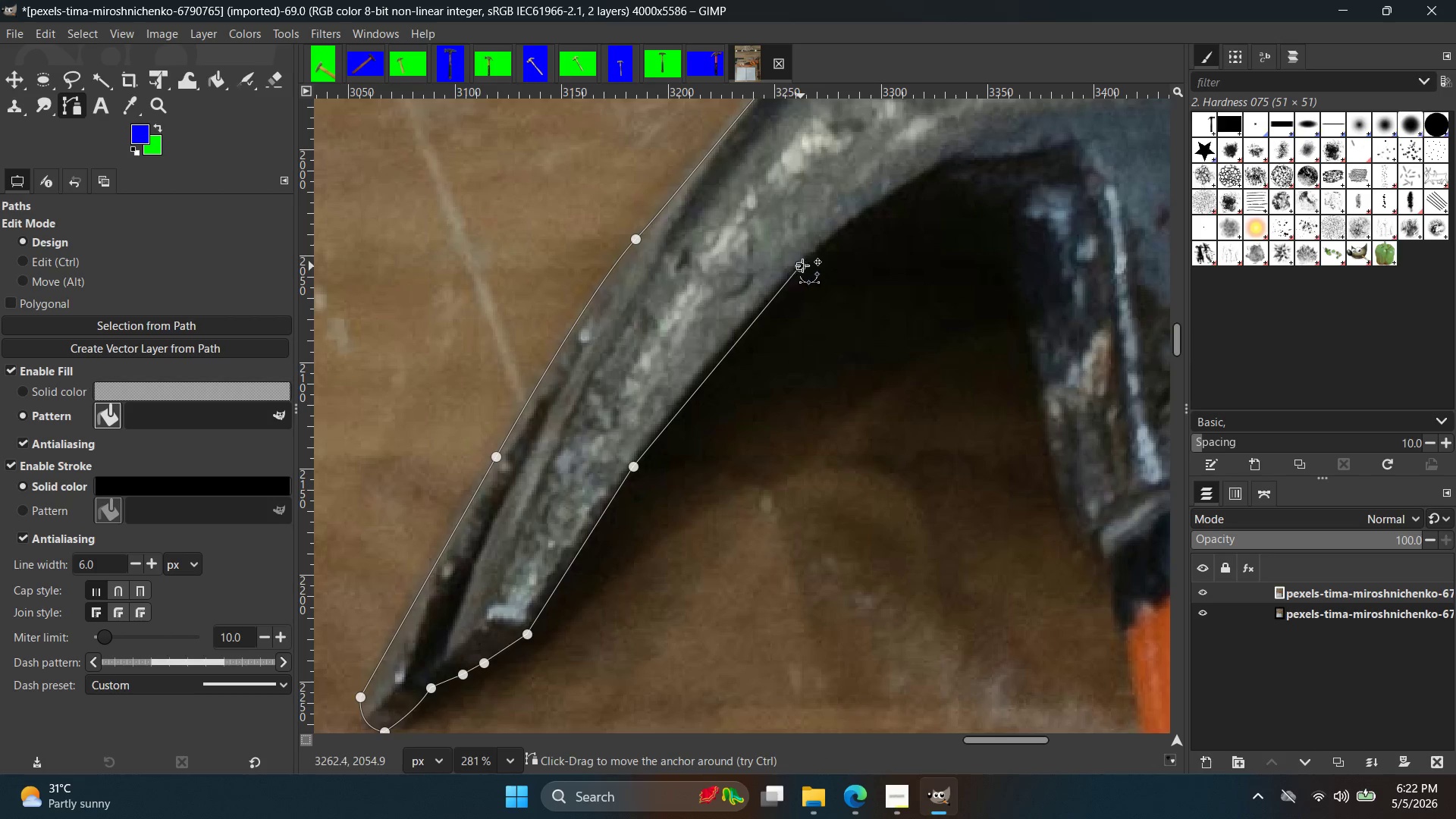 
key(Control+ControlLeft)
 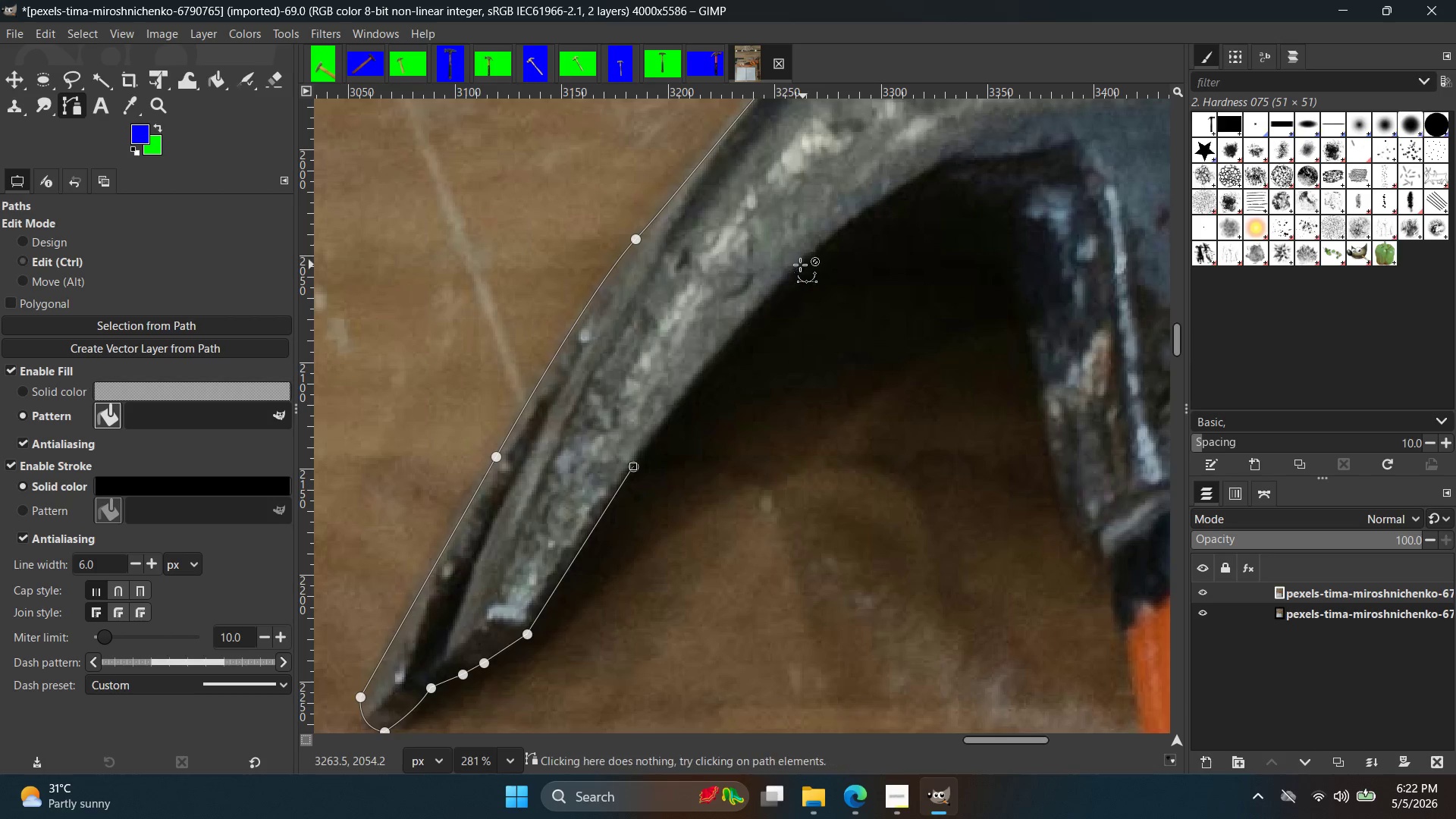 
key(Control+Z)
 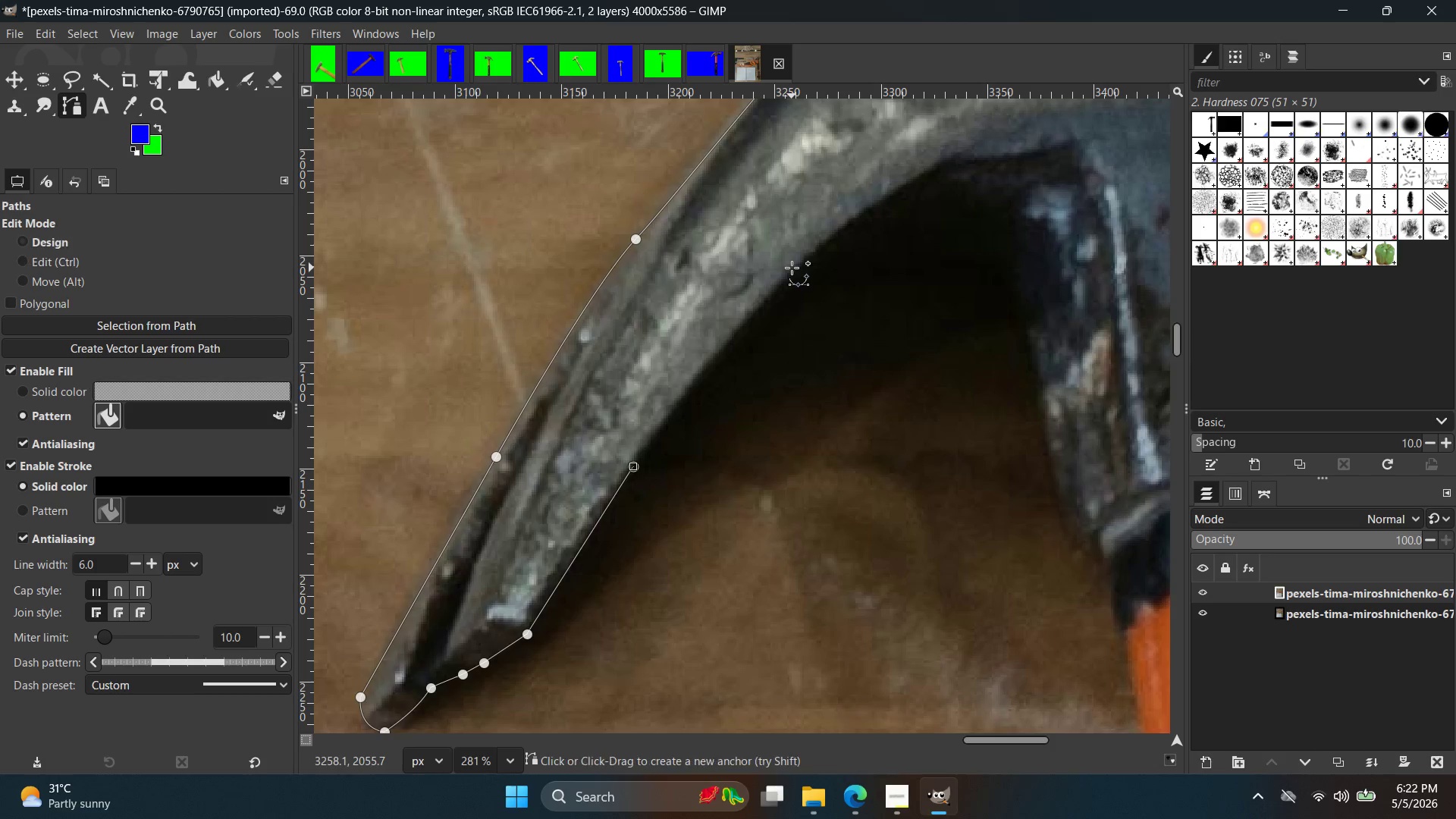 
left_click([792, 268])
 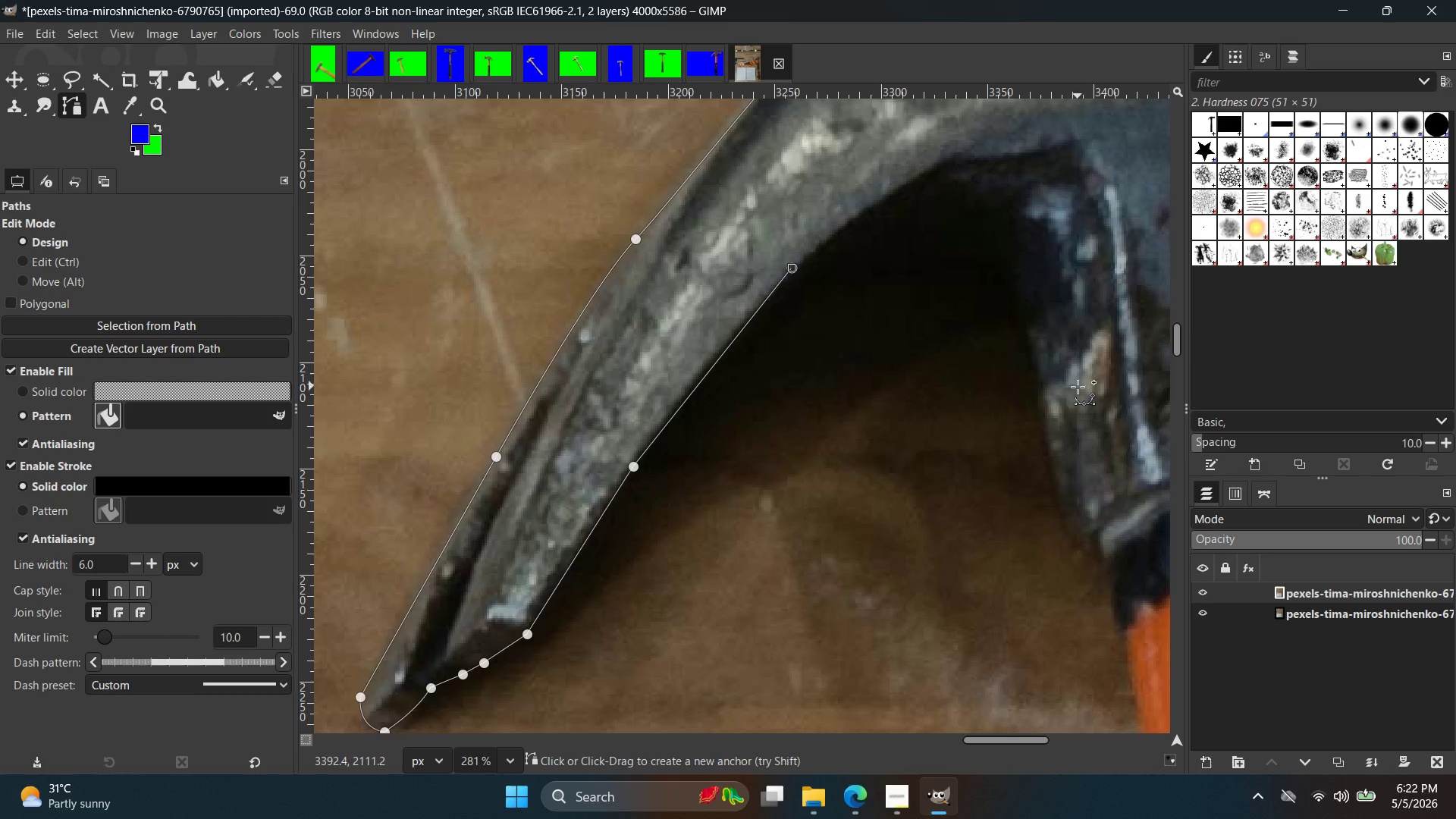 
left_click_drag(start_coordinate=[1038, 425], to_coordinate=[1094, 733])
 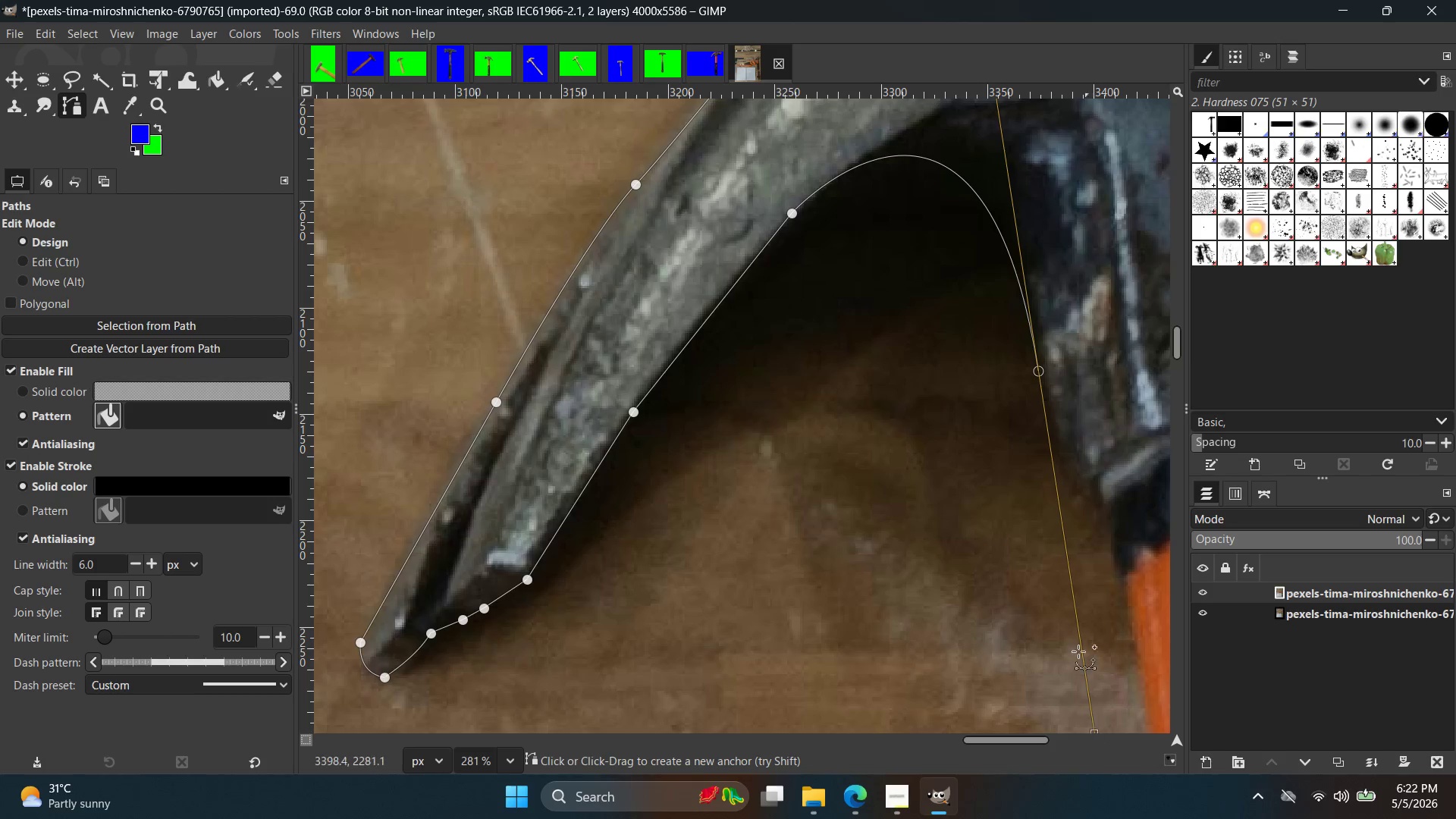 
hold_key(key=ControlLeft, duration=1.58)
scroll: coordinate [1015, 444], scroll_direction: down, amount: 14.0
 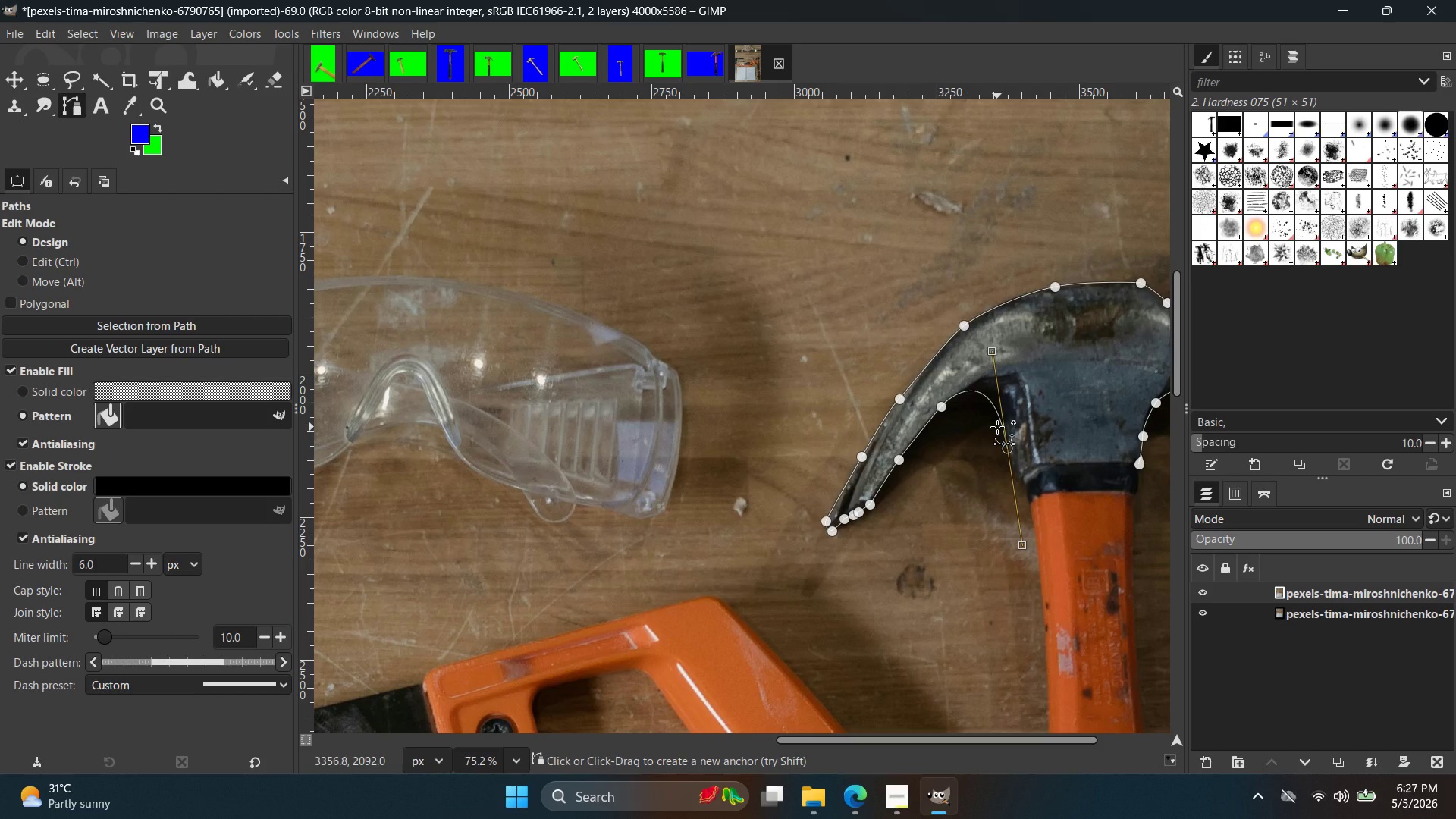 
wait(292.61)
 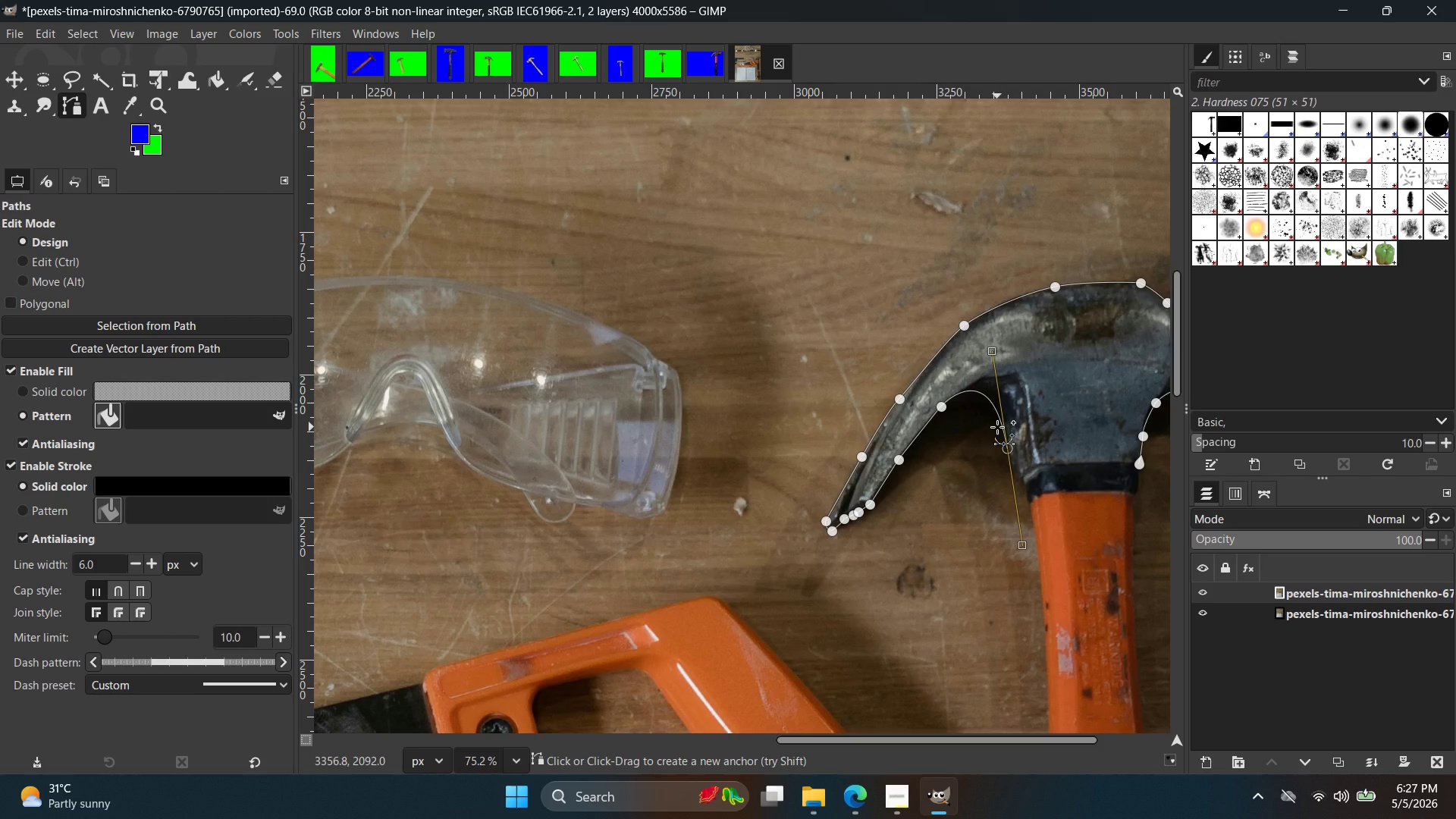 
hold_key(key=ControlLeft, duration=0.62)
 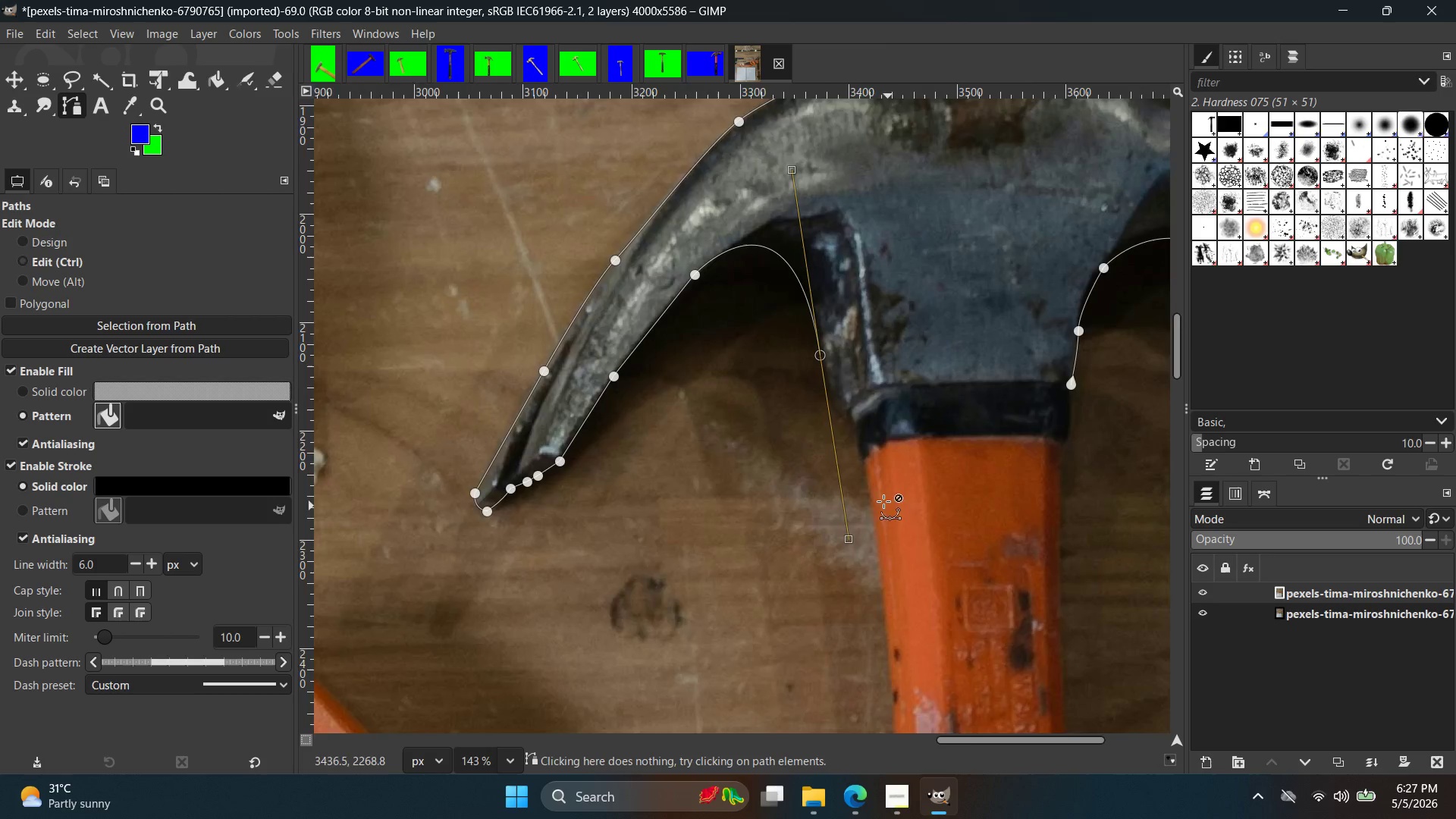 
hold_key(key=Space, duration=0.36)
 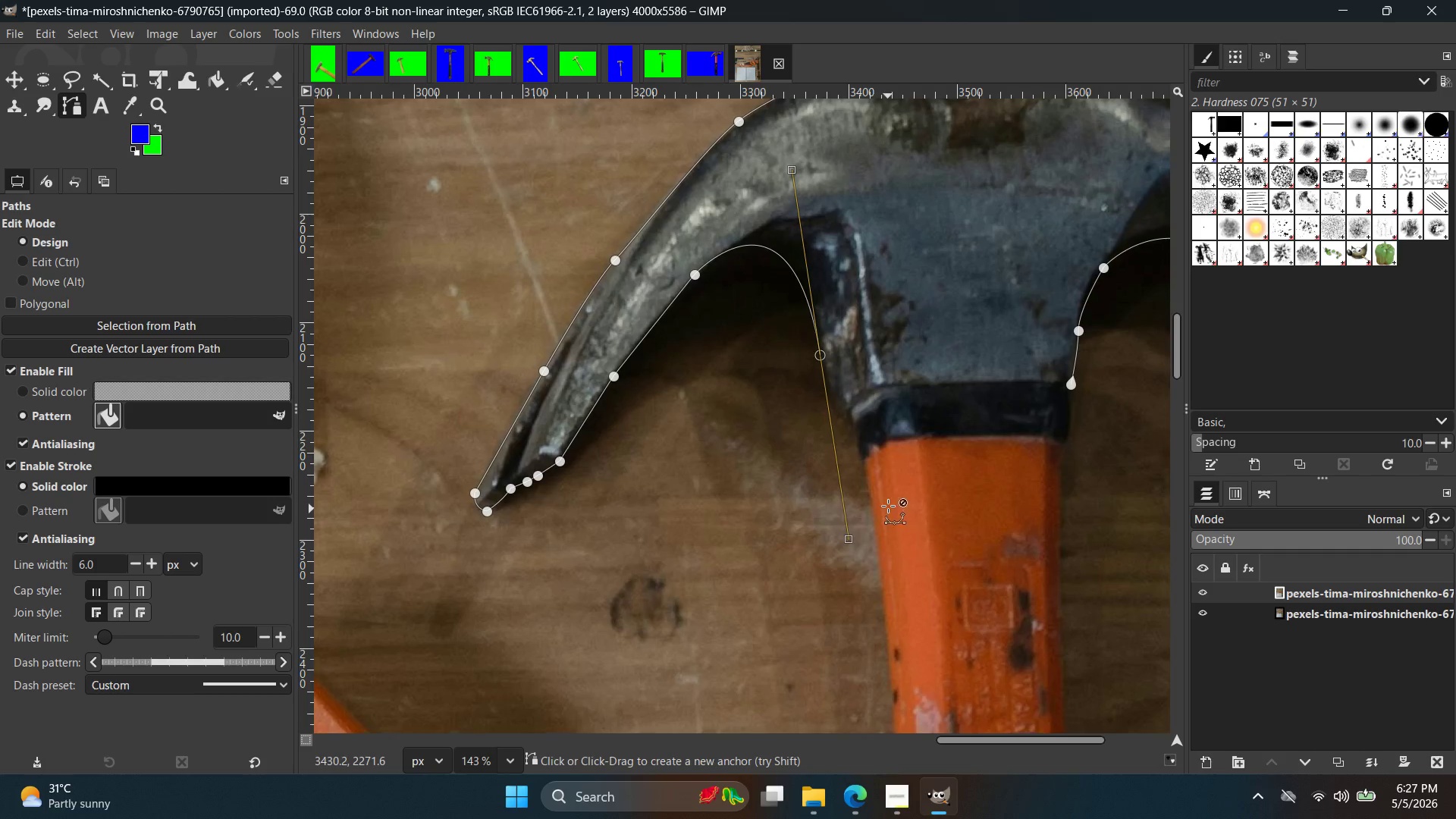 
scroll: coordinate [1040, 509], scroll_direction: up, amount: 7.0
 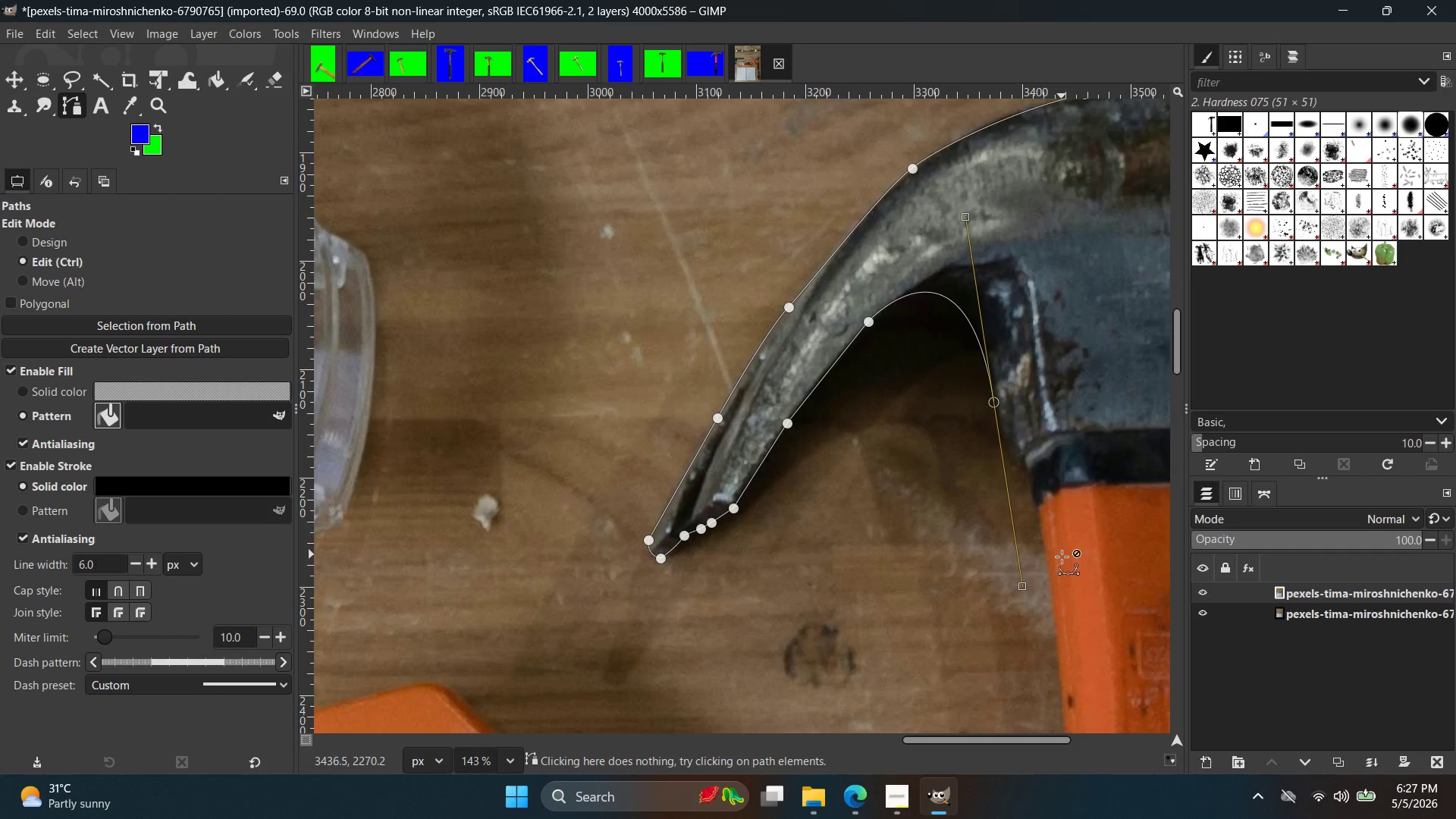 
hold_key(key=ControlLeft, duration=0.73)
 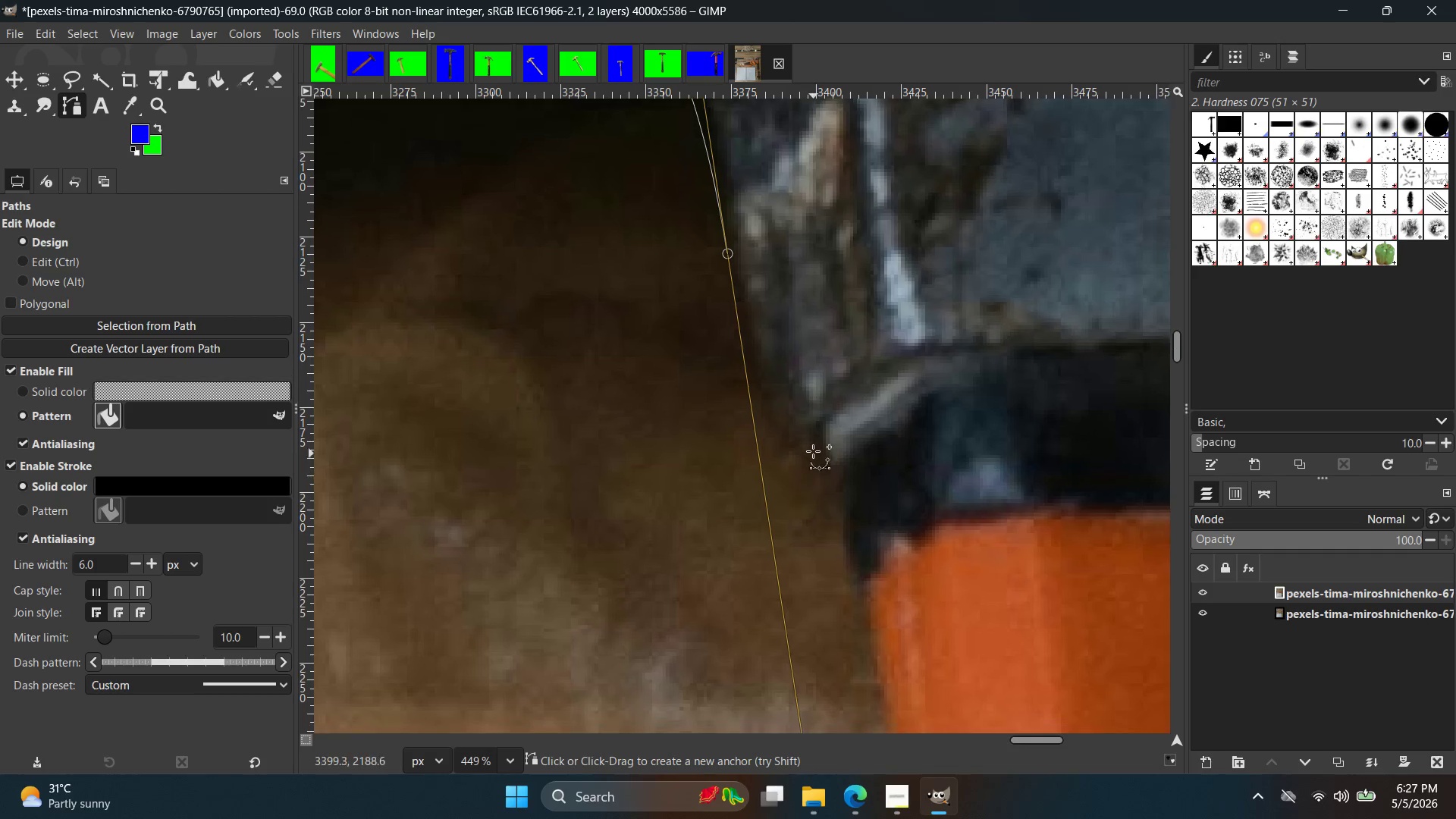 
hold_key(key=Space, duration=0.36)
 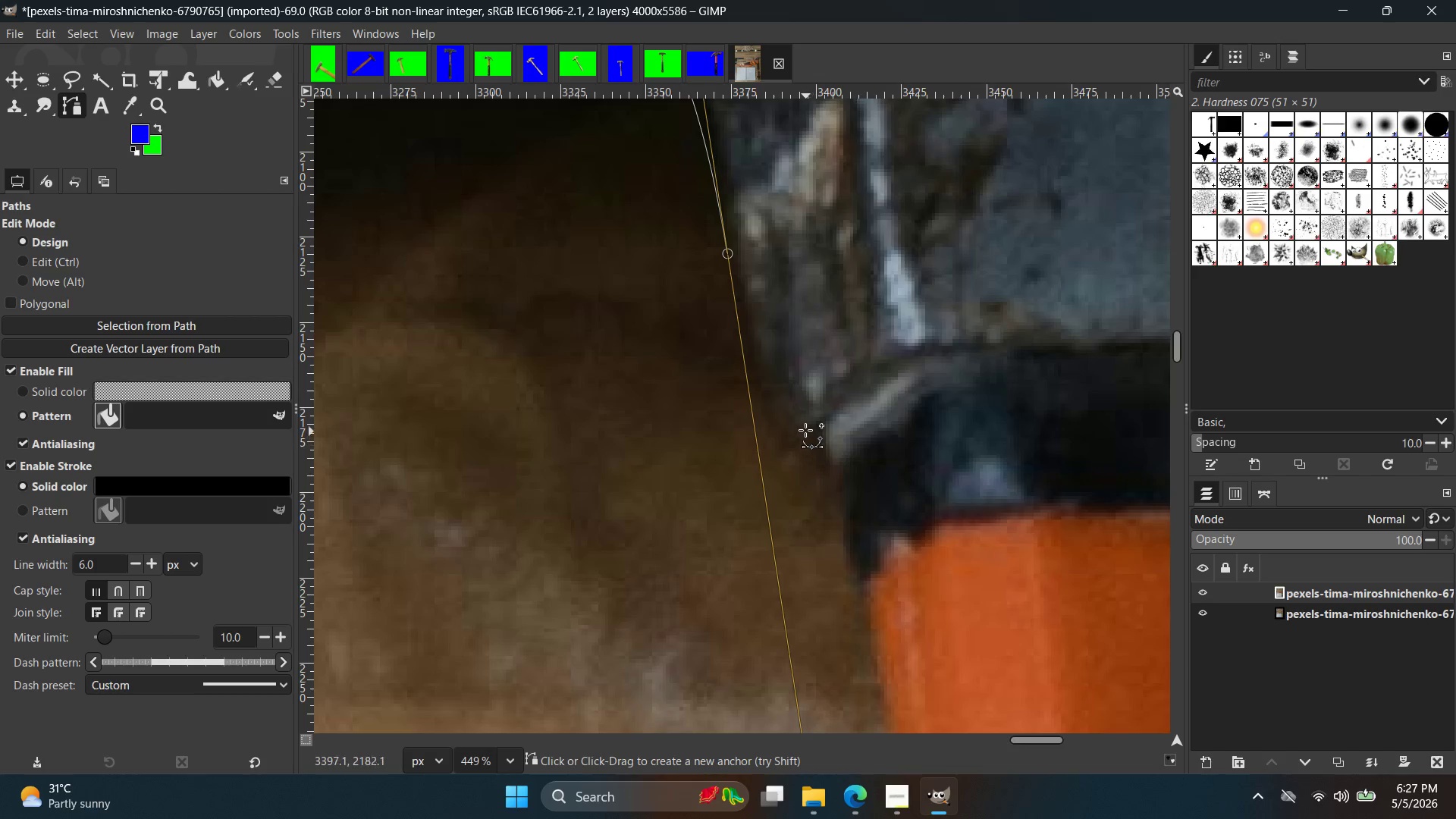 
scroll: coordinate [830, 370], scroll_direction: up, amount: 12.0
 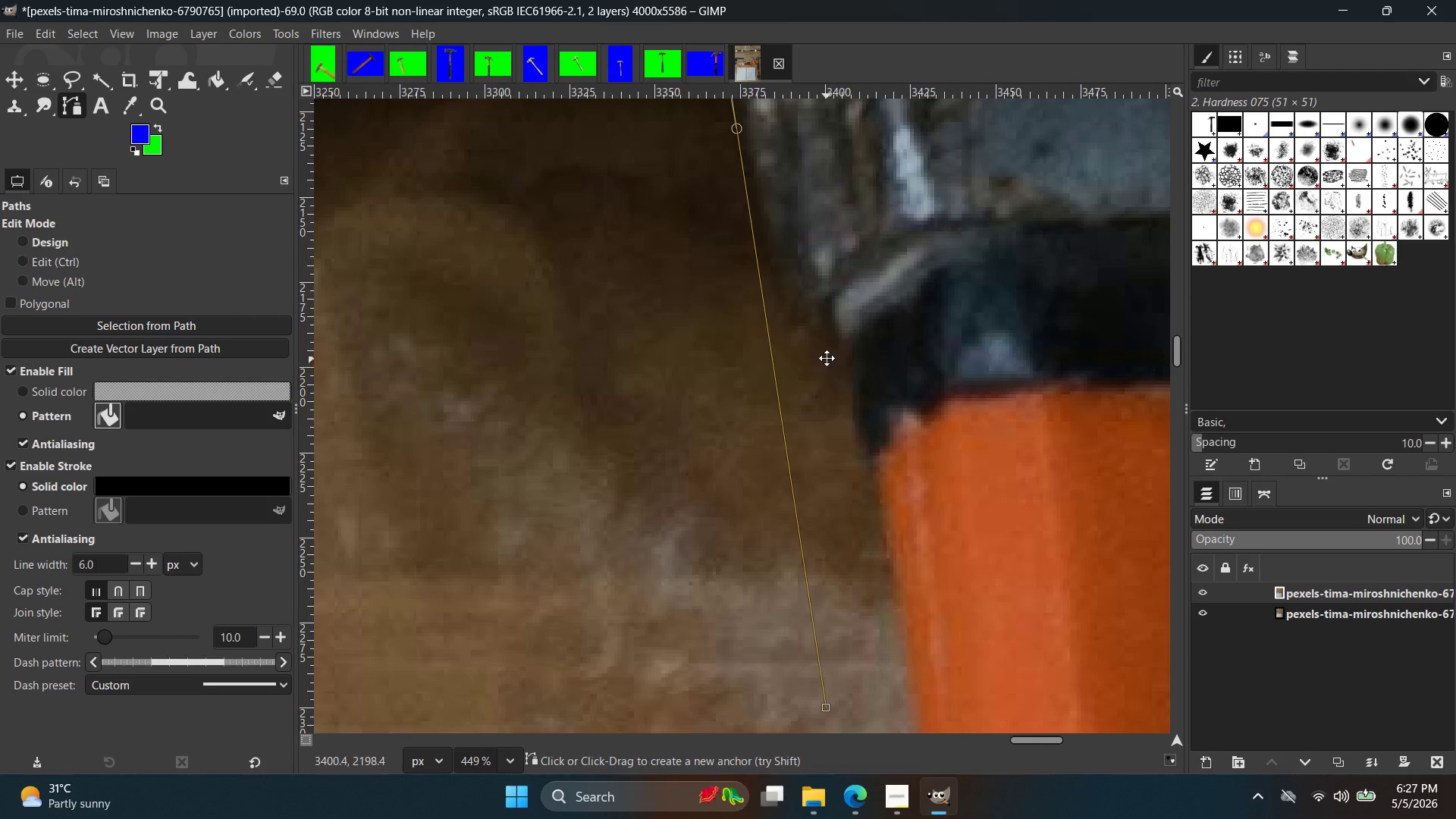 
left_click_drag(start_coordinate=[806, 426], to_coordinate=[830, 432])
 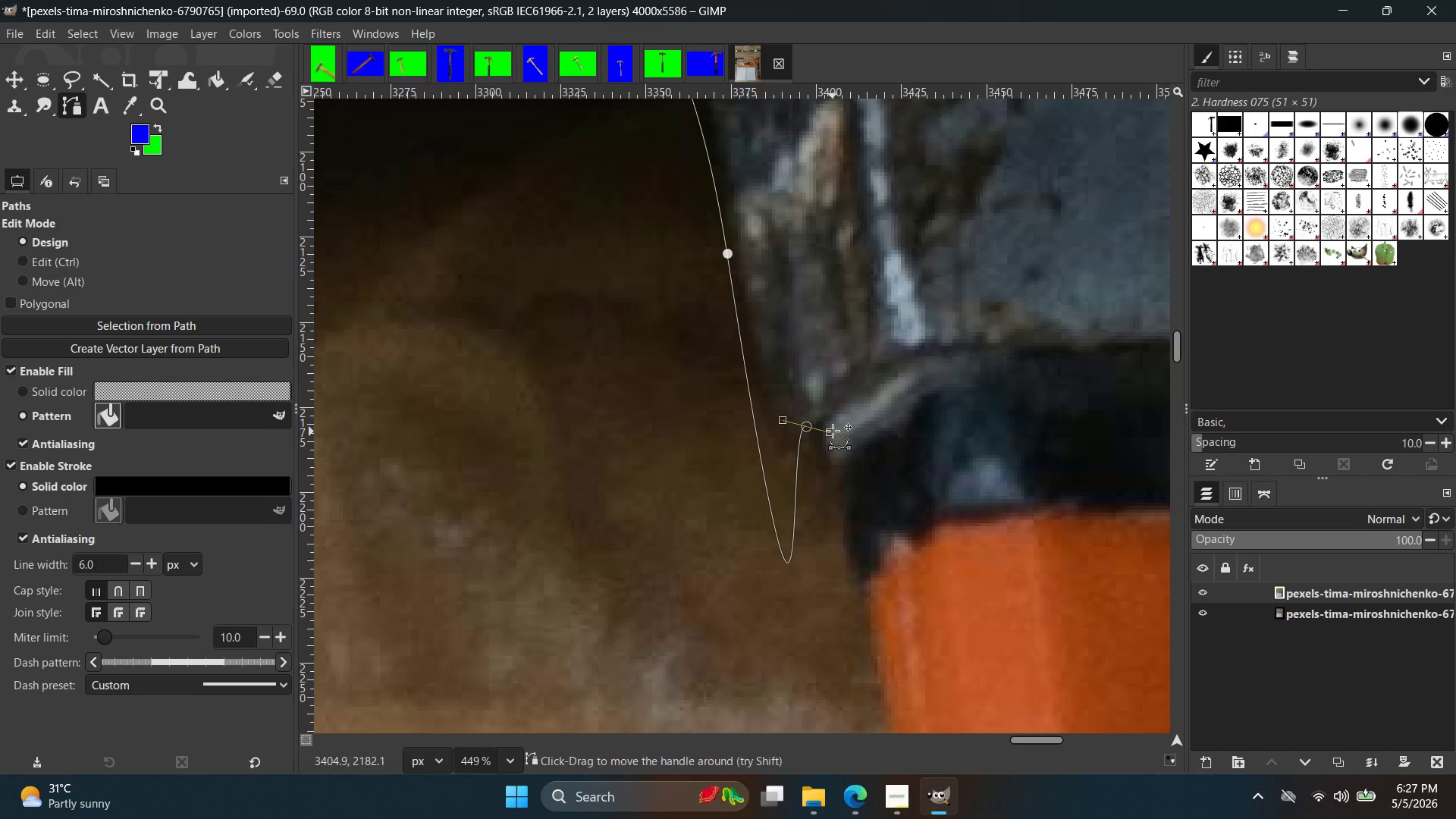 
key(Control+Z)
 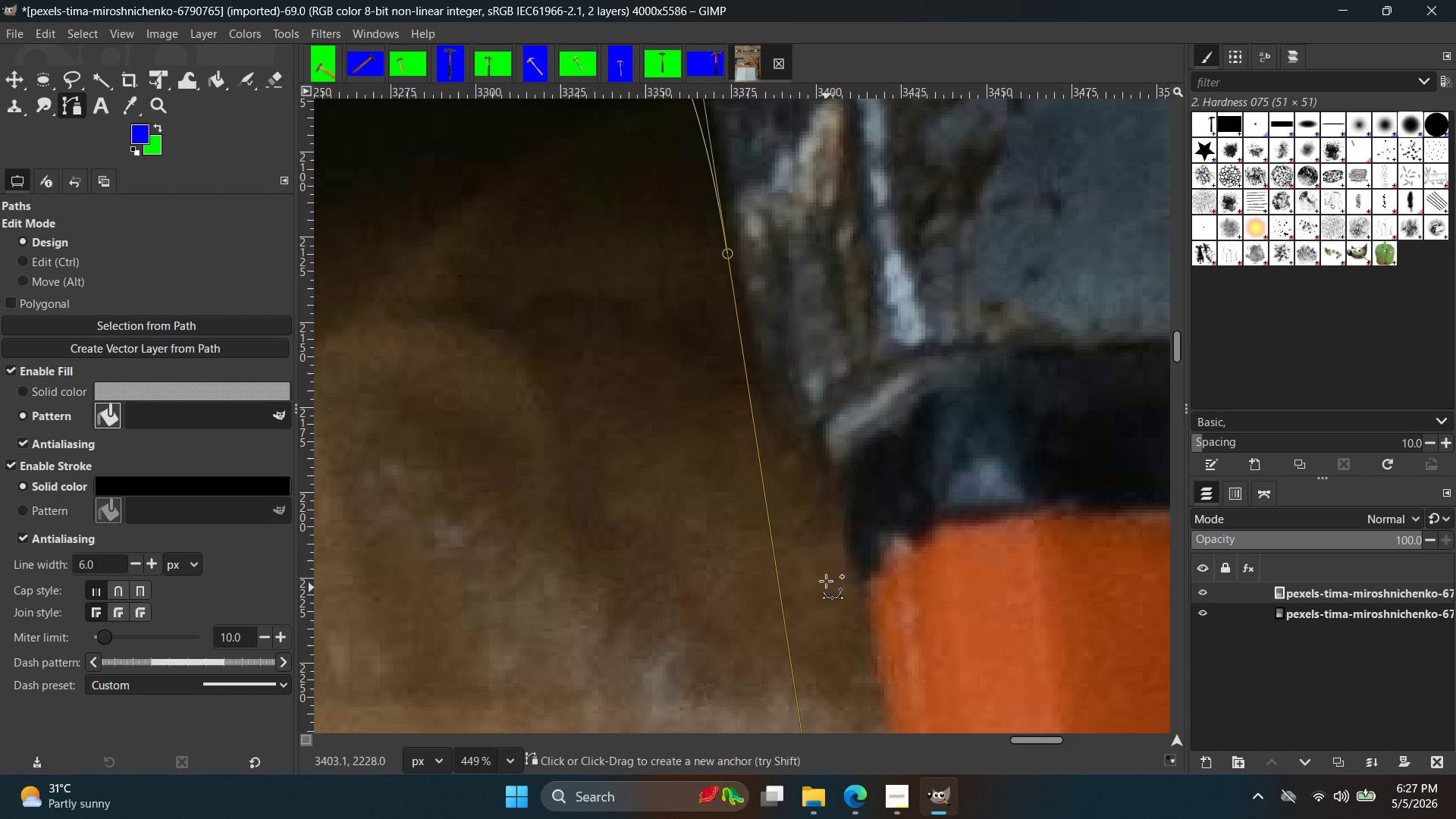 
hold_key(key=ControlLeft, duration=0.64)
scroll: coordinate [827, 579], scroll_direction: down, amount: 6.0
 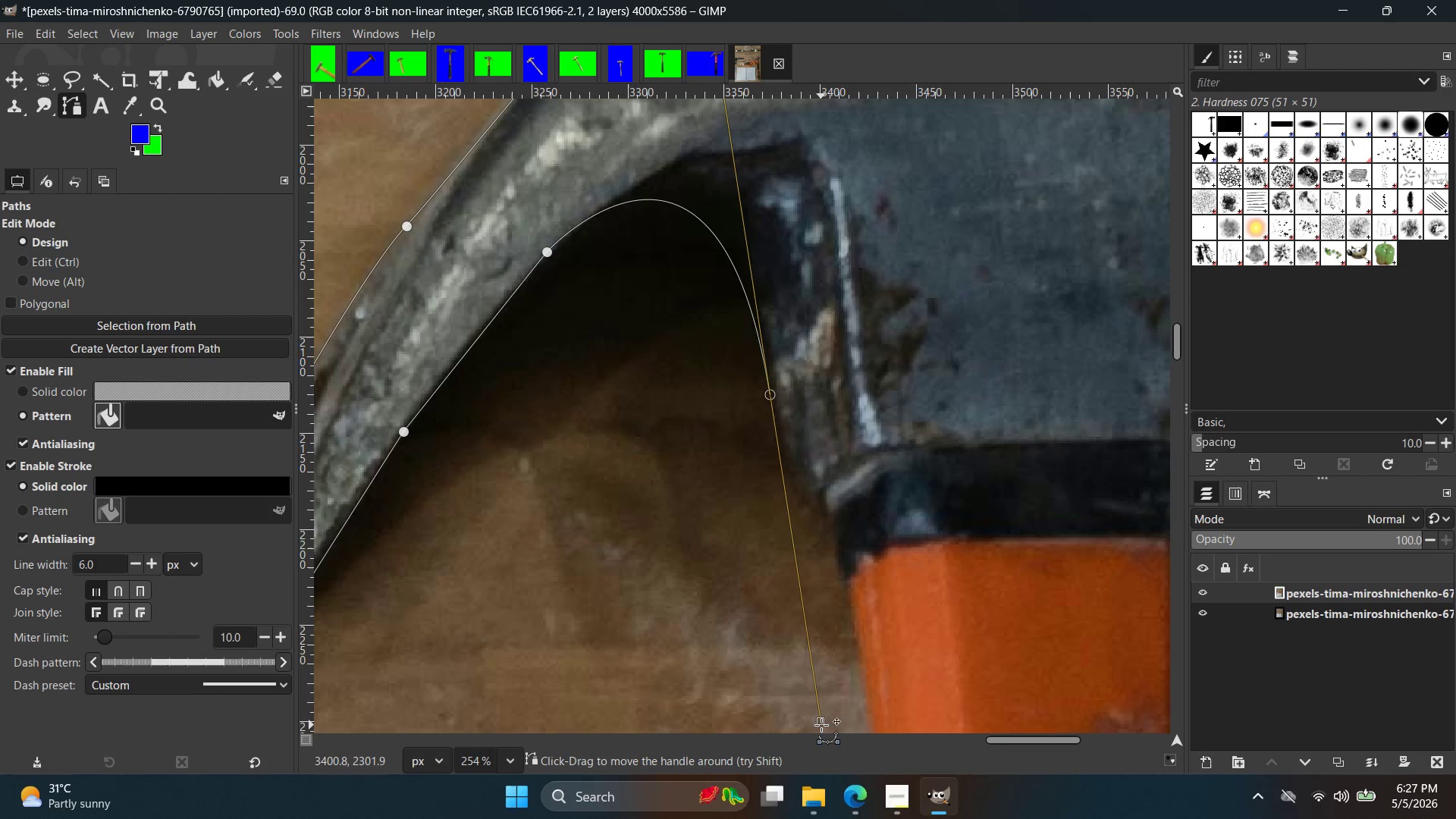 
left_click_drag(start_coordinate=[821, 719], to_coordinate=[771, 392])
 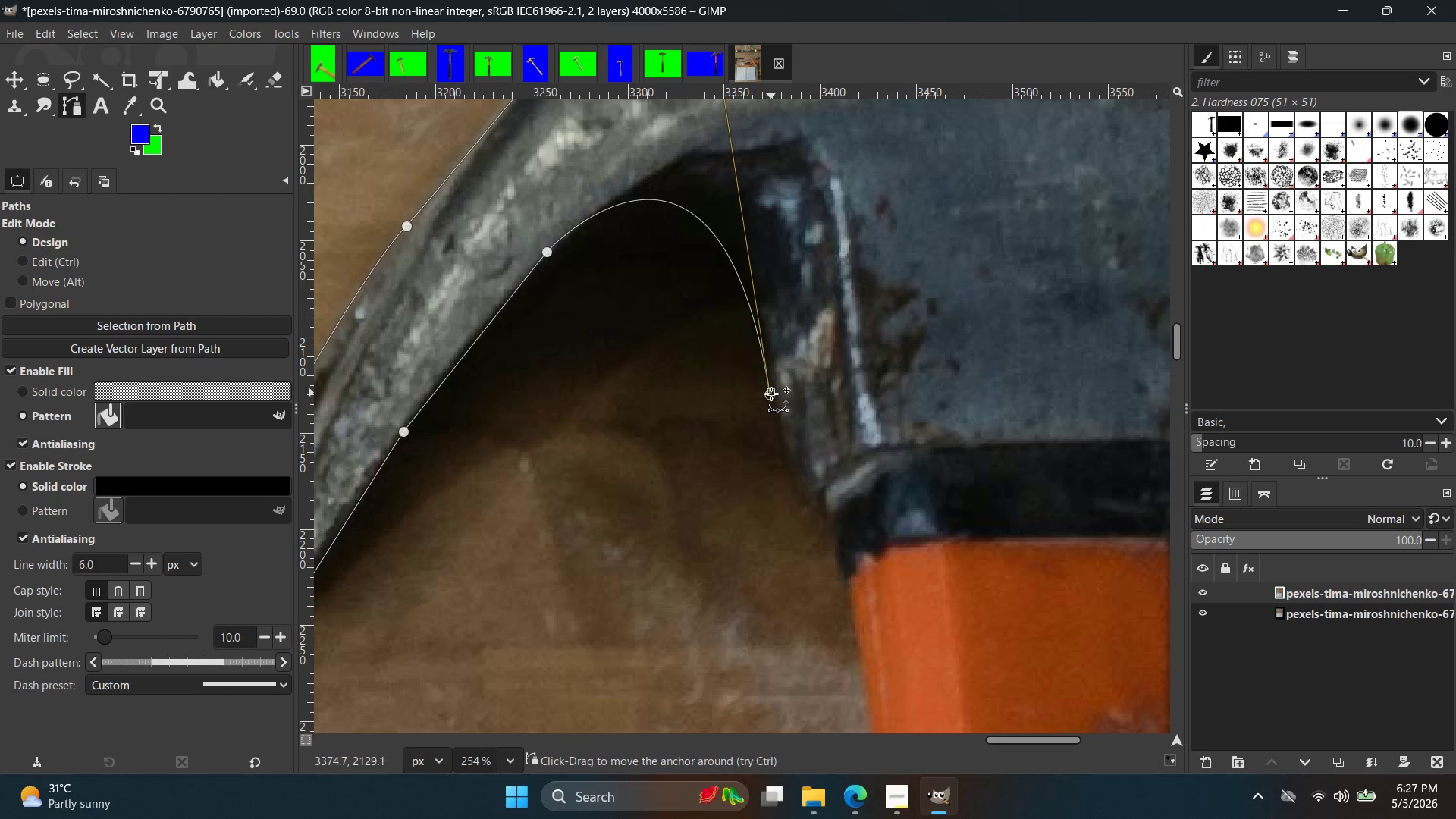 
hold_key(key=ControlLeft, duration=0.36)
 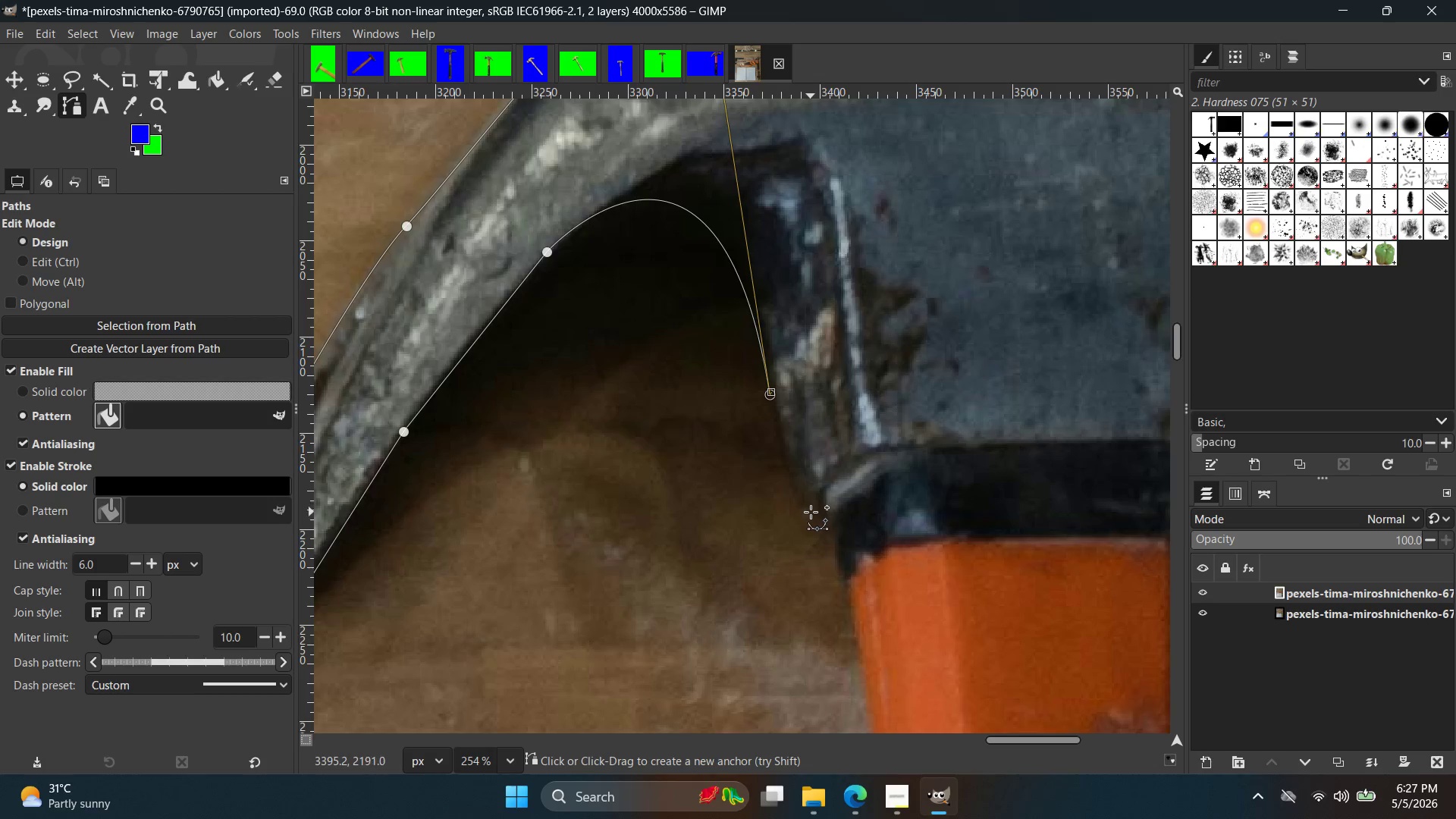 
left_click_drag(start_coordinate=[811, 512], to_coordinate=[835, 530])
 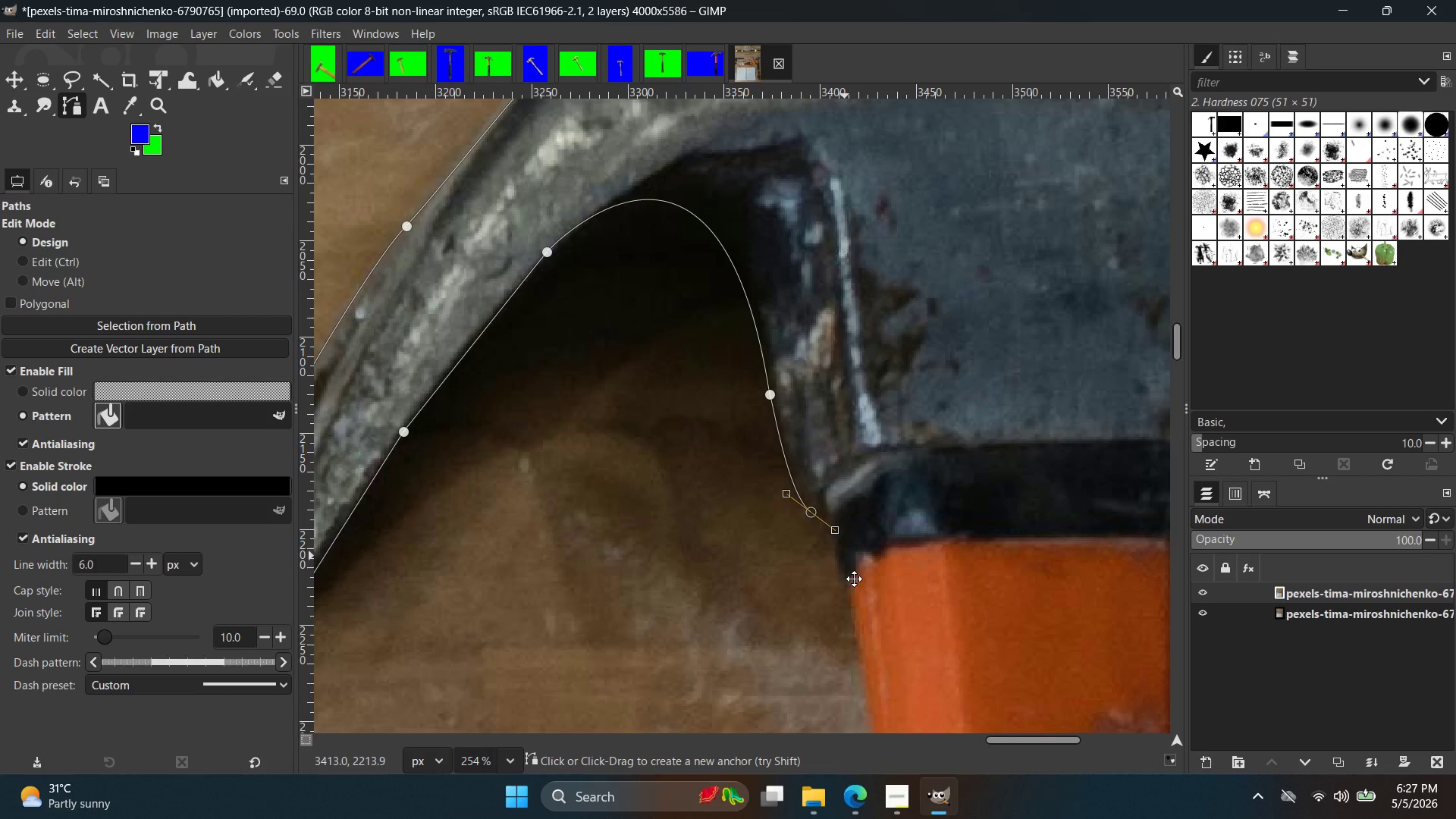 
key(Space)
 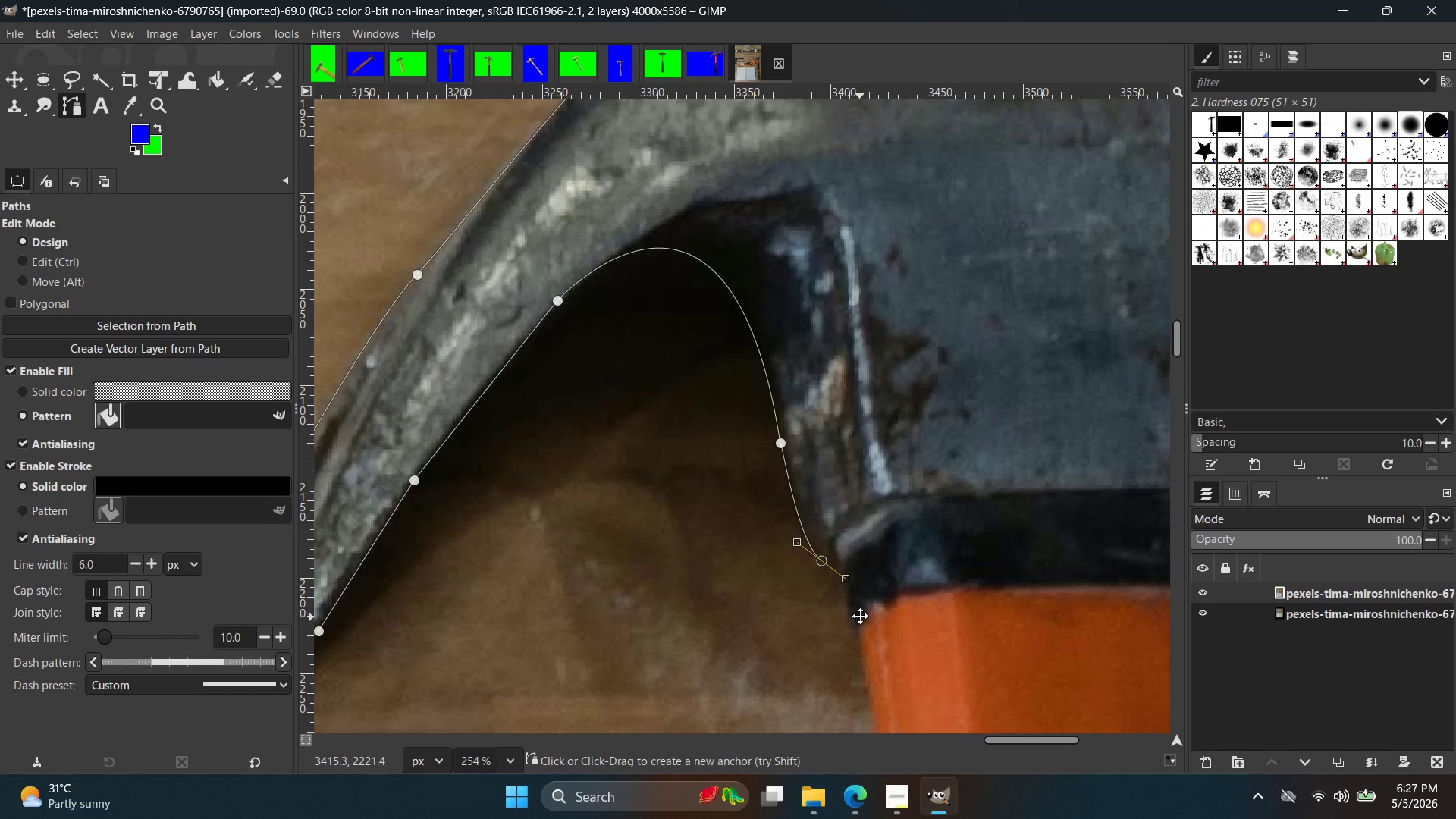 
hold_key(key=ControlLeft, duration=0.59)
 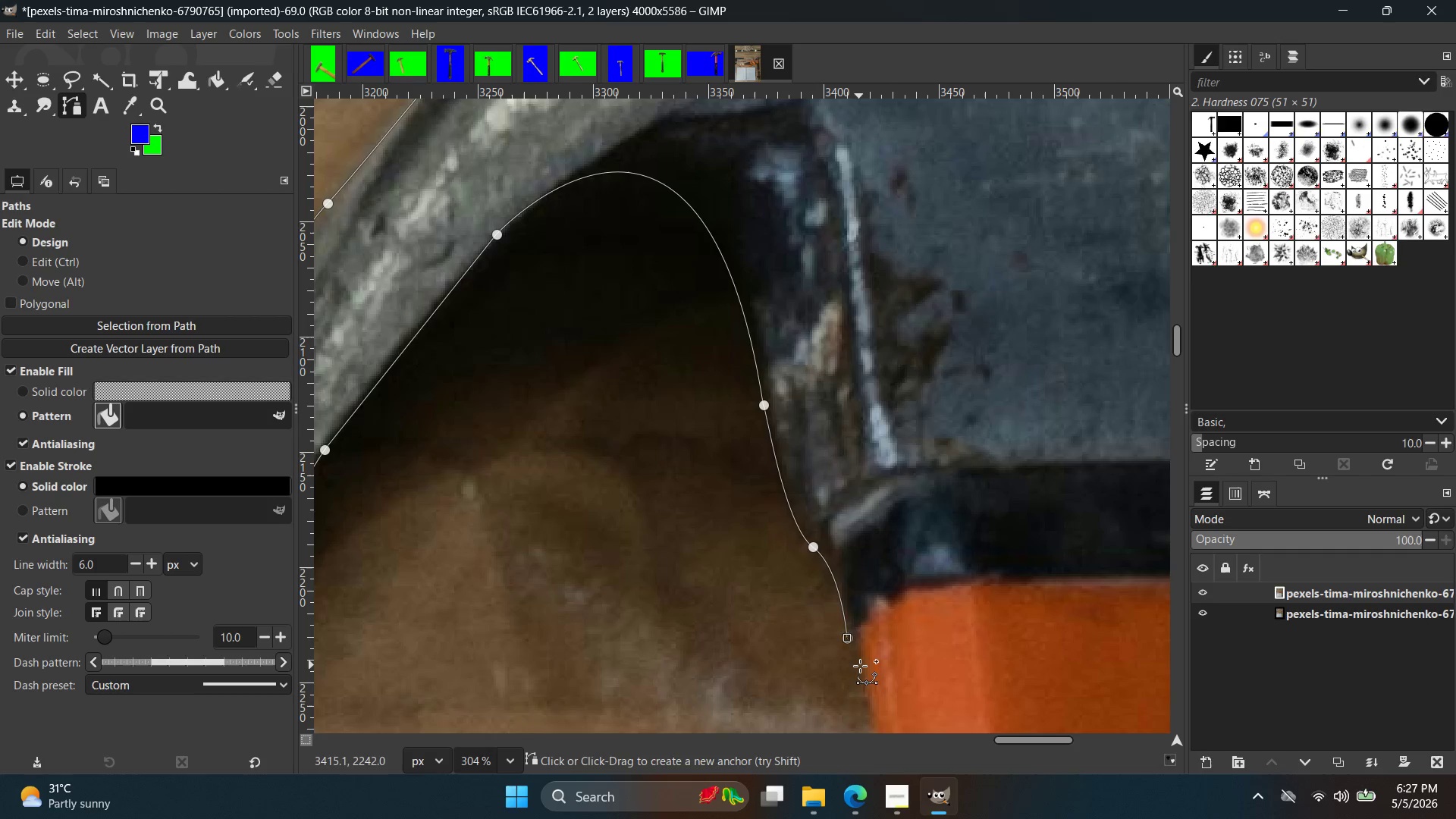 
left_click([847, 638])
 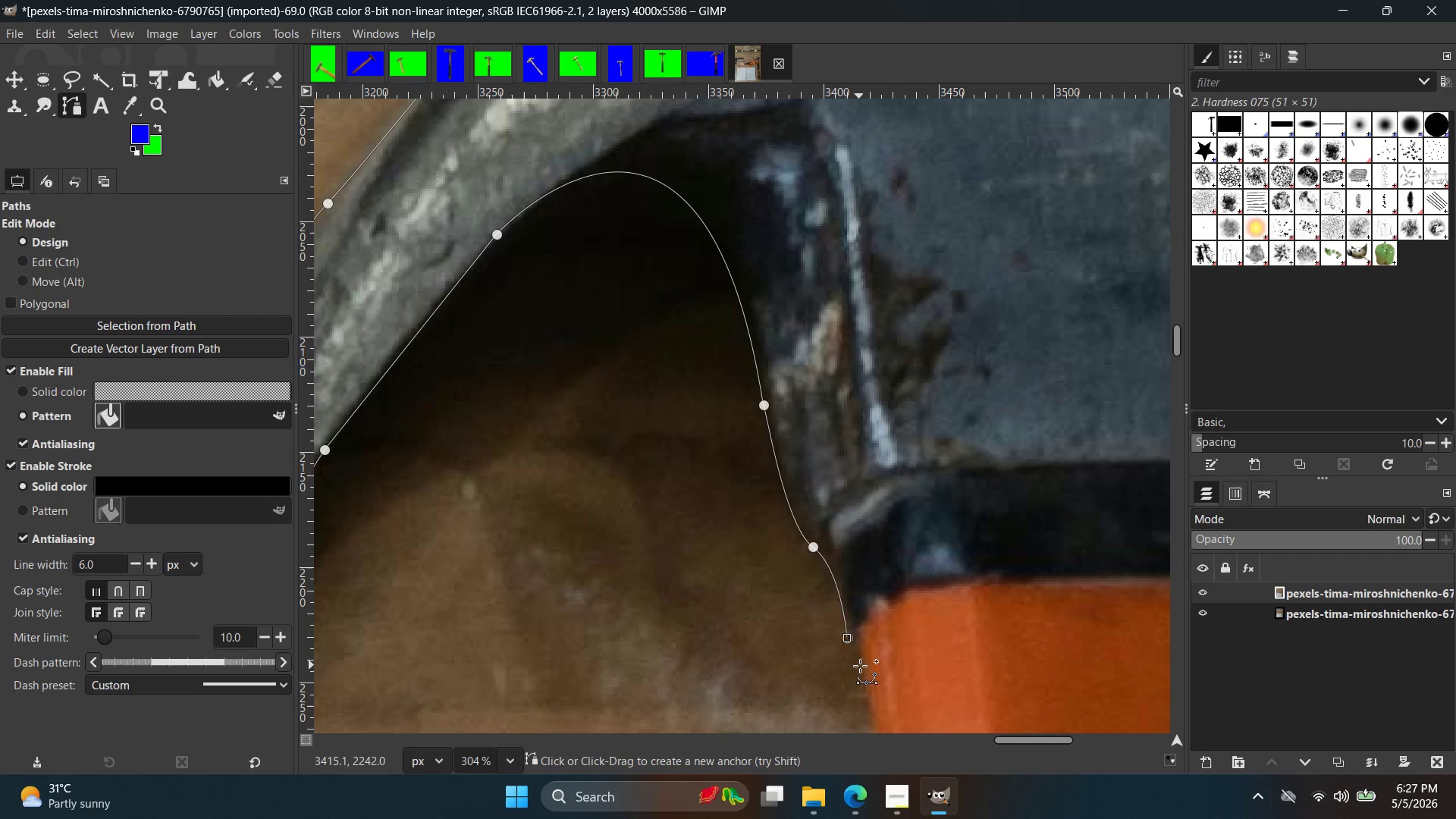 
scroll: coordinate [858, 608], scroll_direction: up, amount: 2.0
 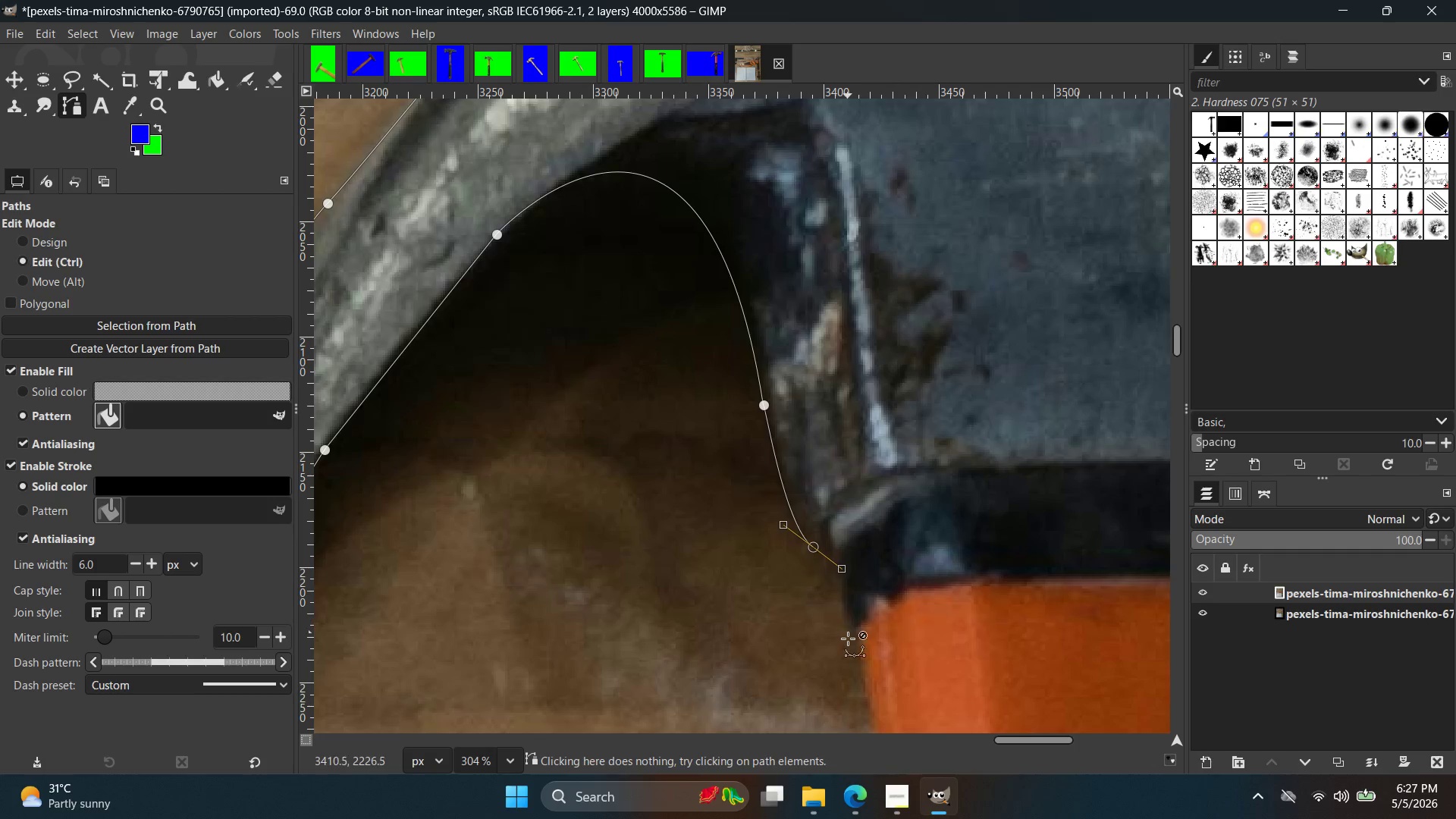 
hold_key(key=Space, duration=0.41)
 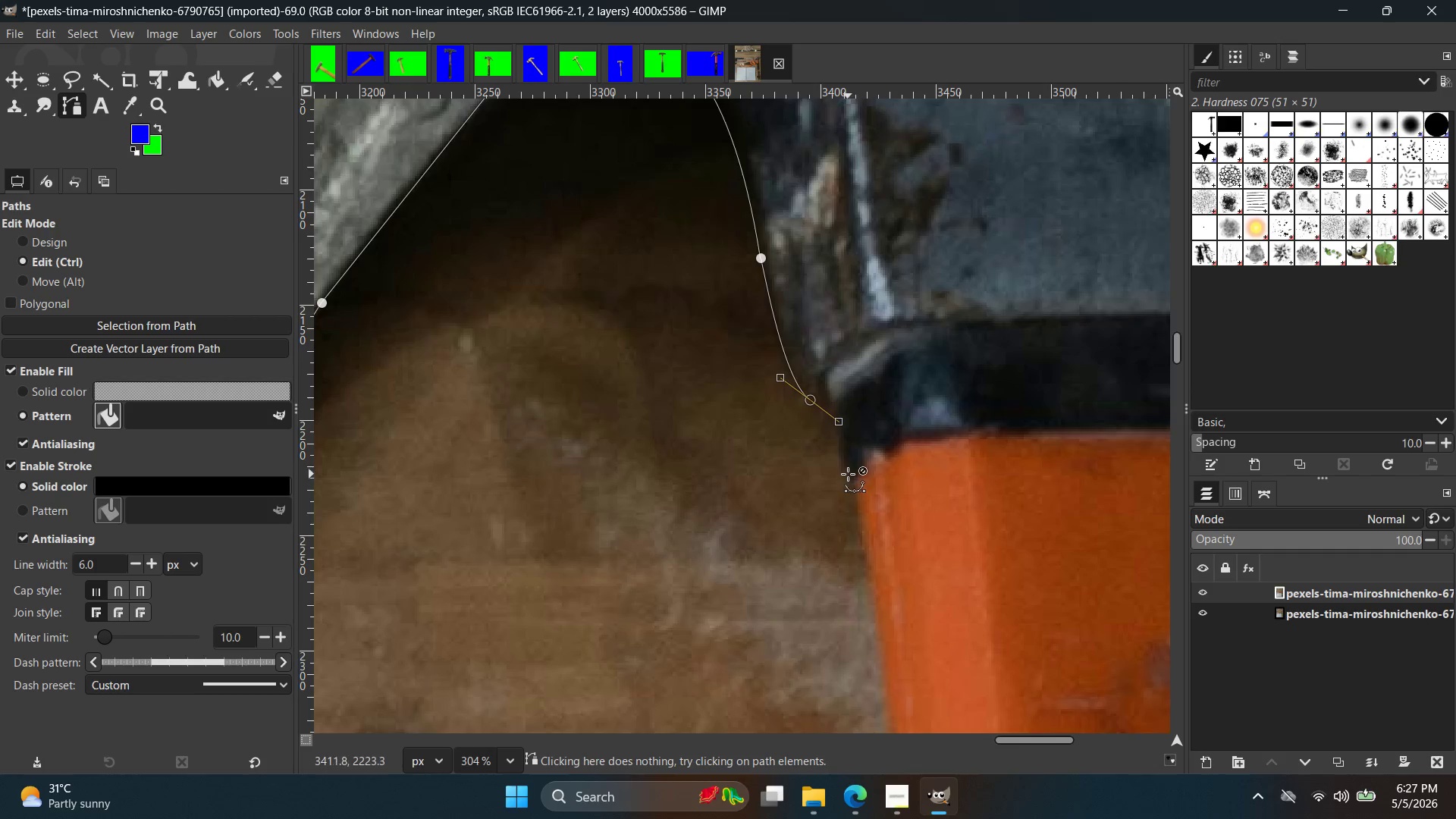 
key(Control+Z)
 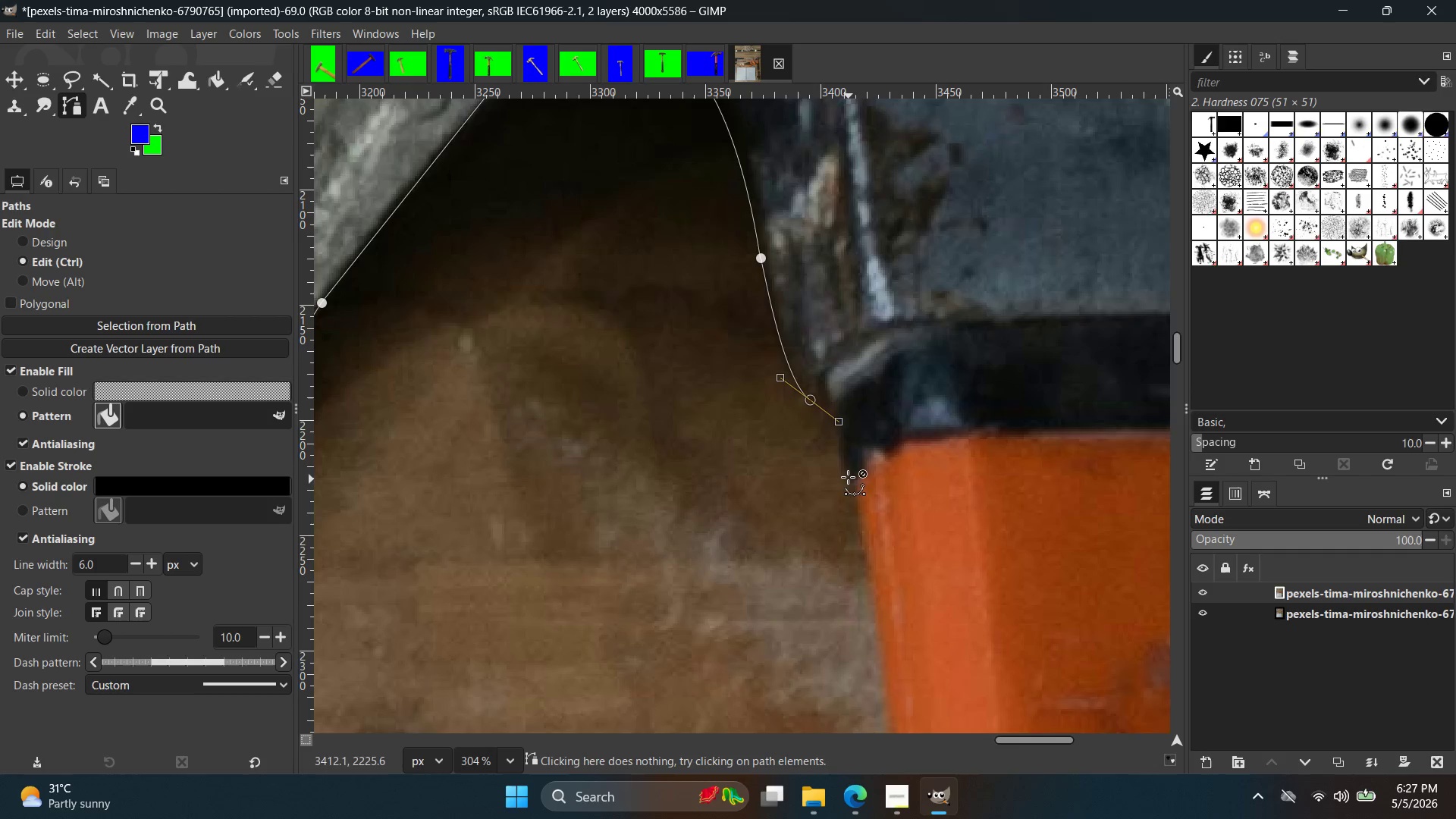 
scroll: coordinate [833, 423], scroll_direction: up, amount: 6.0
 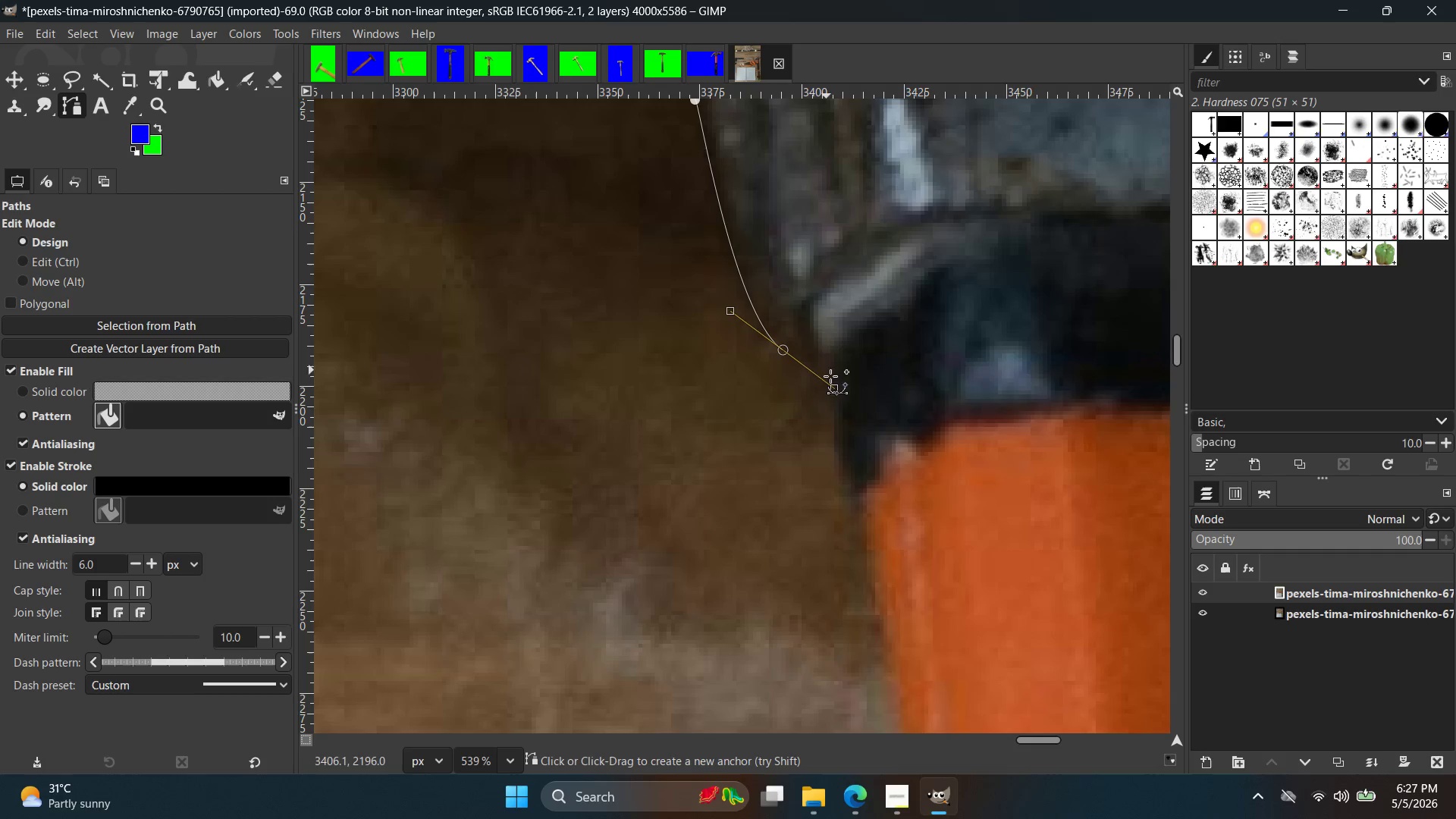 
left_click([814, 352])
 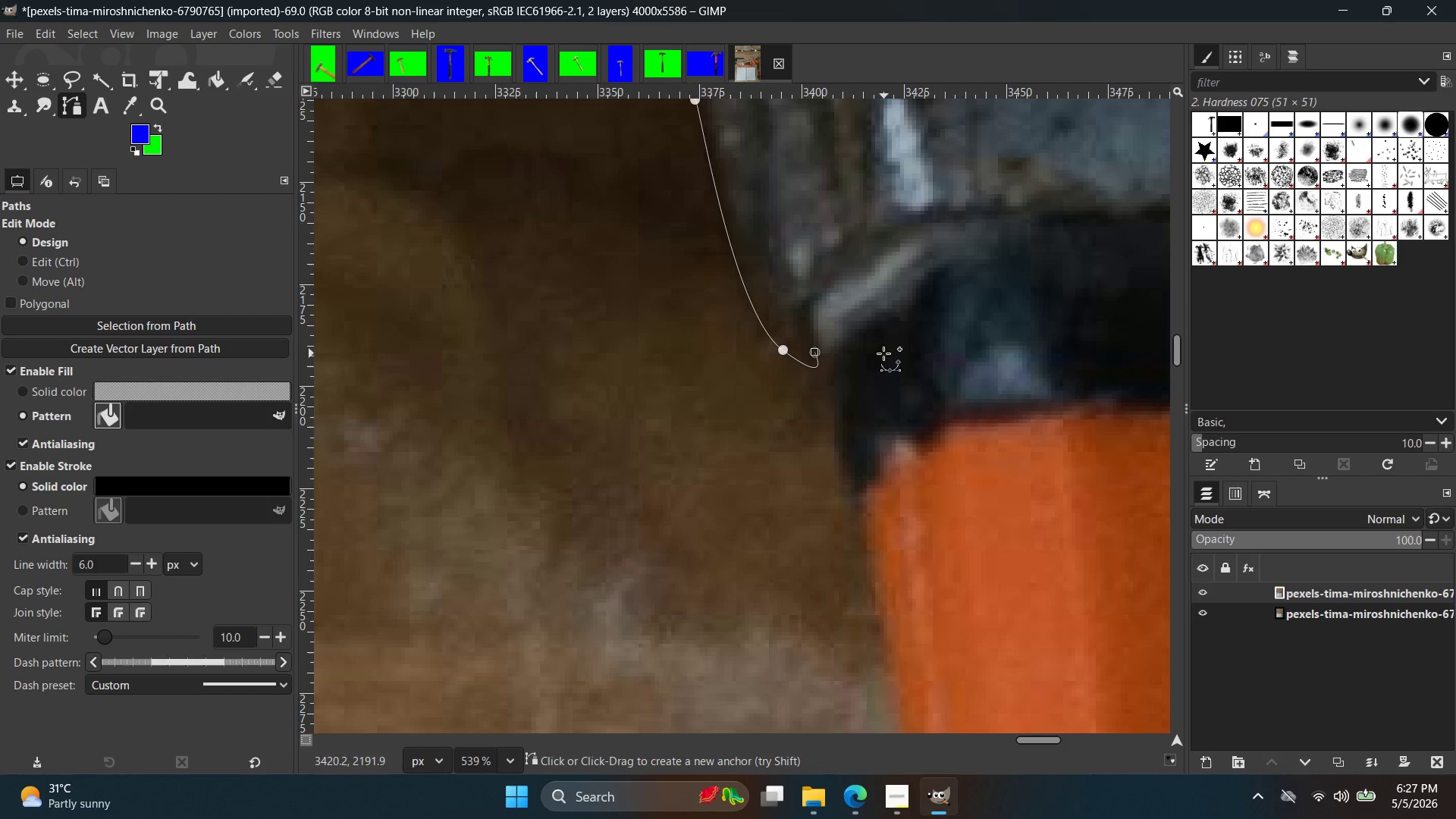 
key(Control+Z)
 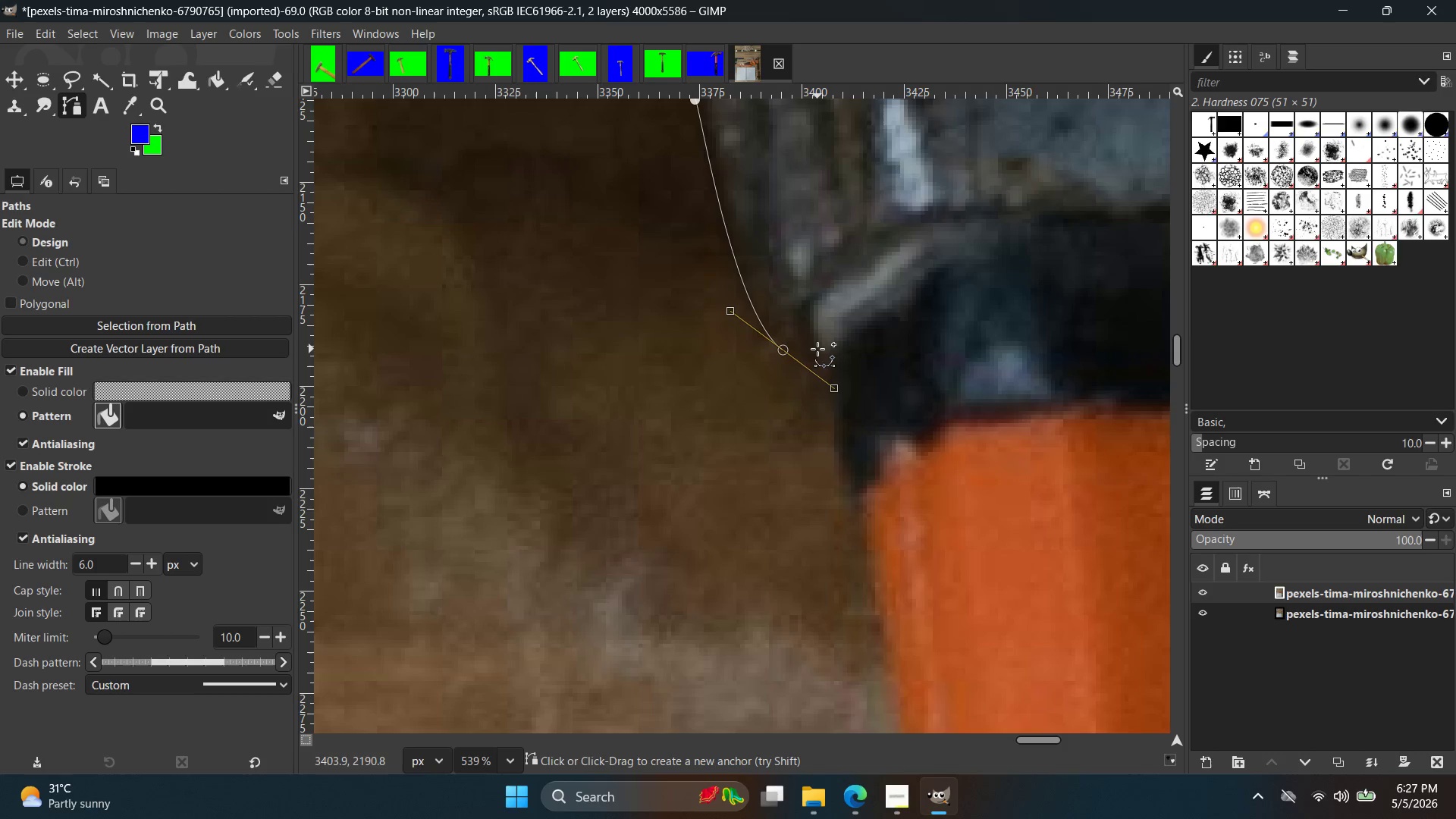 
left_click([817, 349])
 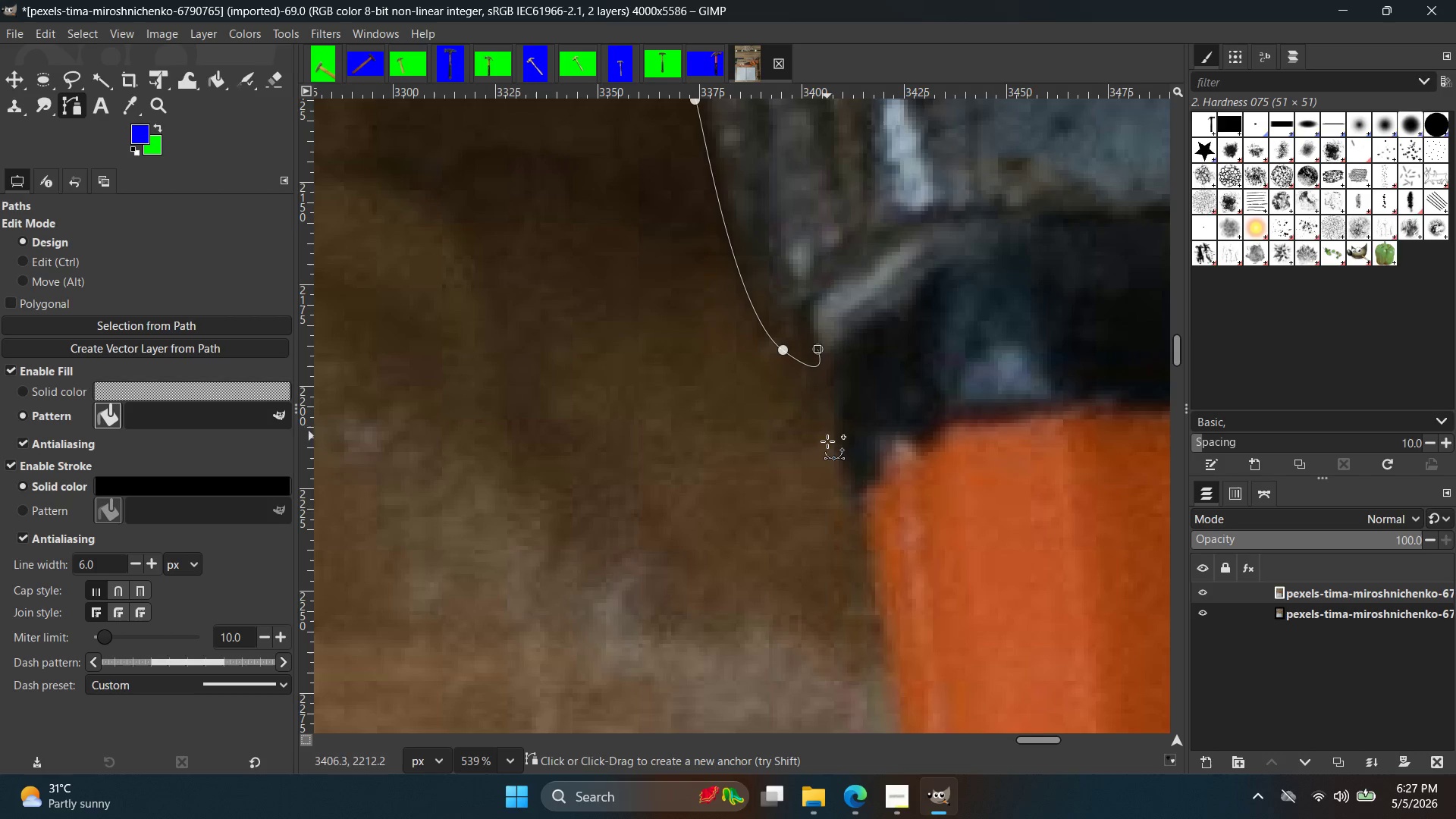 
left_click_drag(start_coordinate=[837, 469], to_coordinate=[842, 573])
 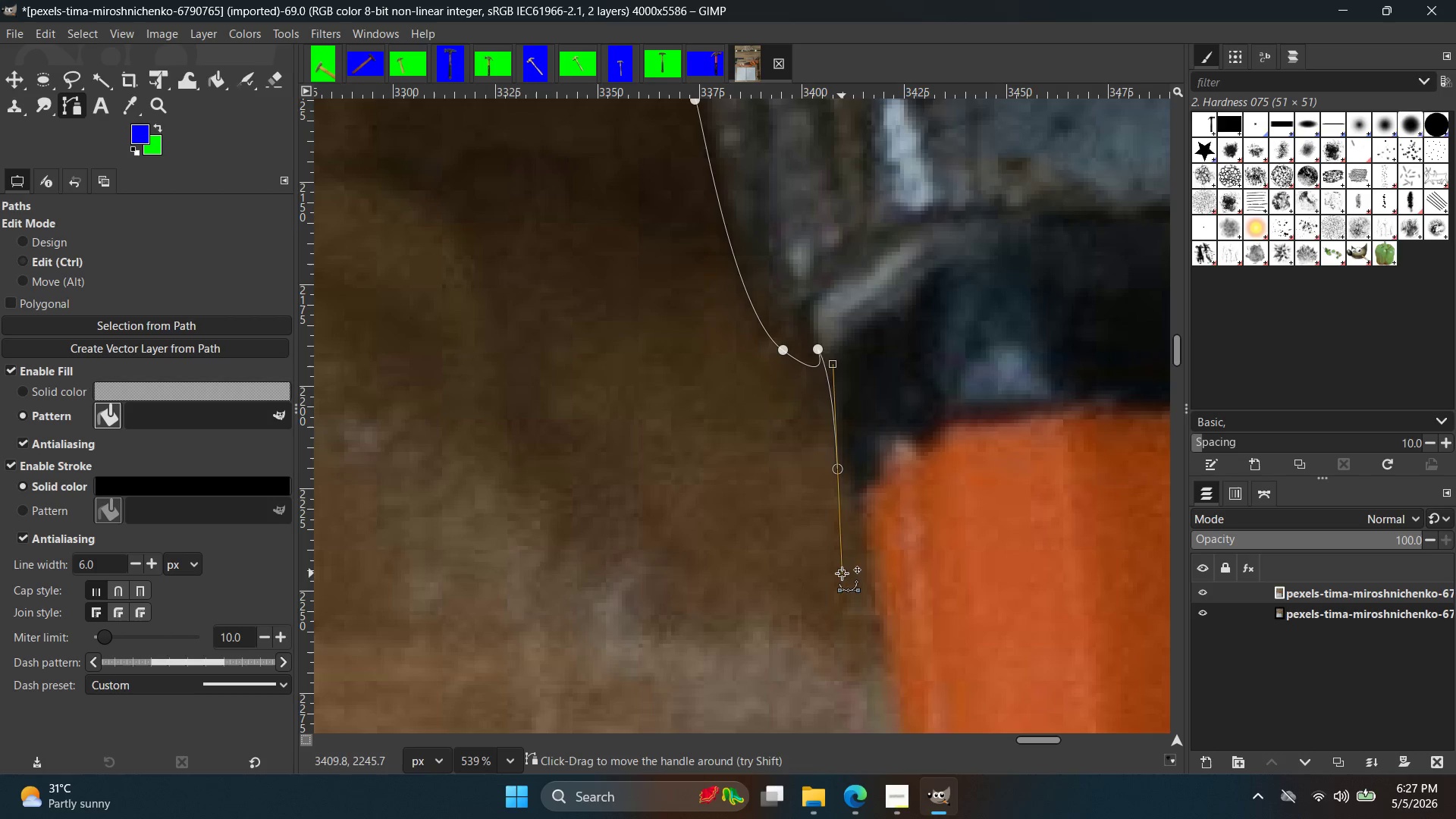 
key(Control+Z)
 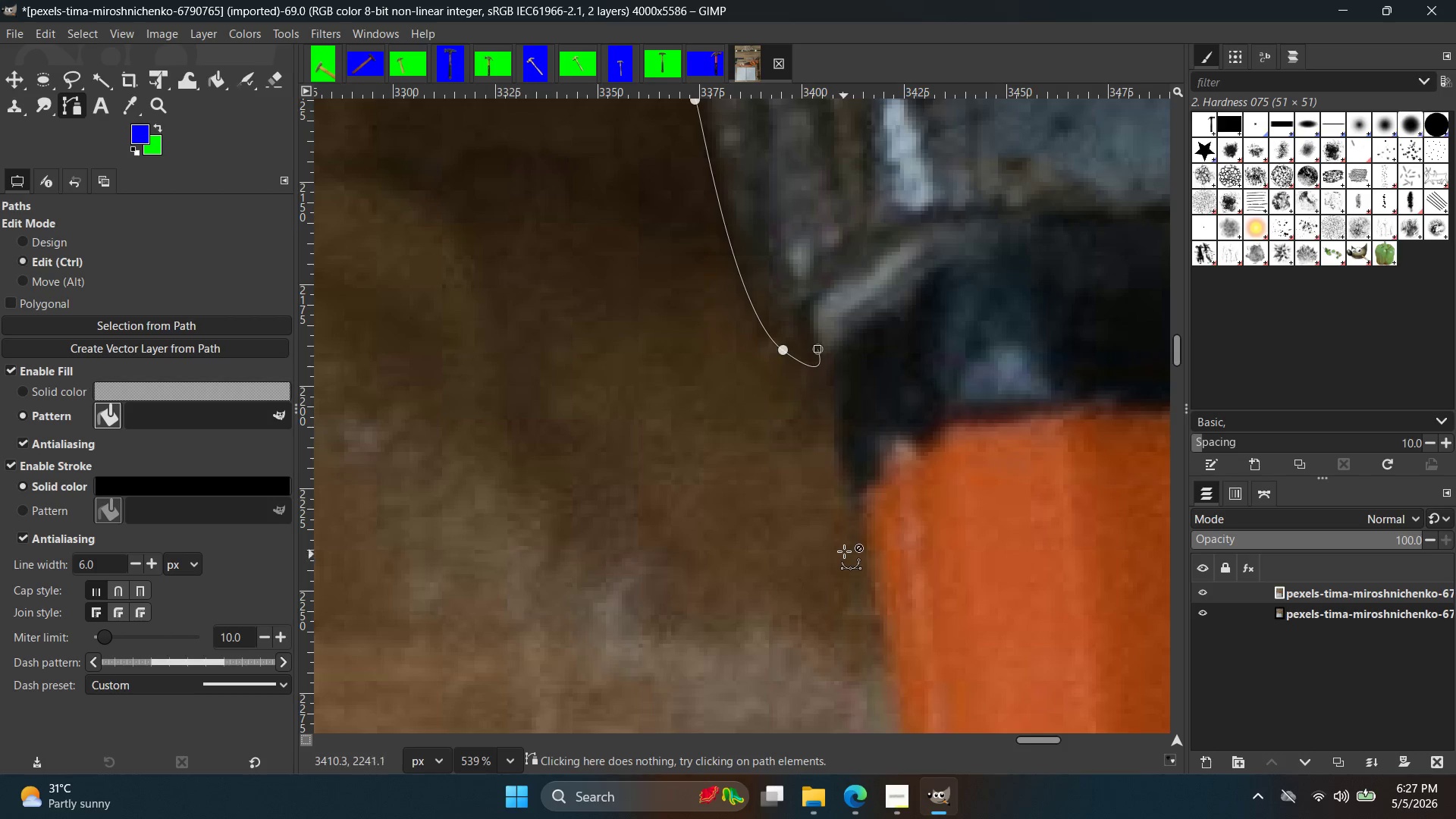 
key(Control+Z)
 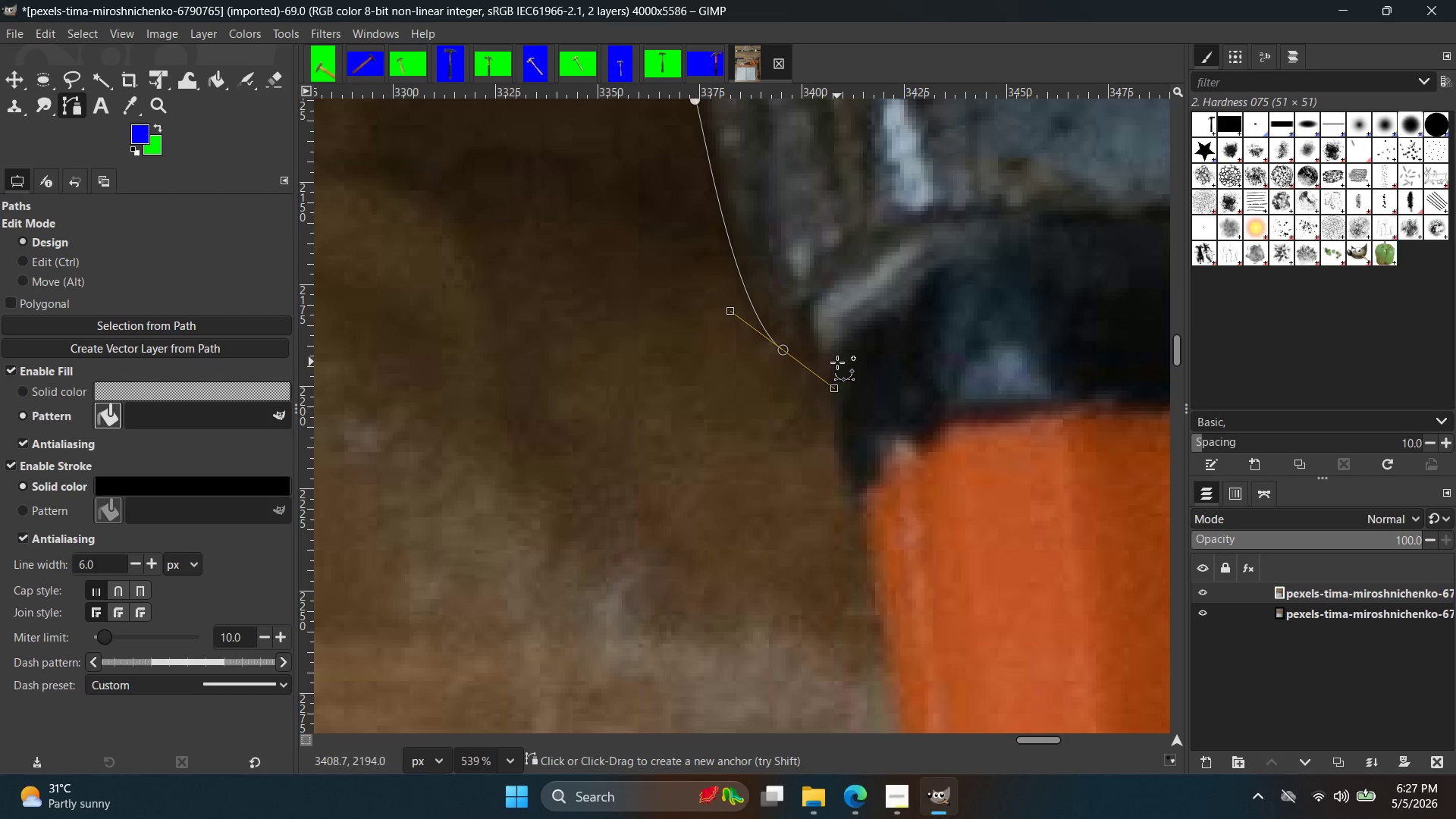 
left_click([833, 366])
 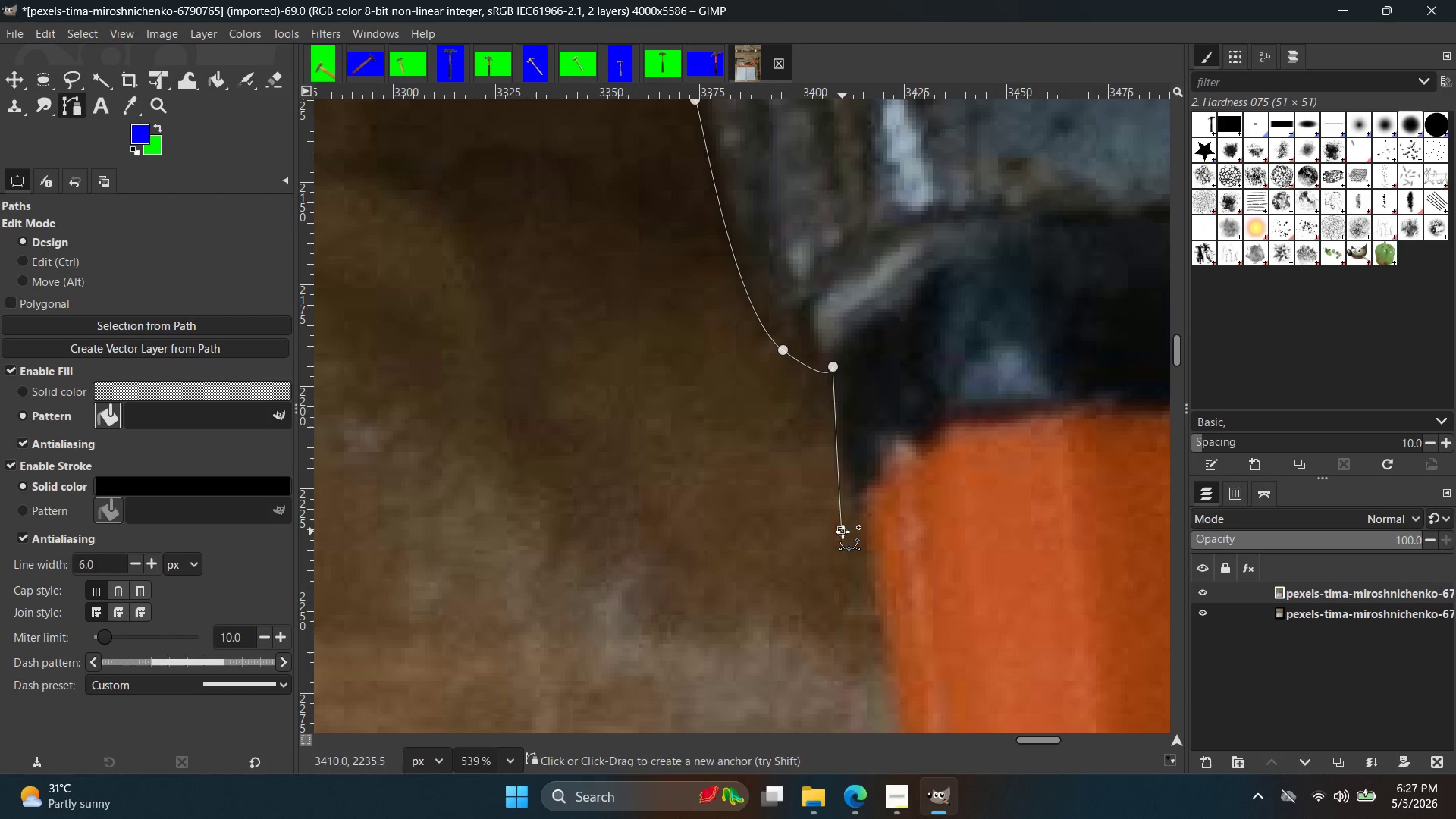 
key(Control+Z)
 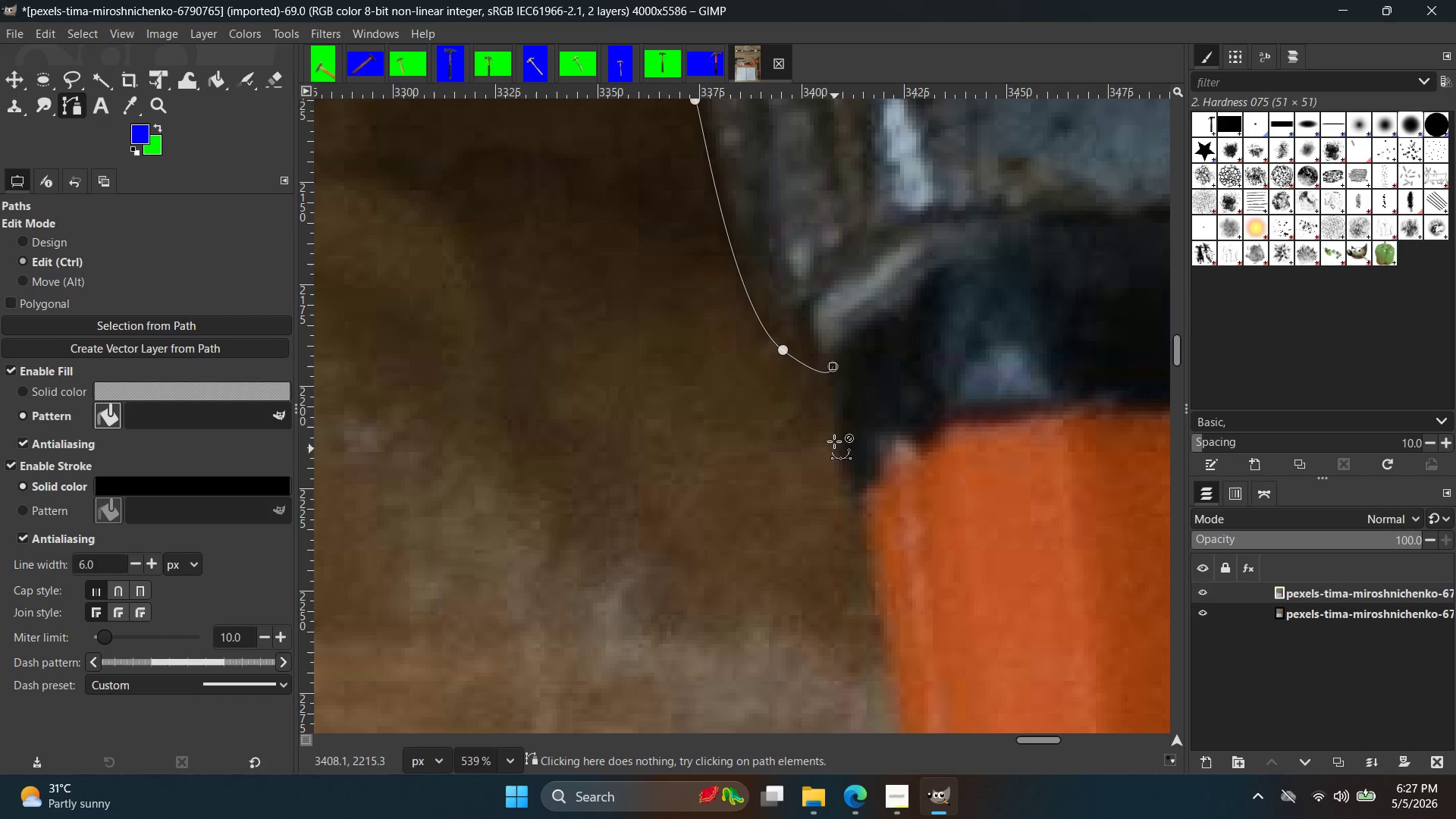 
key(Control+Z)
 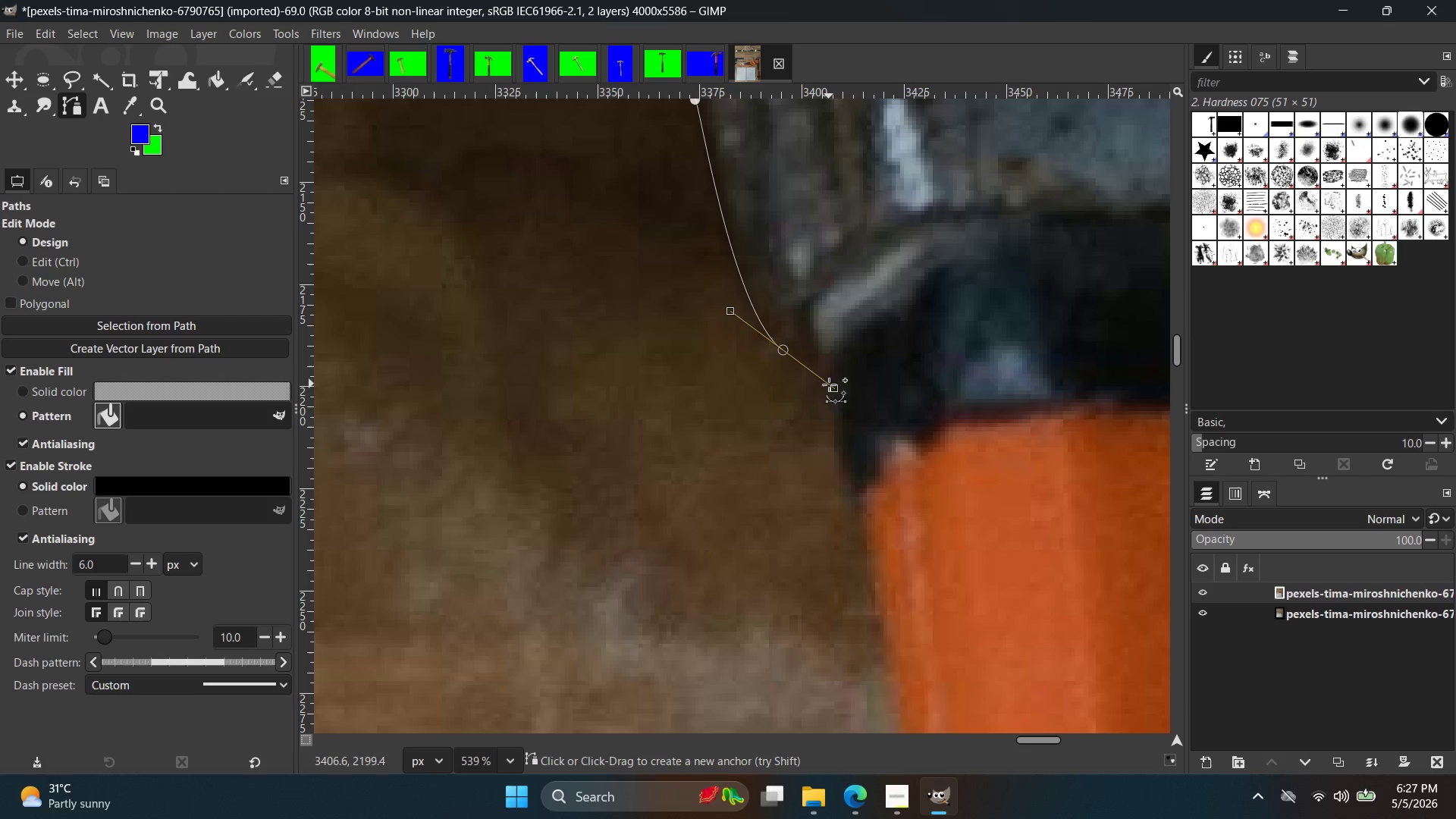 
left_click_drag(start_coordinate=[829, 387], to_coordinate=[791, 356])
 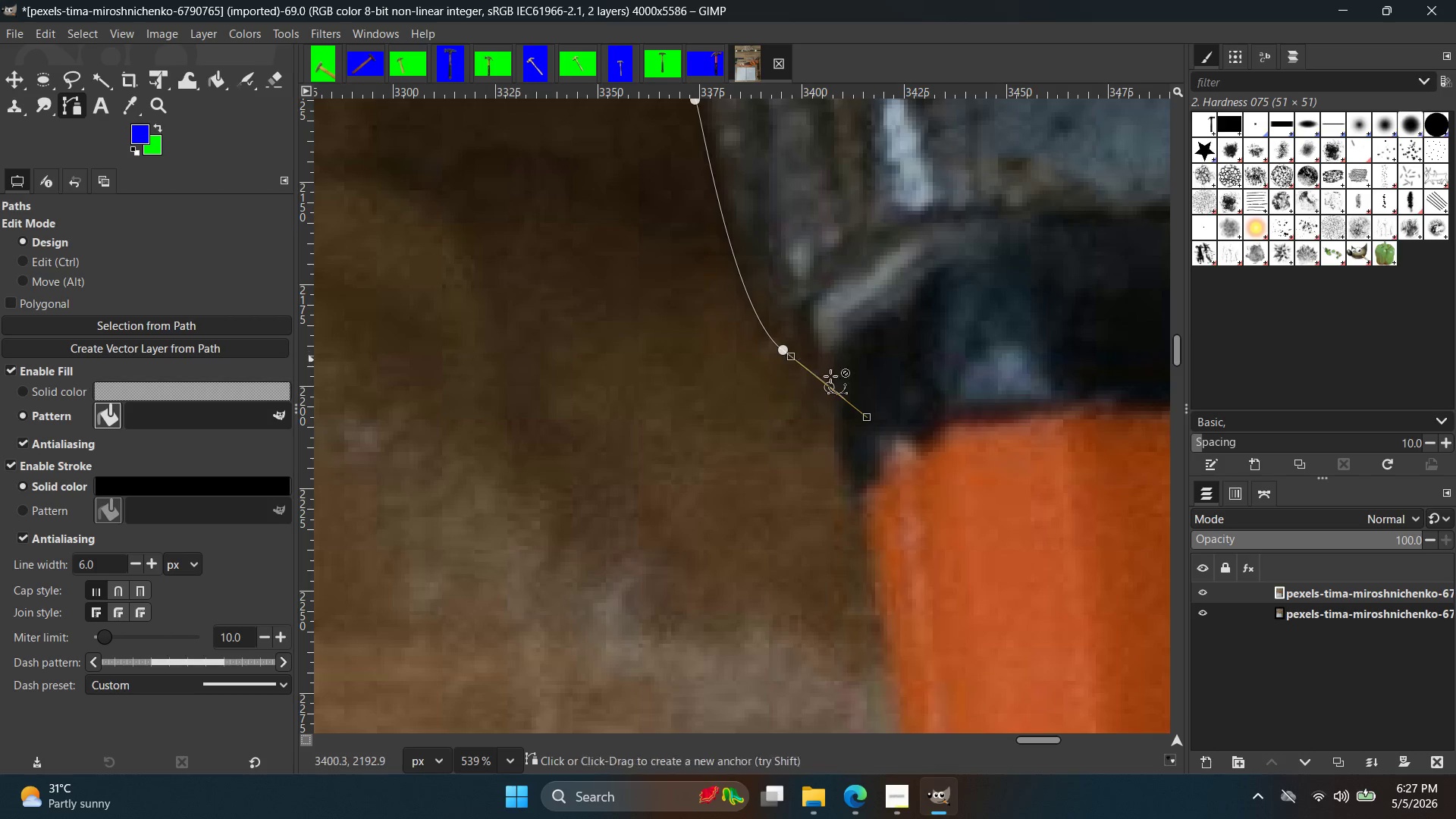 
key(Control+ControlLeft)
 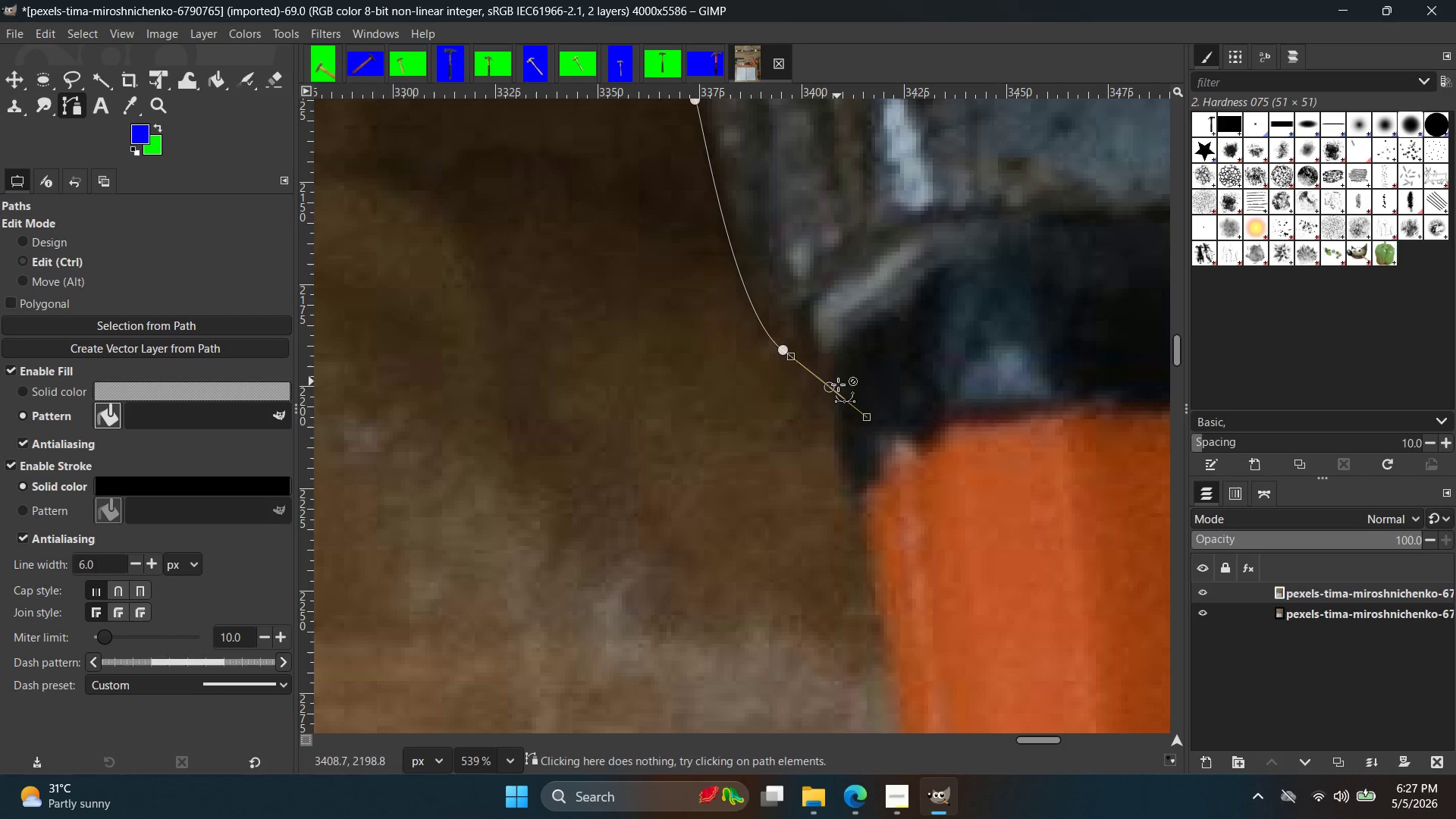 
key(Control+Z)
 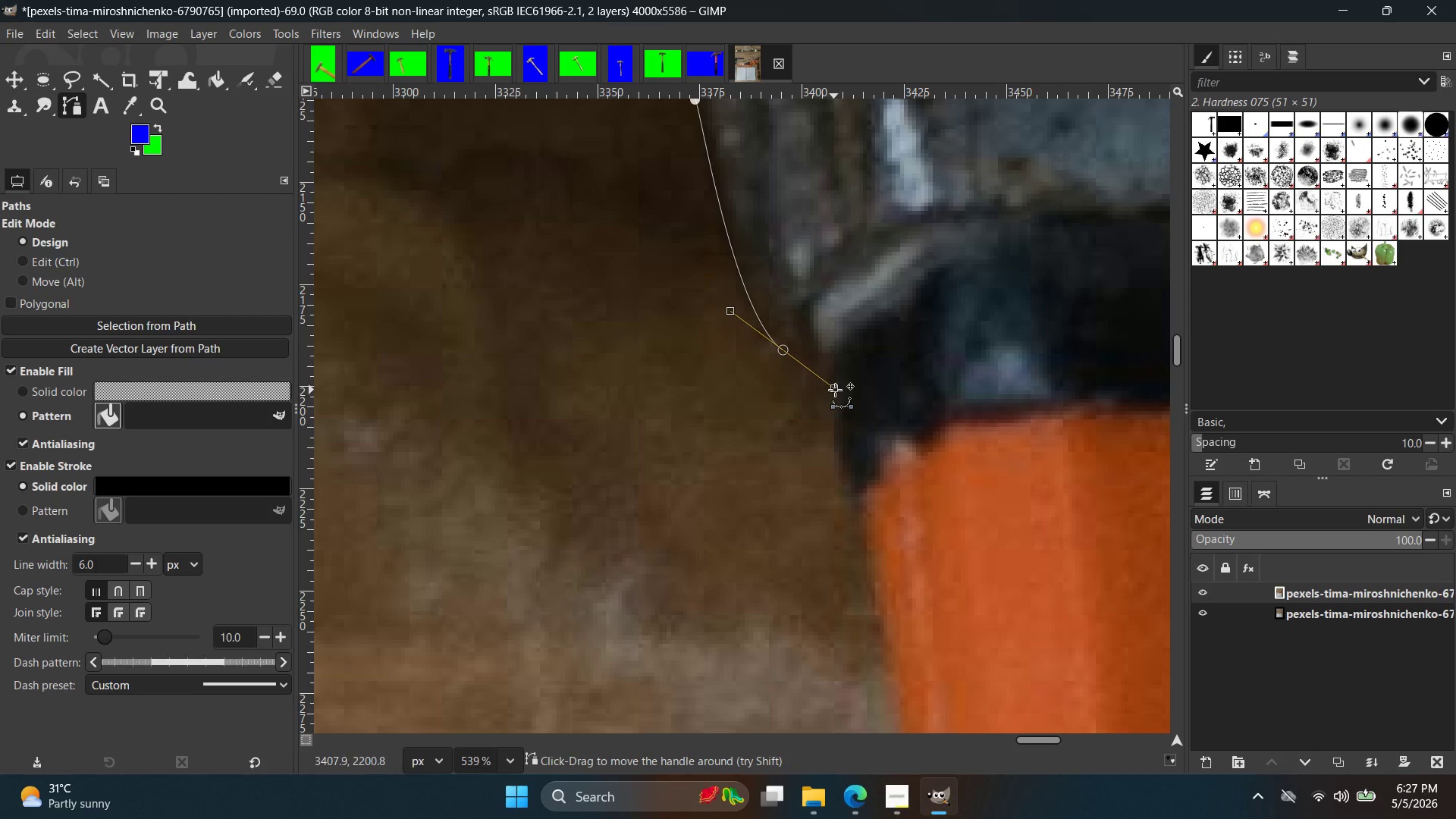 
left_click_drag(start_coordinate=[835, 390], to_coordinate=[784, 350])
 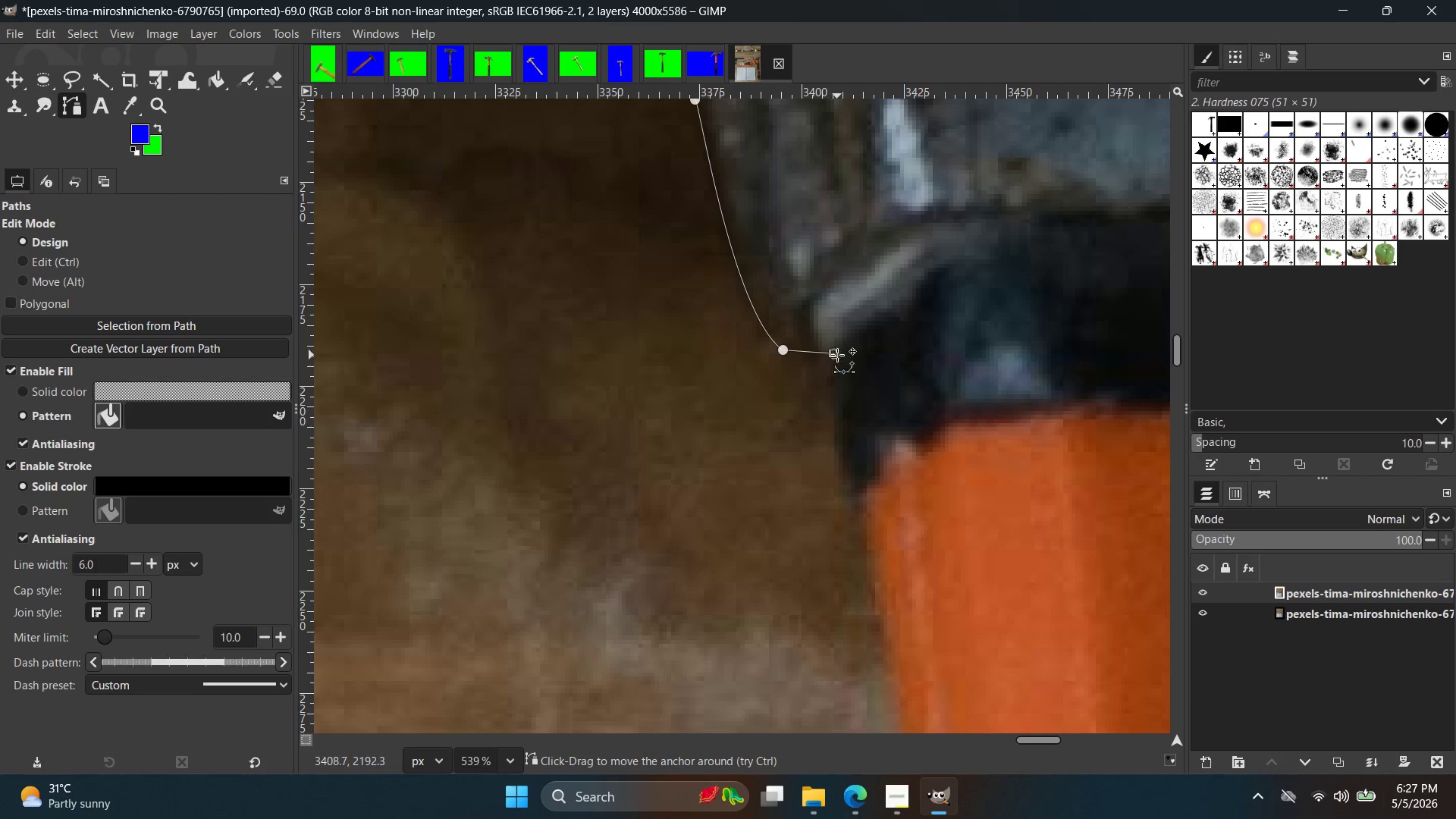 
key(Control+Z)
 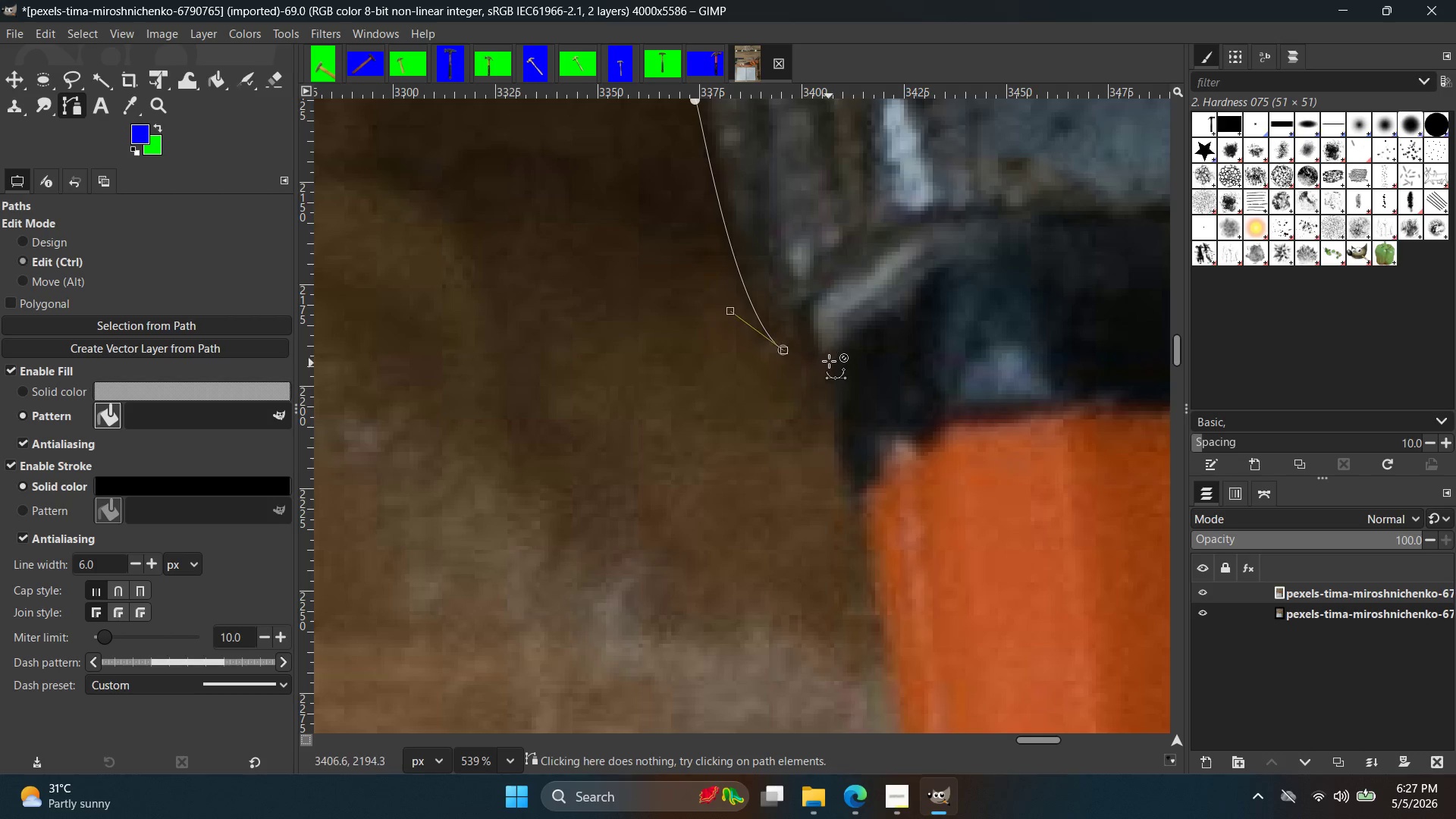 
scroll: coordinate [828, 352], scroll_direction: up, amount: 3.0
 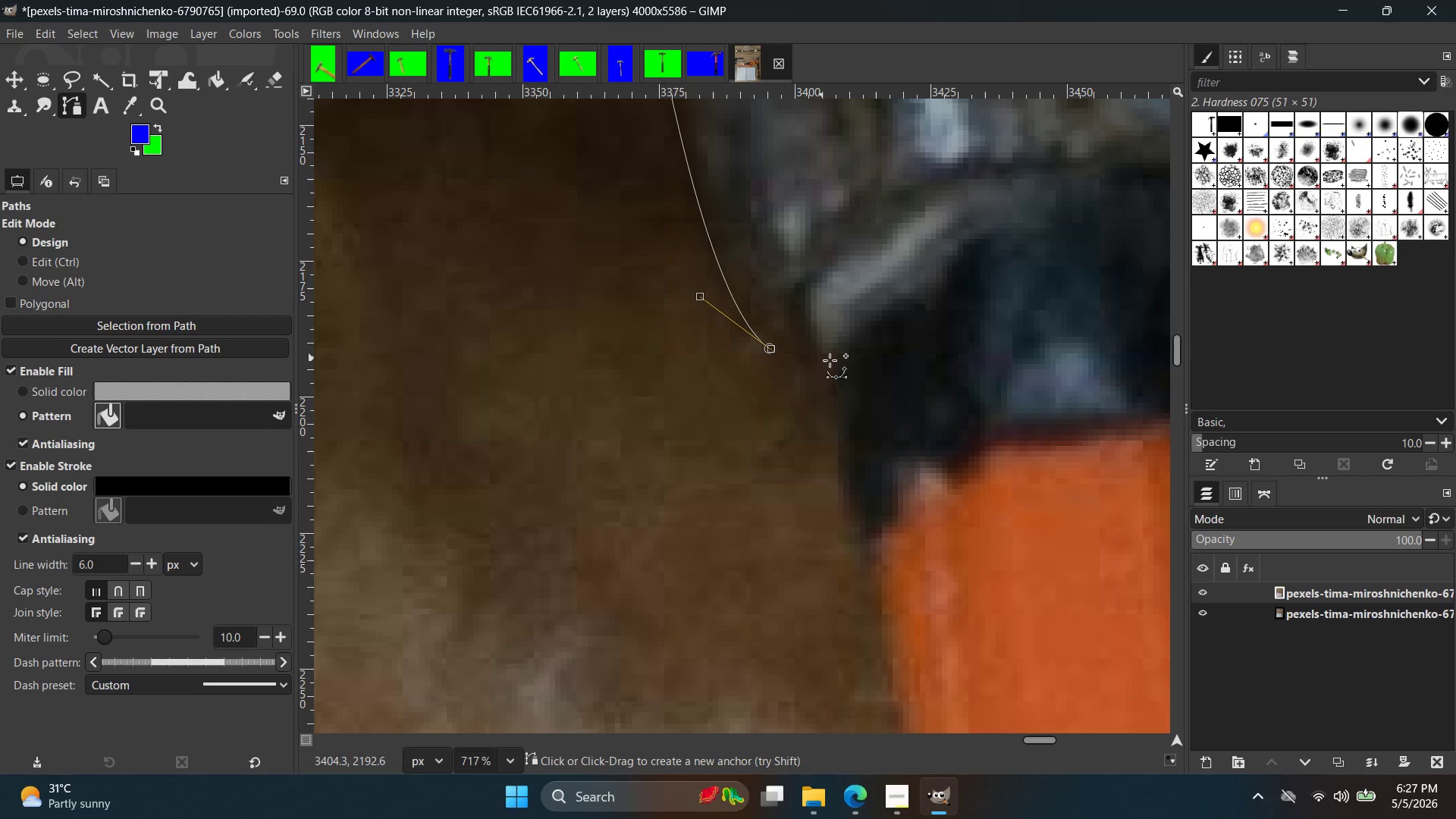 
left_click_drag(start_coordinate=[831, 361], to_coordinate=[861, 350])
 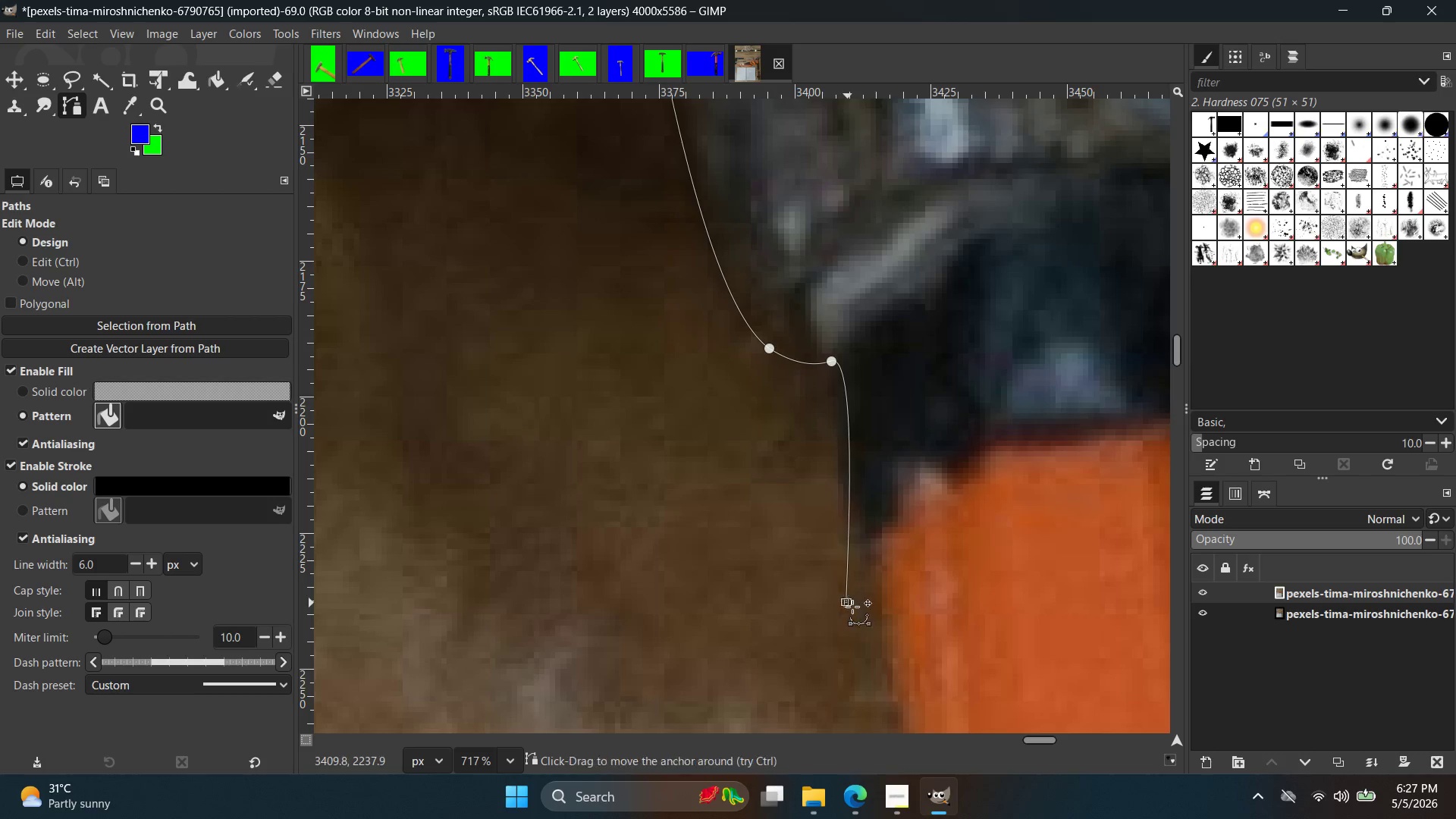 
key(Control+ControlLeft)
 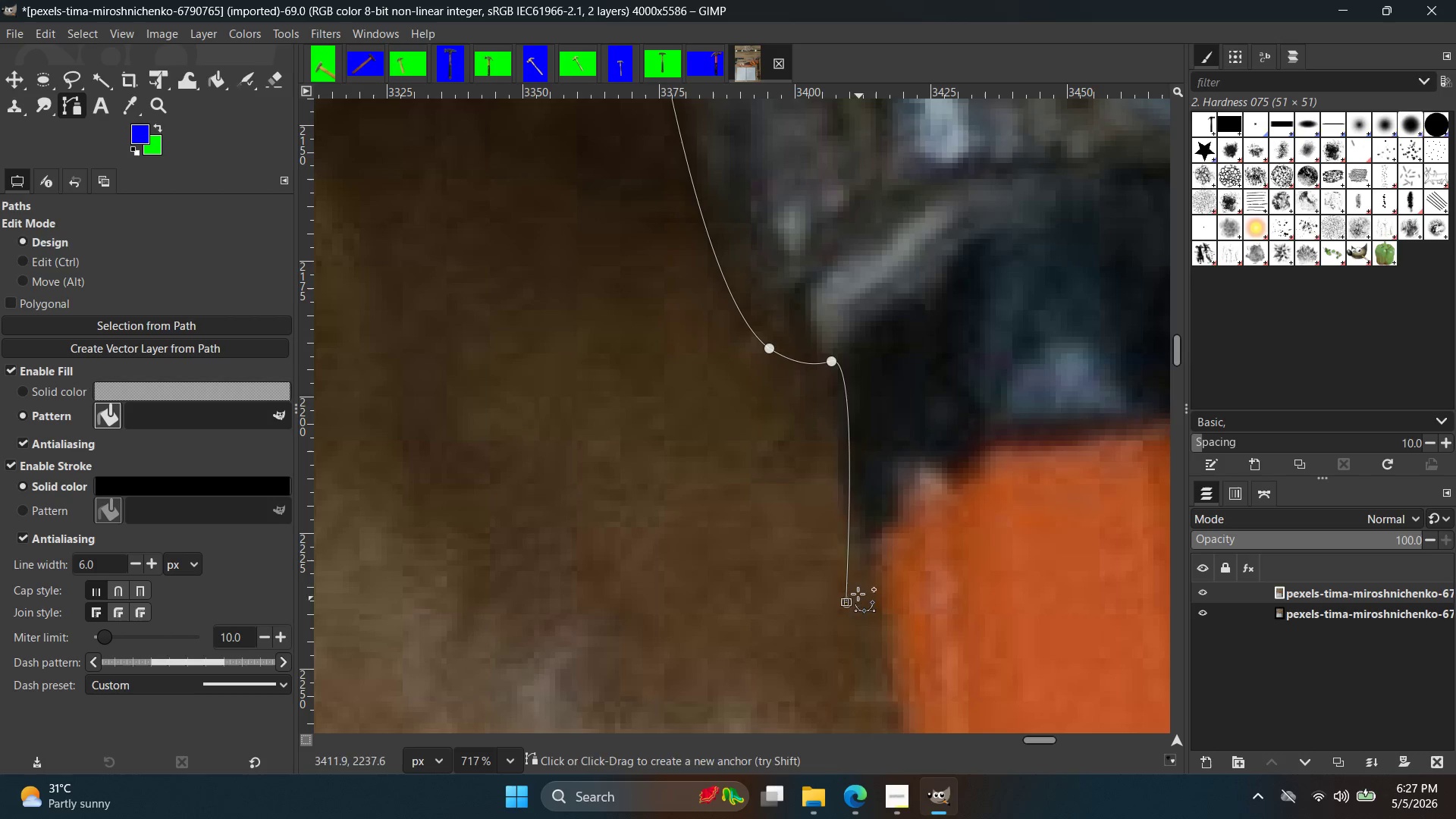 
key(Control+Z)
 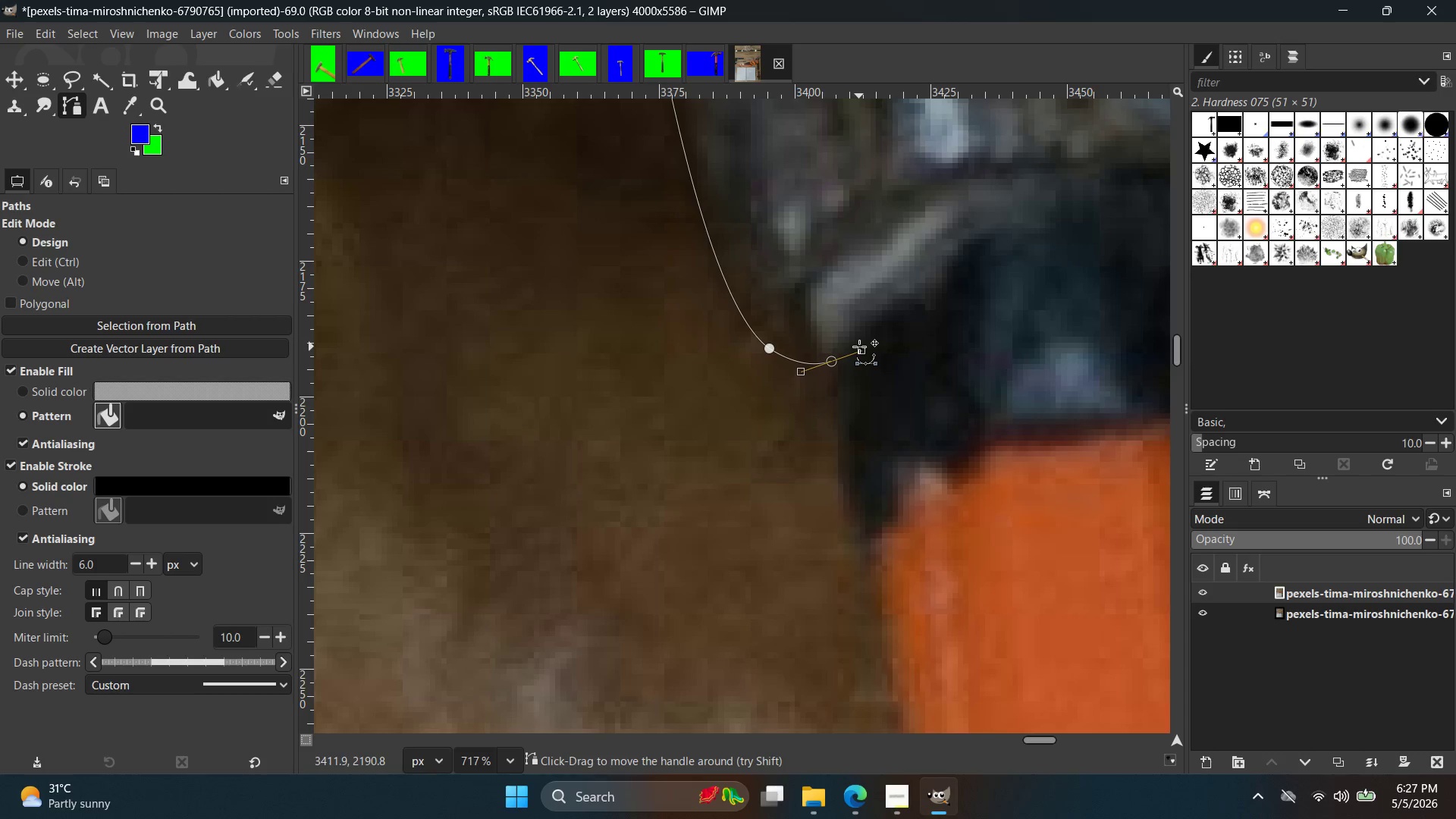 
left_click_drag(start_coordinate=[862, 347], to_coordinate=[849, 567])
 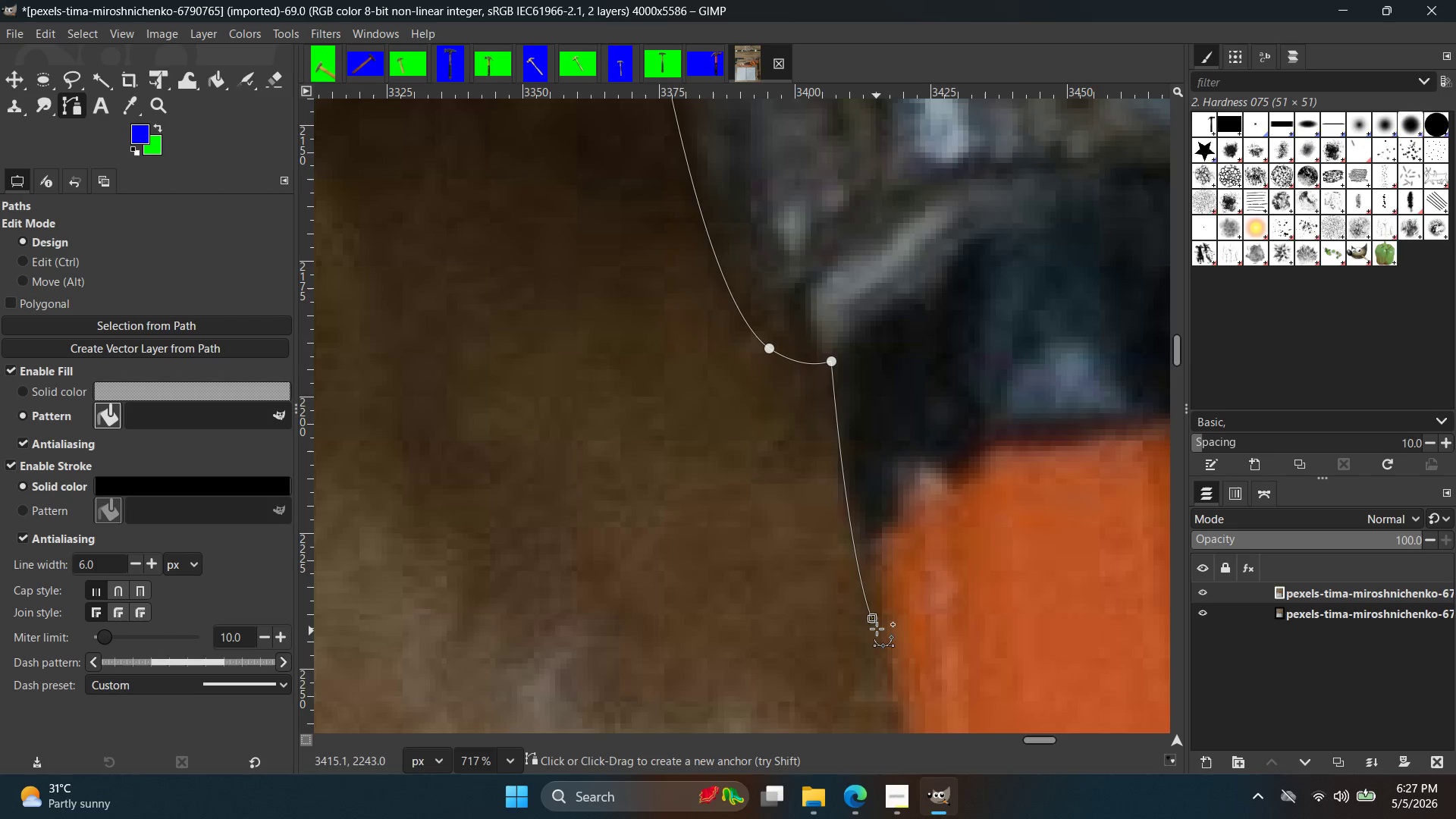 
key(Control+ControlLeft)
 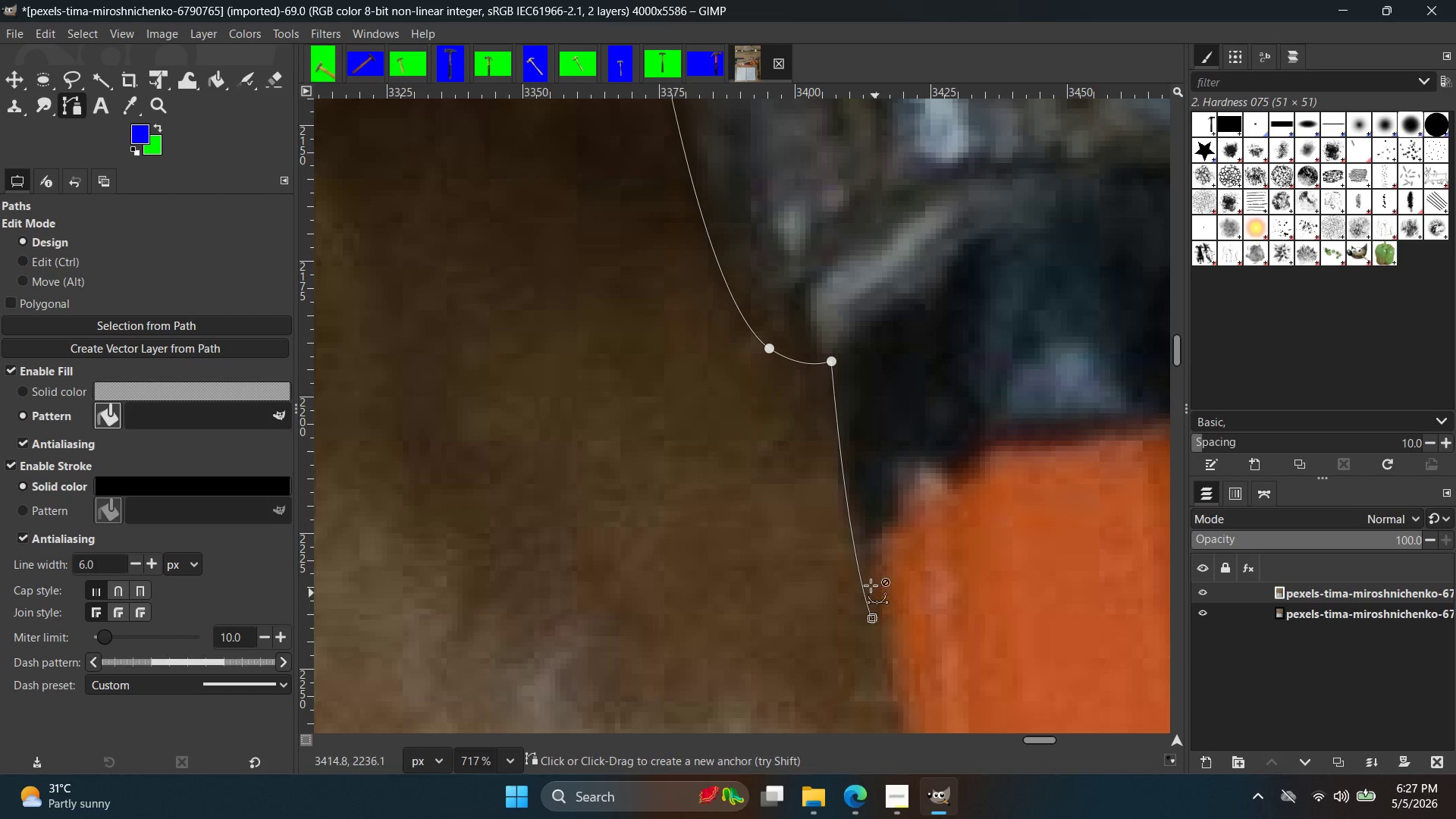 
key(Control+Z)
 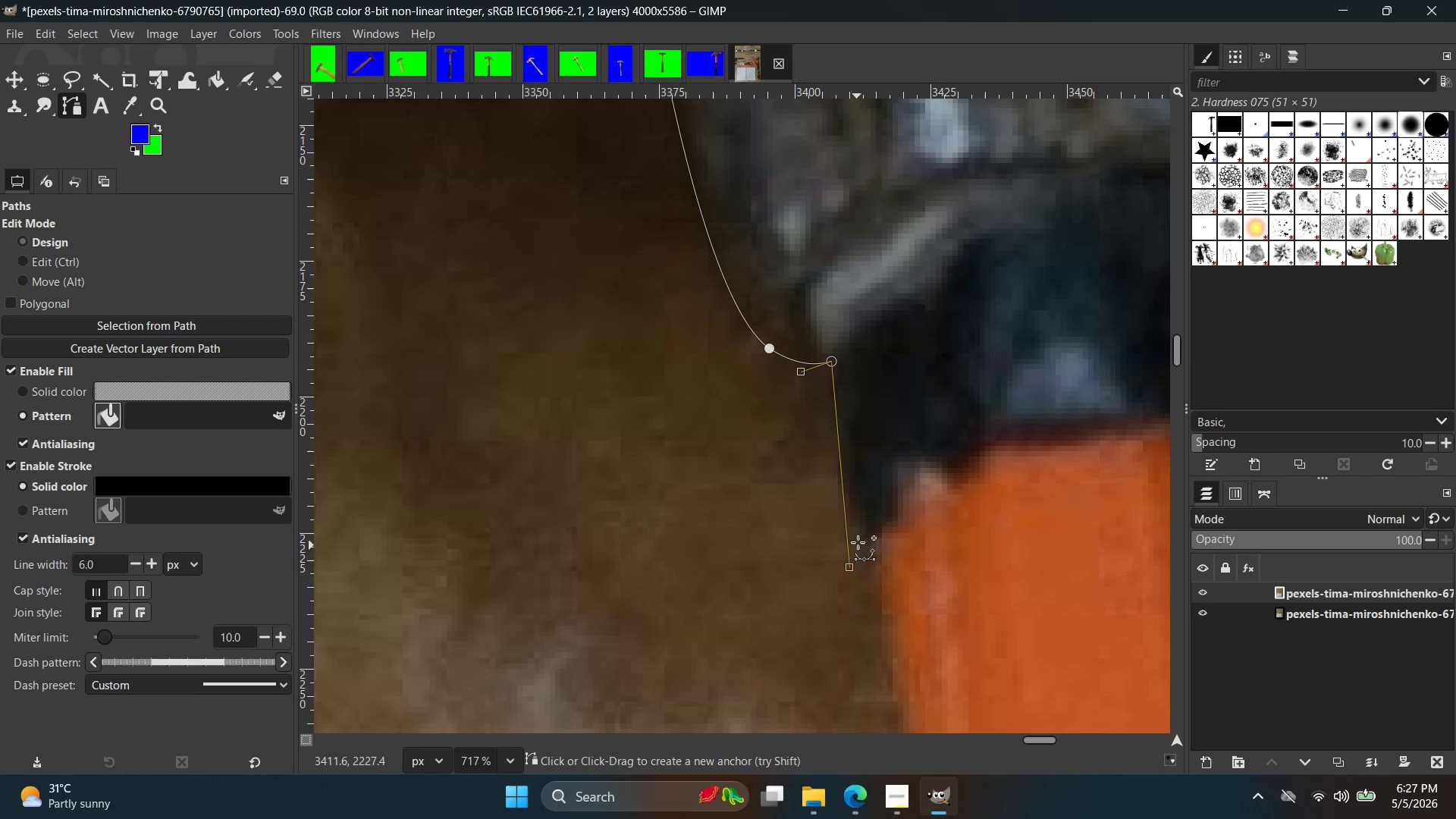 
left_click_drag(start_coordinate=[859, 538], to_coordinate=[877, 555])
 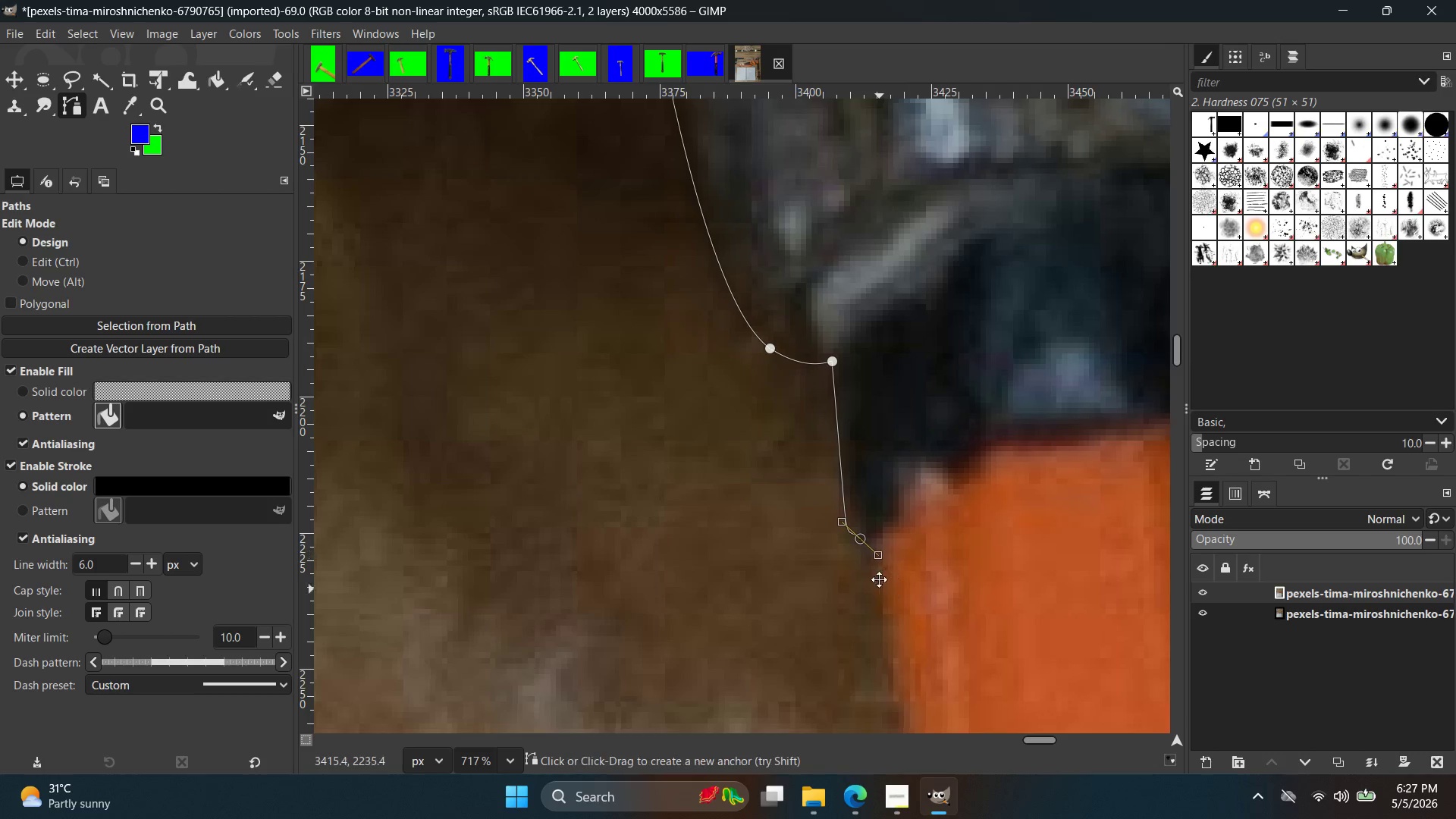 
hold_key(key=Space, duration=0.36)
 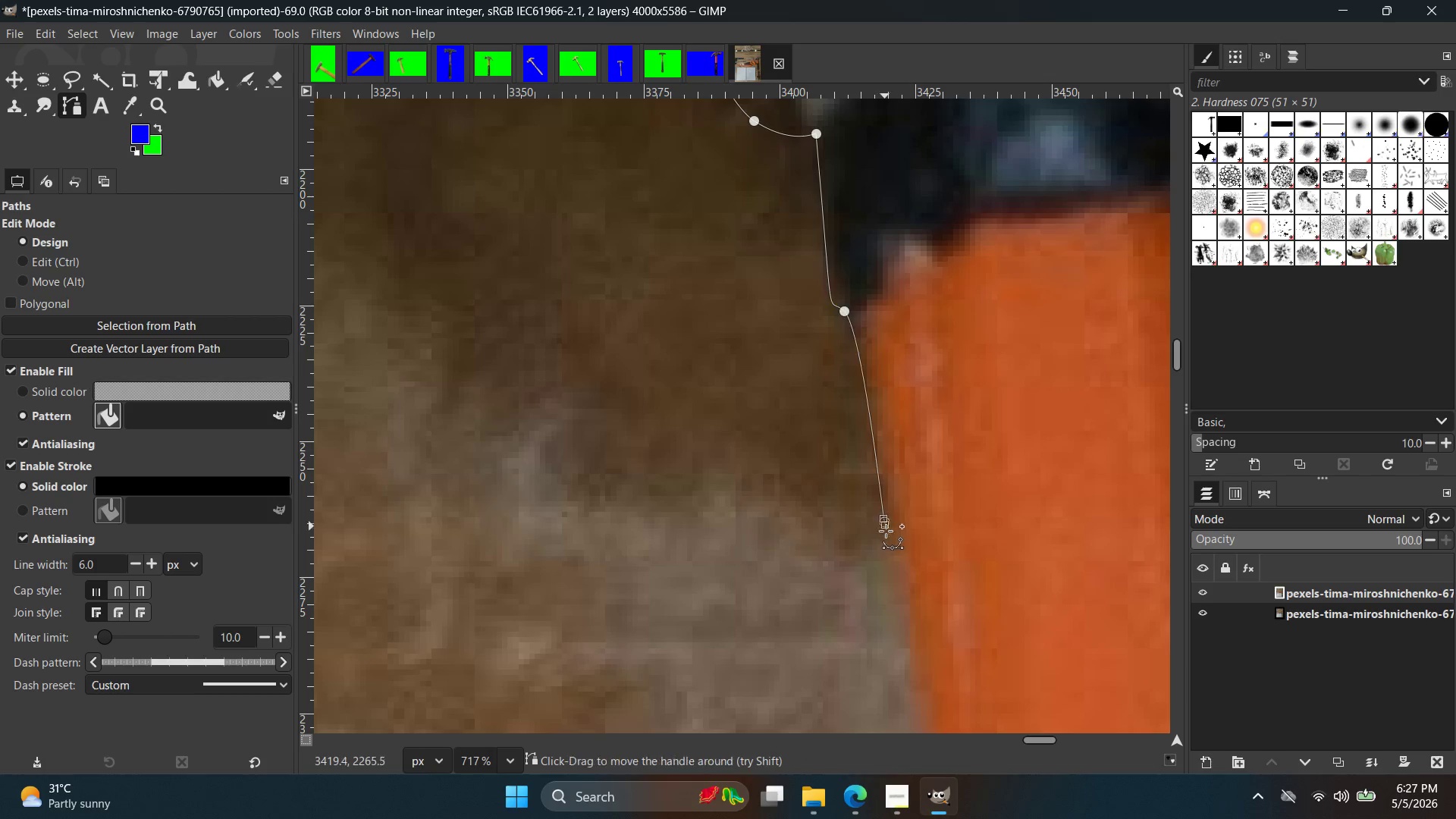 
hold_key(key=Space, duration=0.38)
 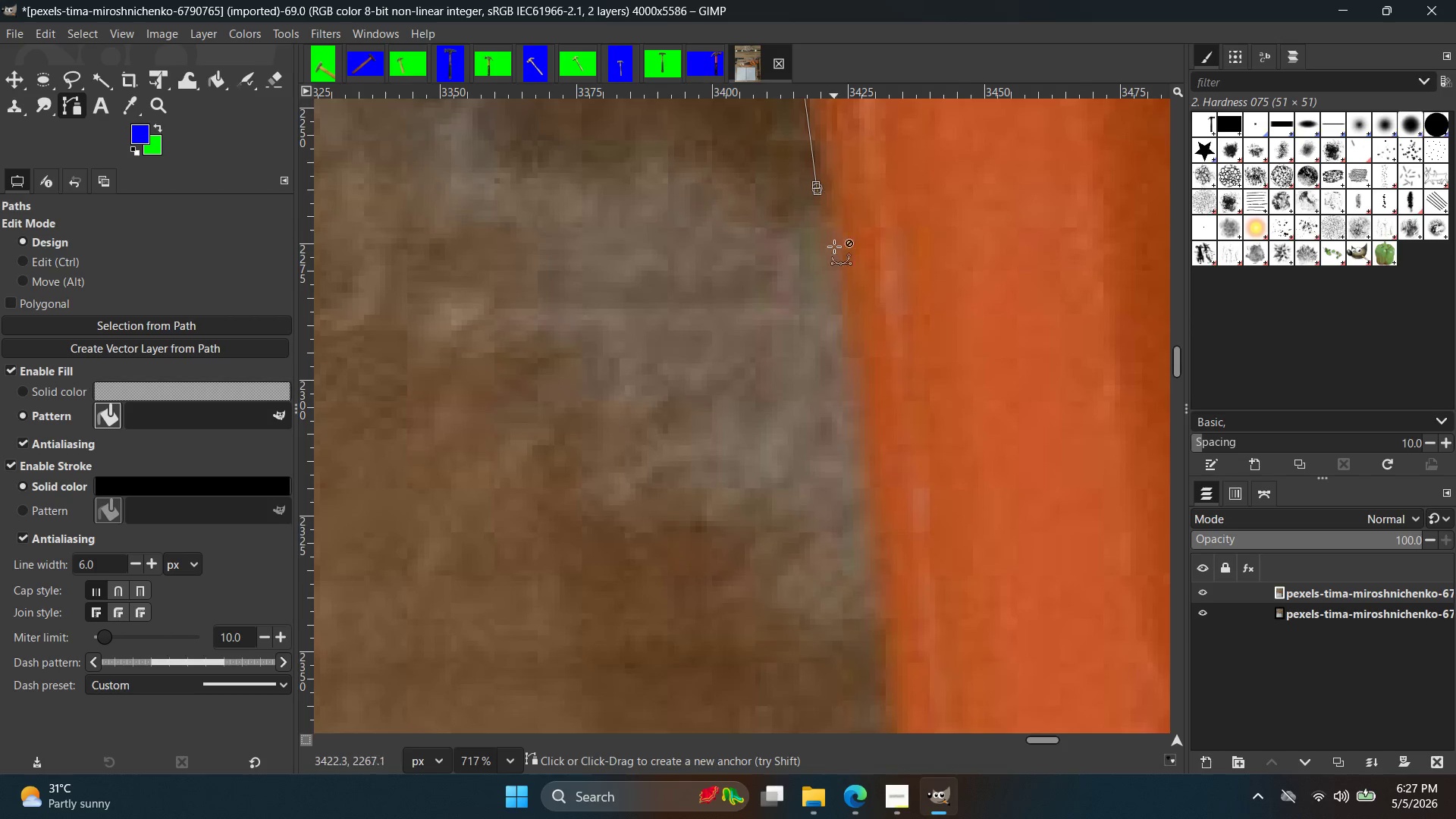 
hold_key(key=ControlLeft, duration=0.36)
 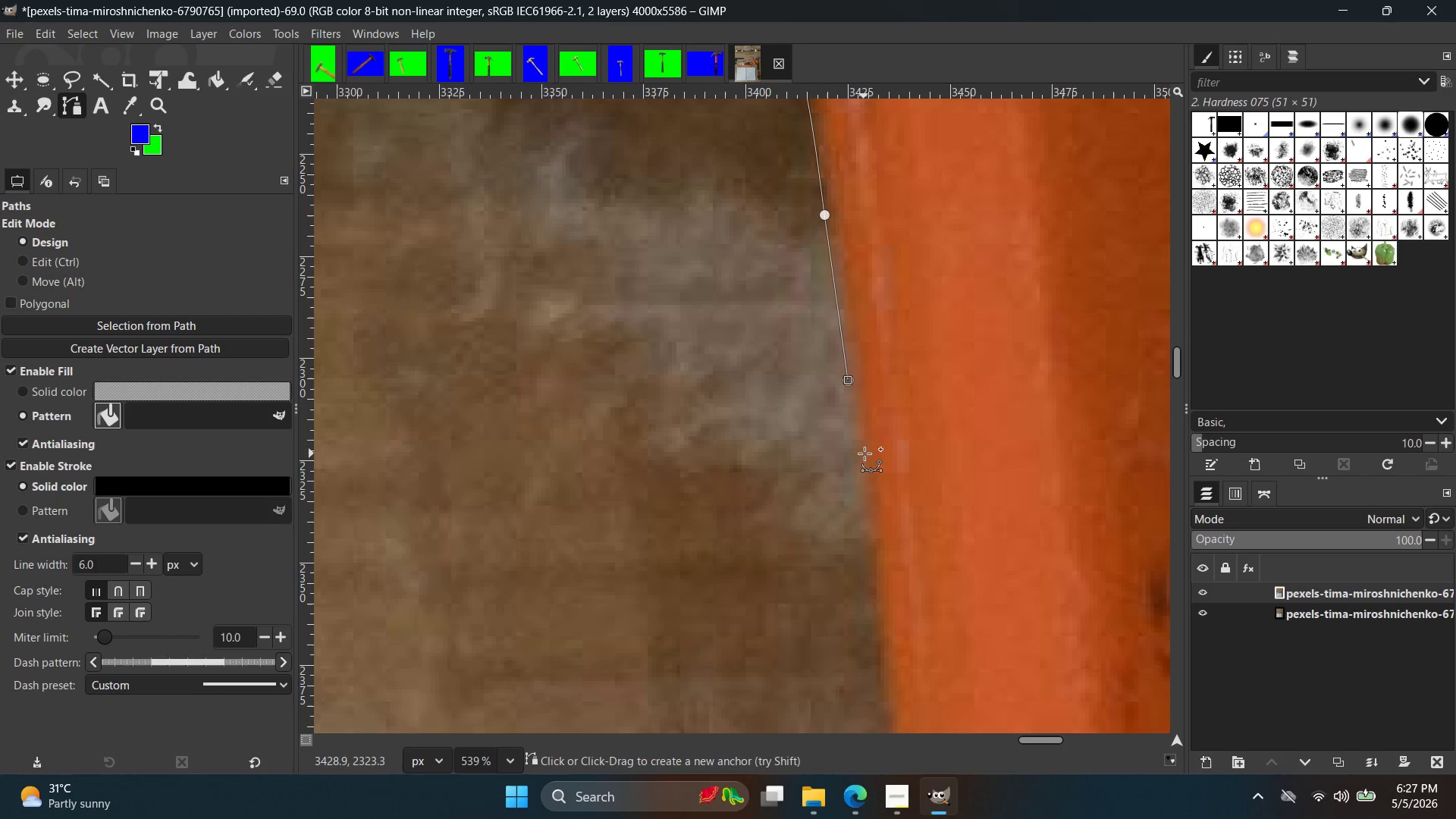 
left_click([848, 380])
 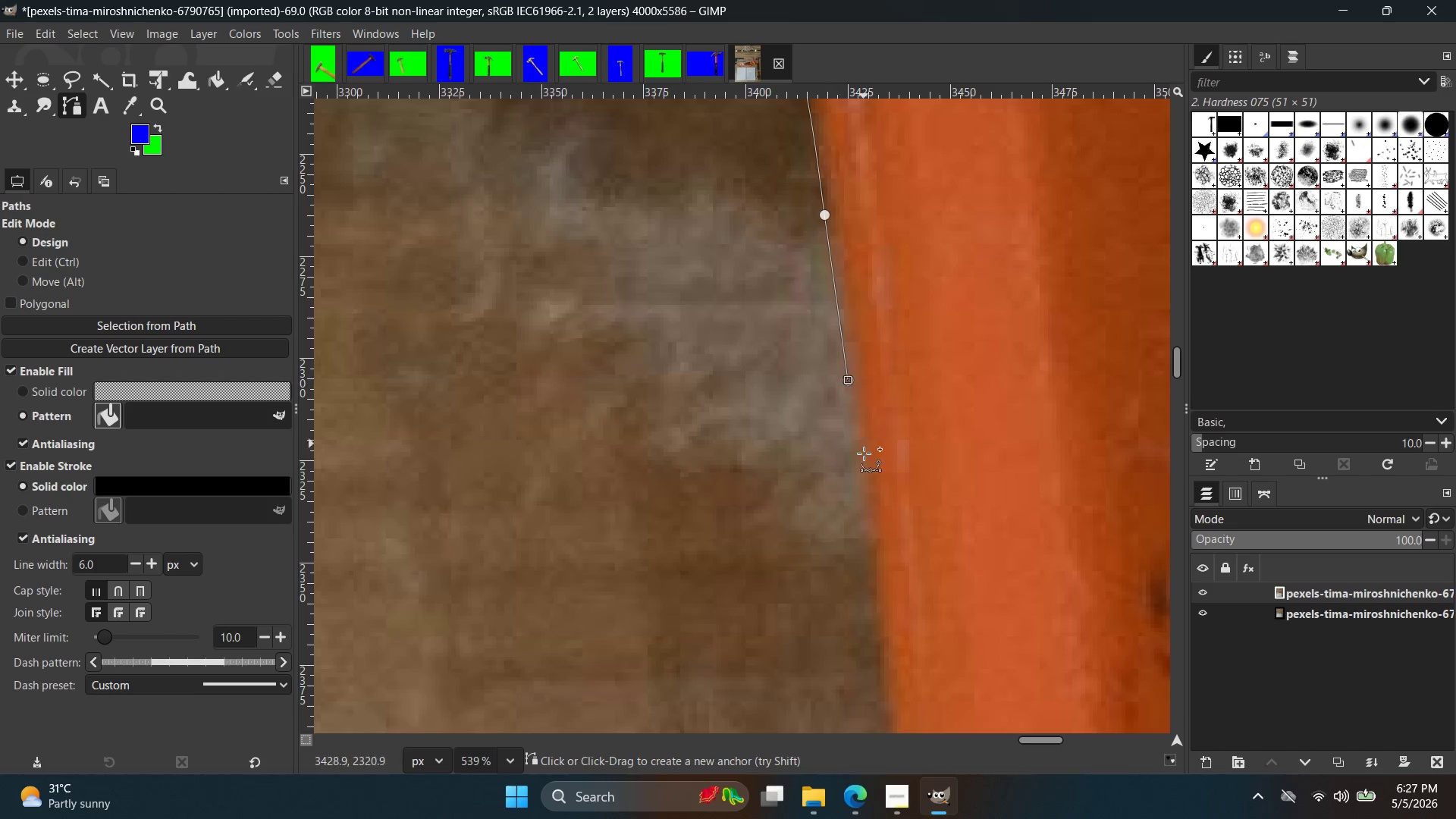 
scroll: coordinate [850, 300], scroll_direction: down, amount: 3.0
 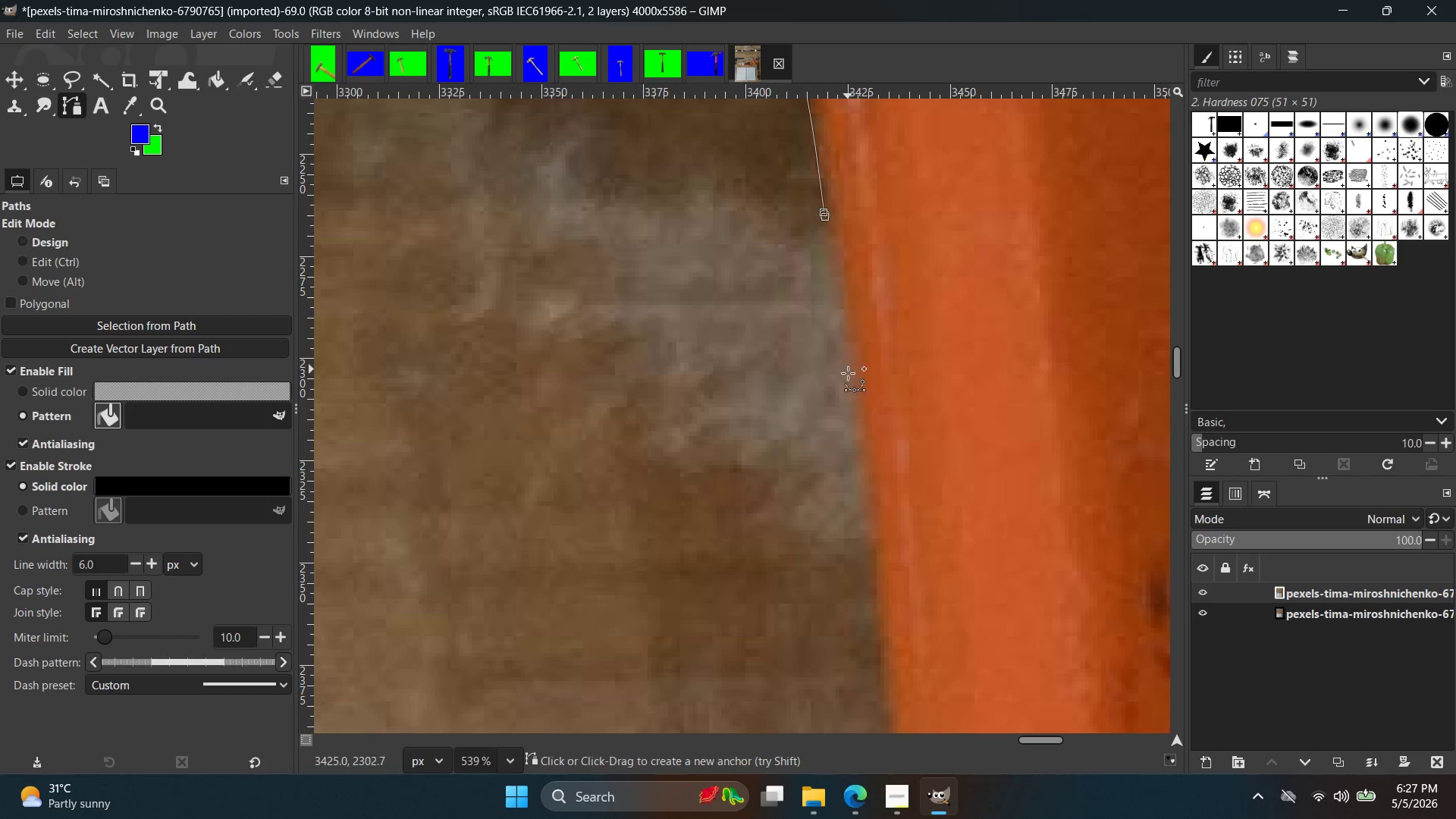 
key(Control+ControlLeft)
 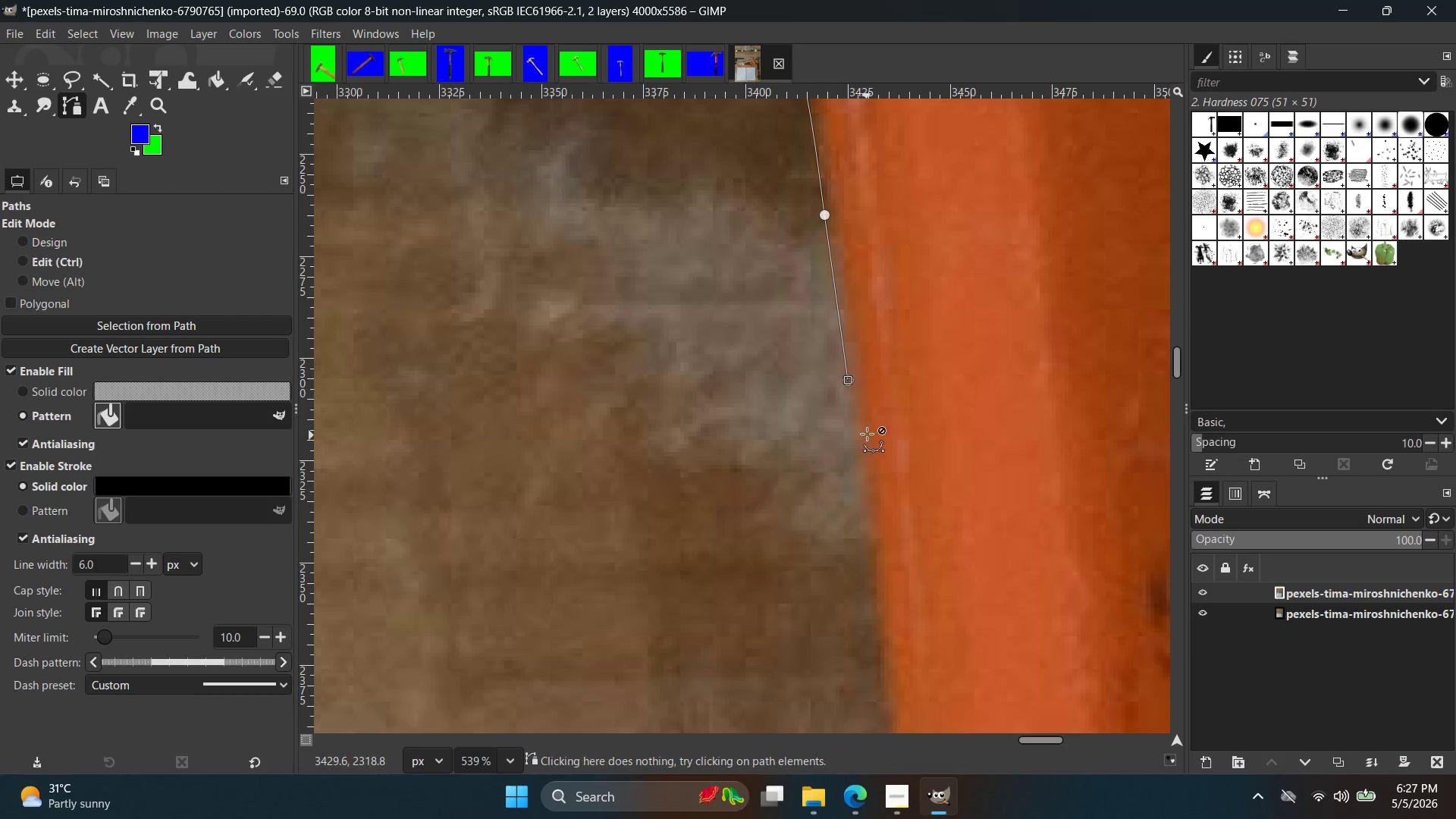 
key(Control+Z)
 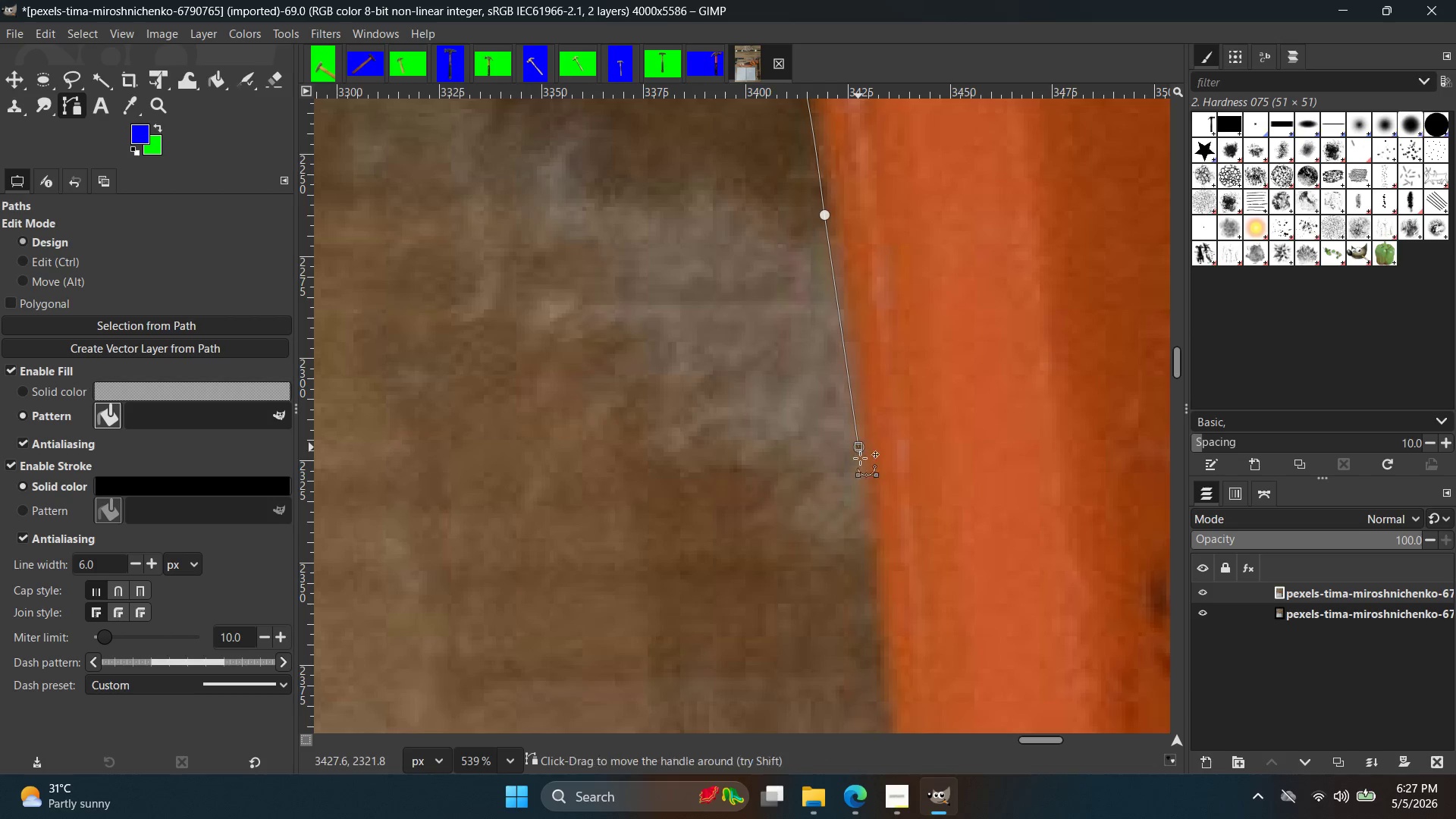 
hold_key(key=Space, duration=0.34)
 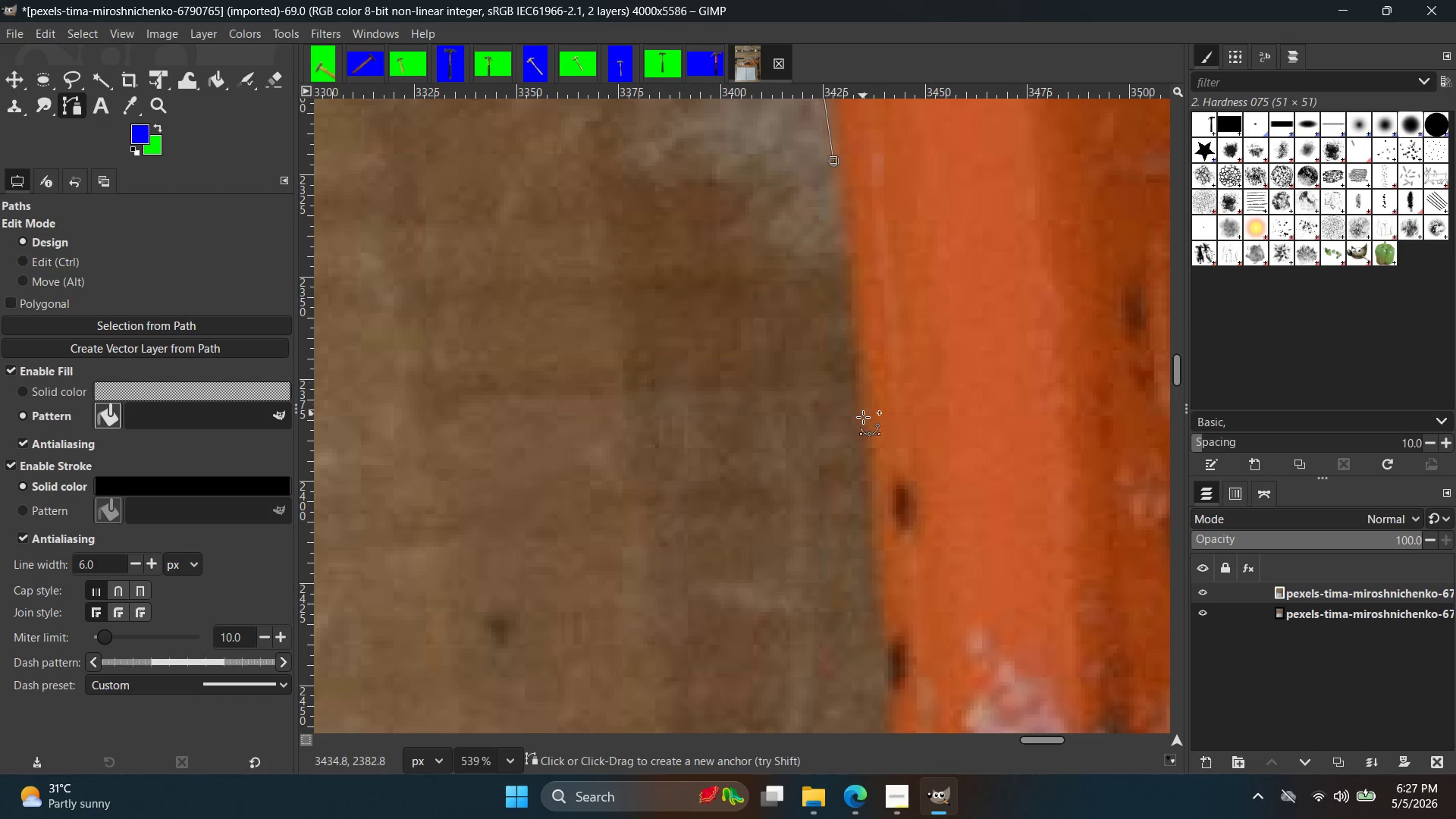 
left_click([864, 425])
 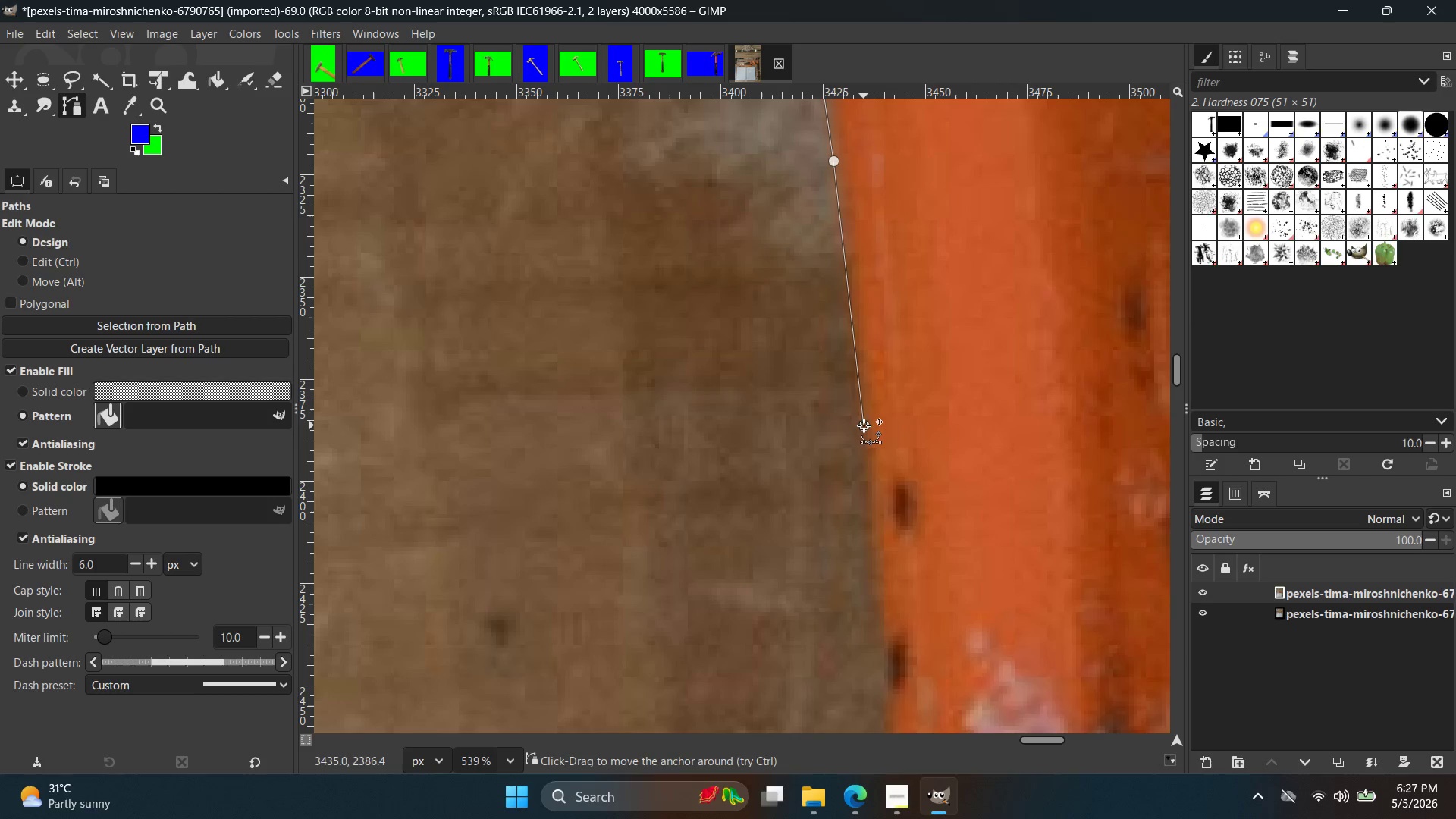 
hold_key(key=ControlLeft, duration=0.47)
scroll: coordinate [865, 445], scroll_direction: down, amount: 3.0
 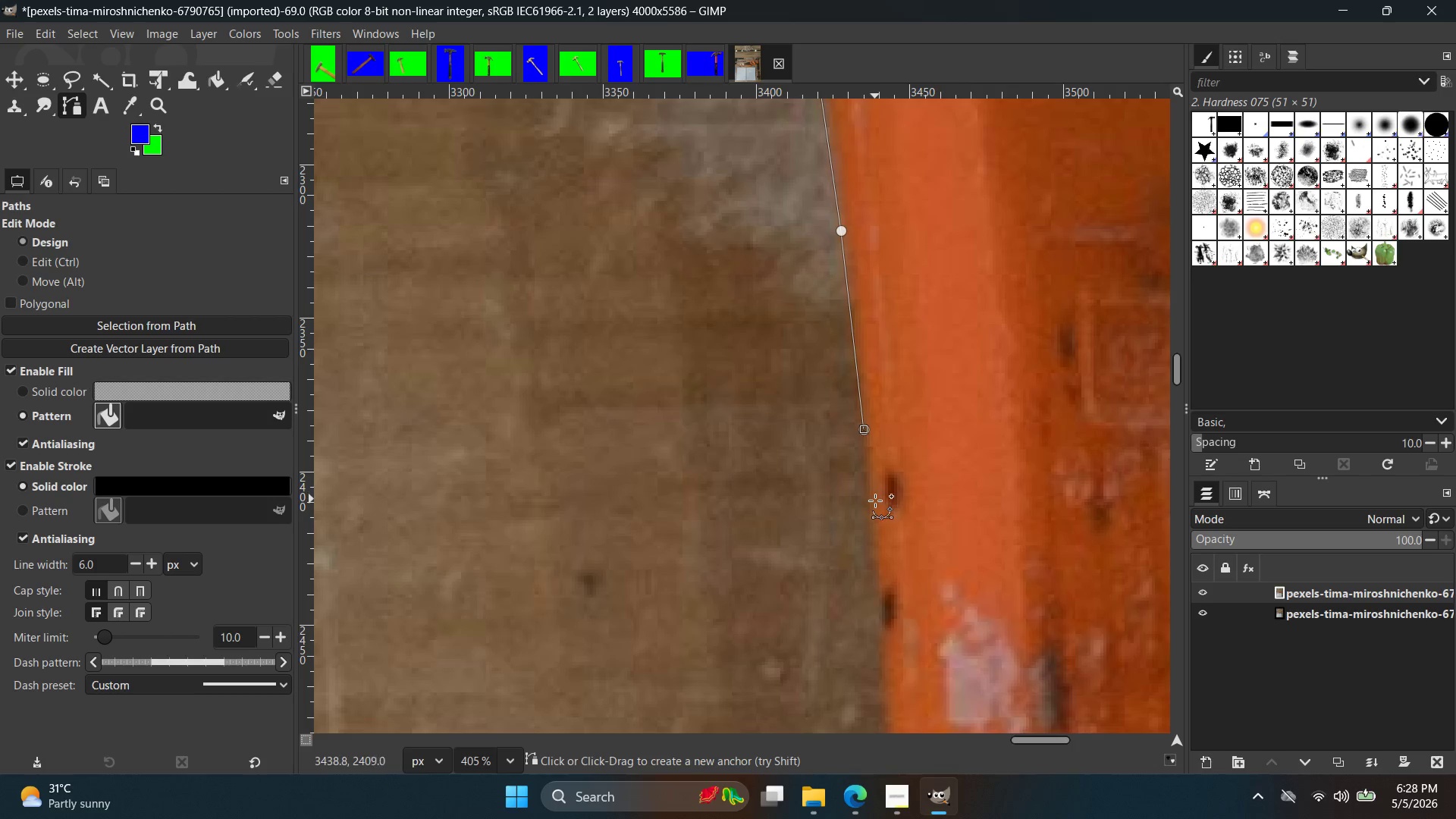 
left_click([872, 505])
 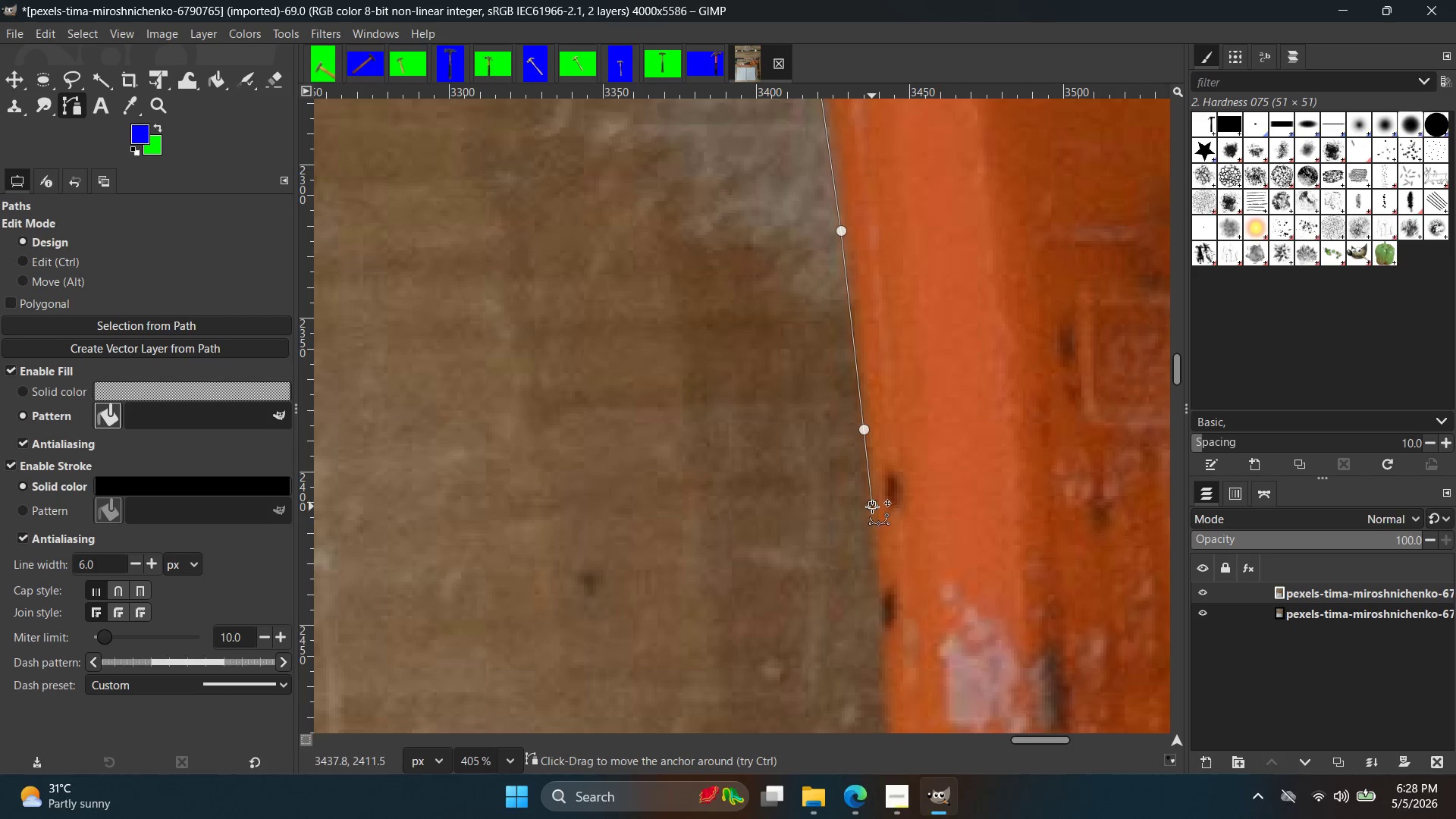 
hold_key(key=ControlLeft, duration=0.39)
 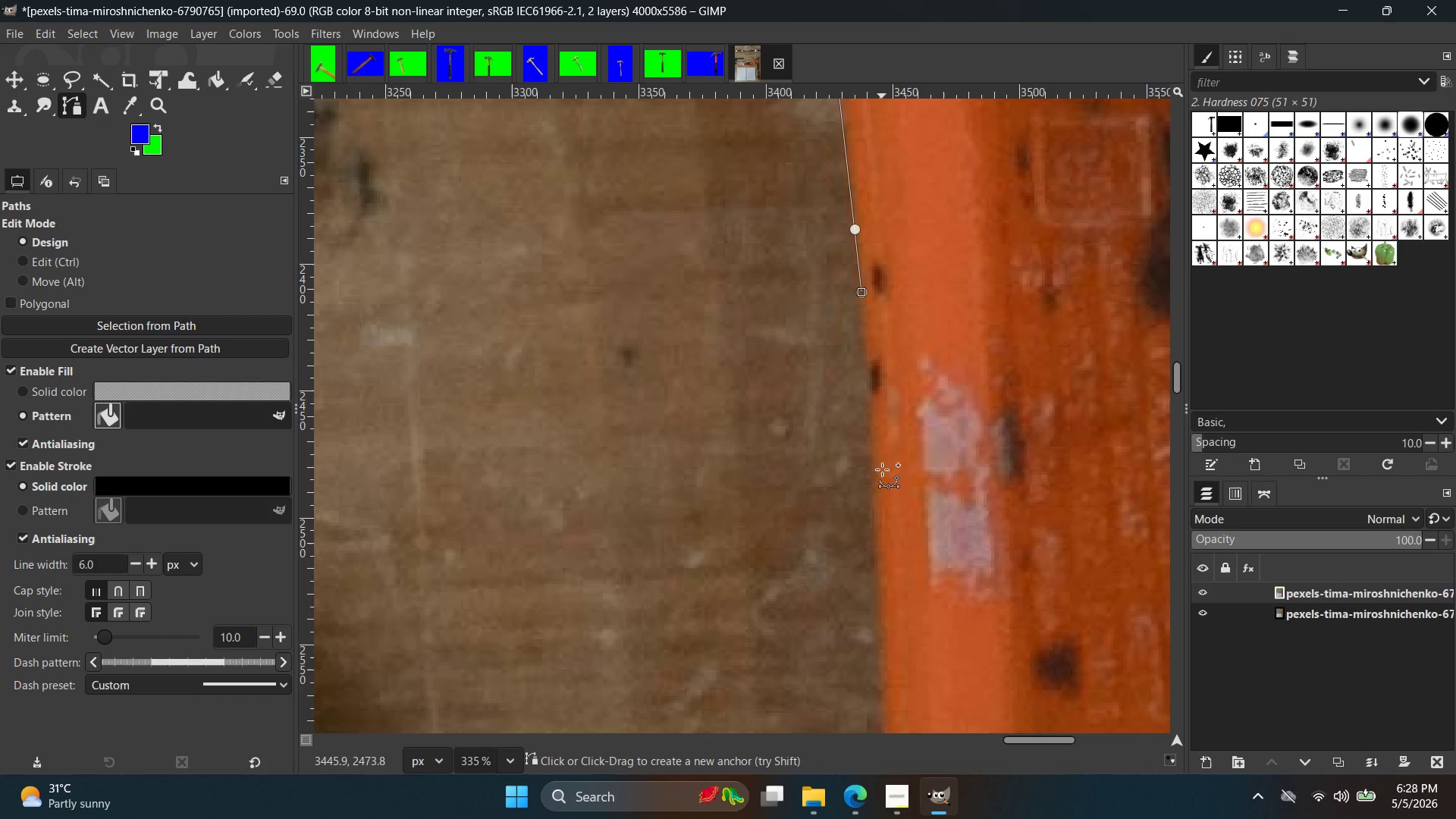 
hold_key(key=Space, duration=0.36)
 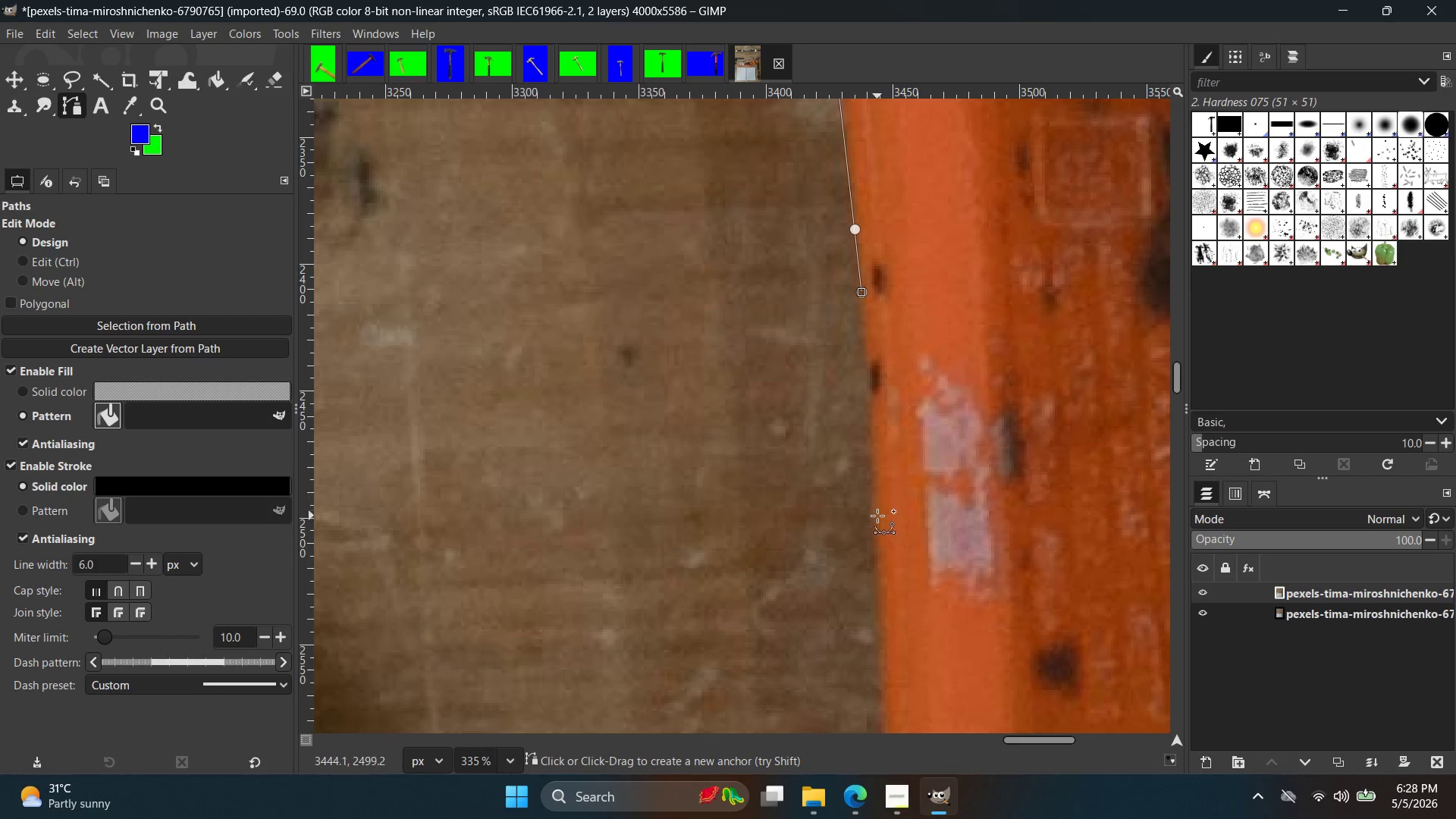 
scroll: coordinate [880, 511], scroll_direction: down, amount: 2.0
 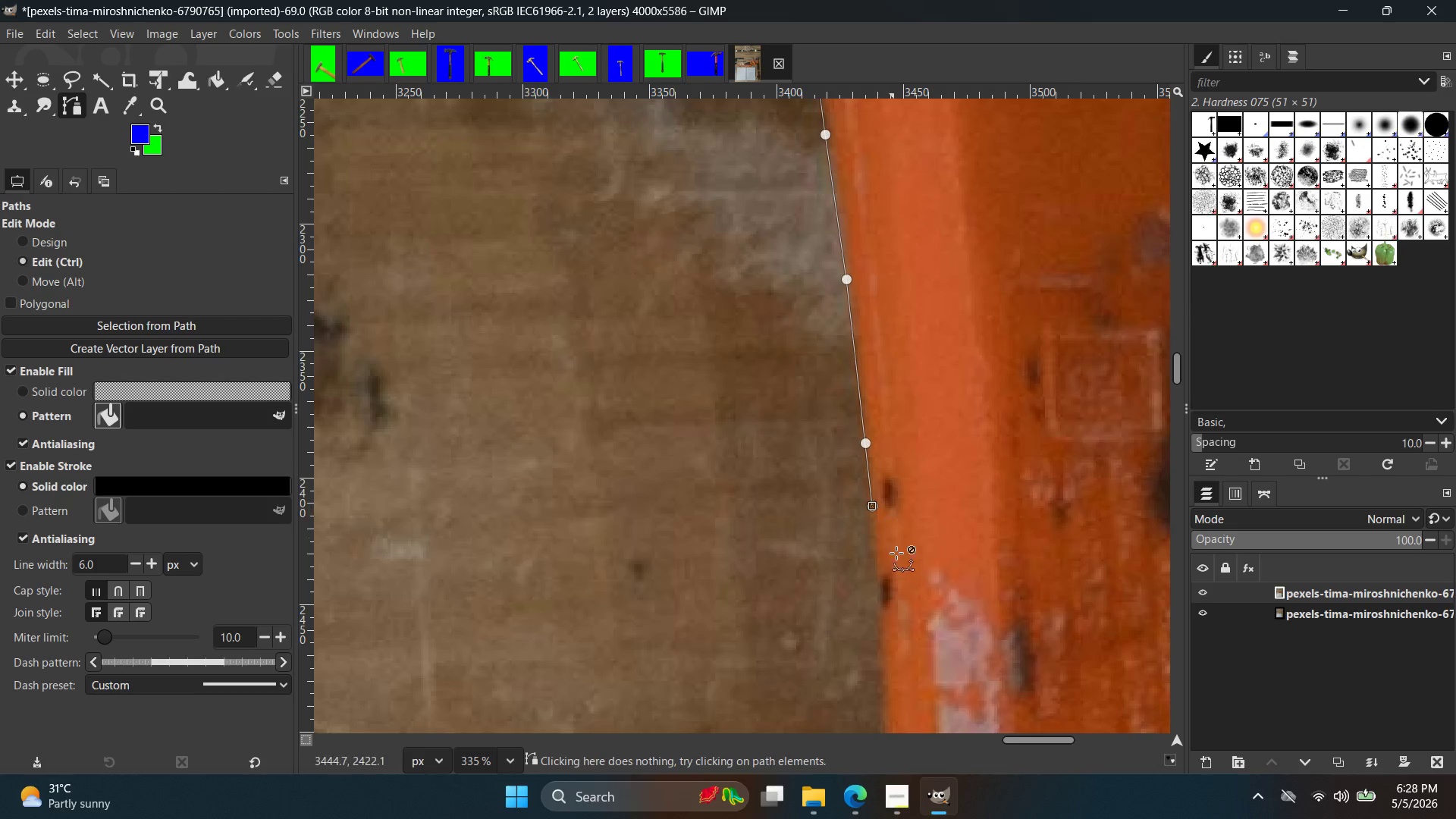 
left_click([874, 522])
 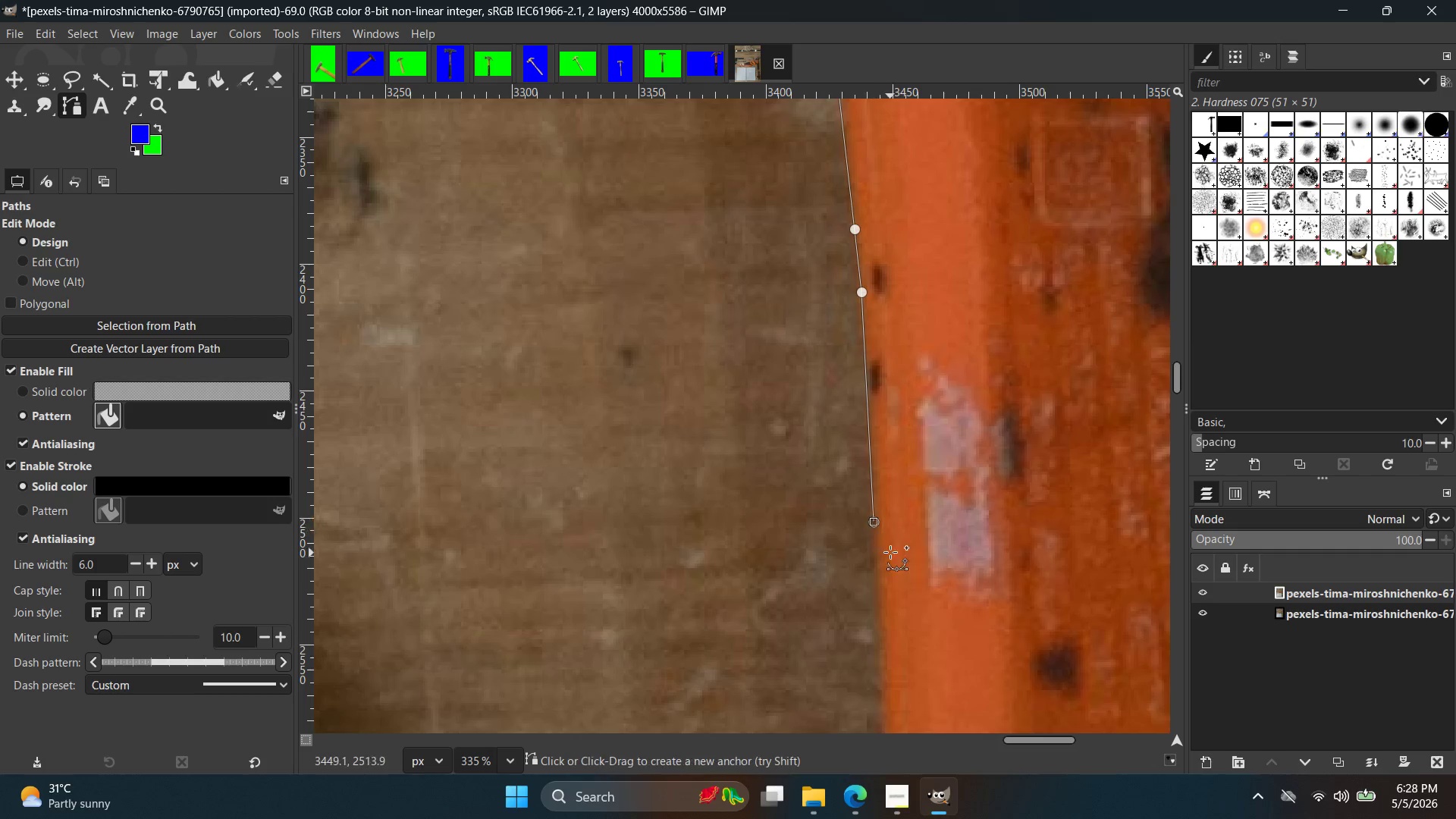 
hold_key(key=Space, duration=0.38)
 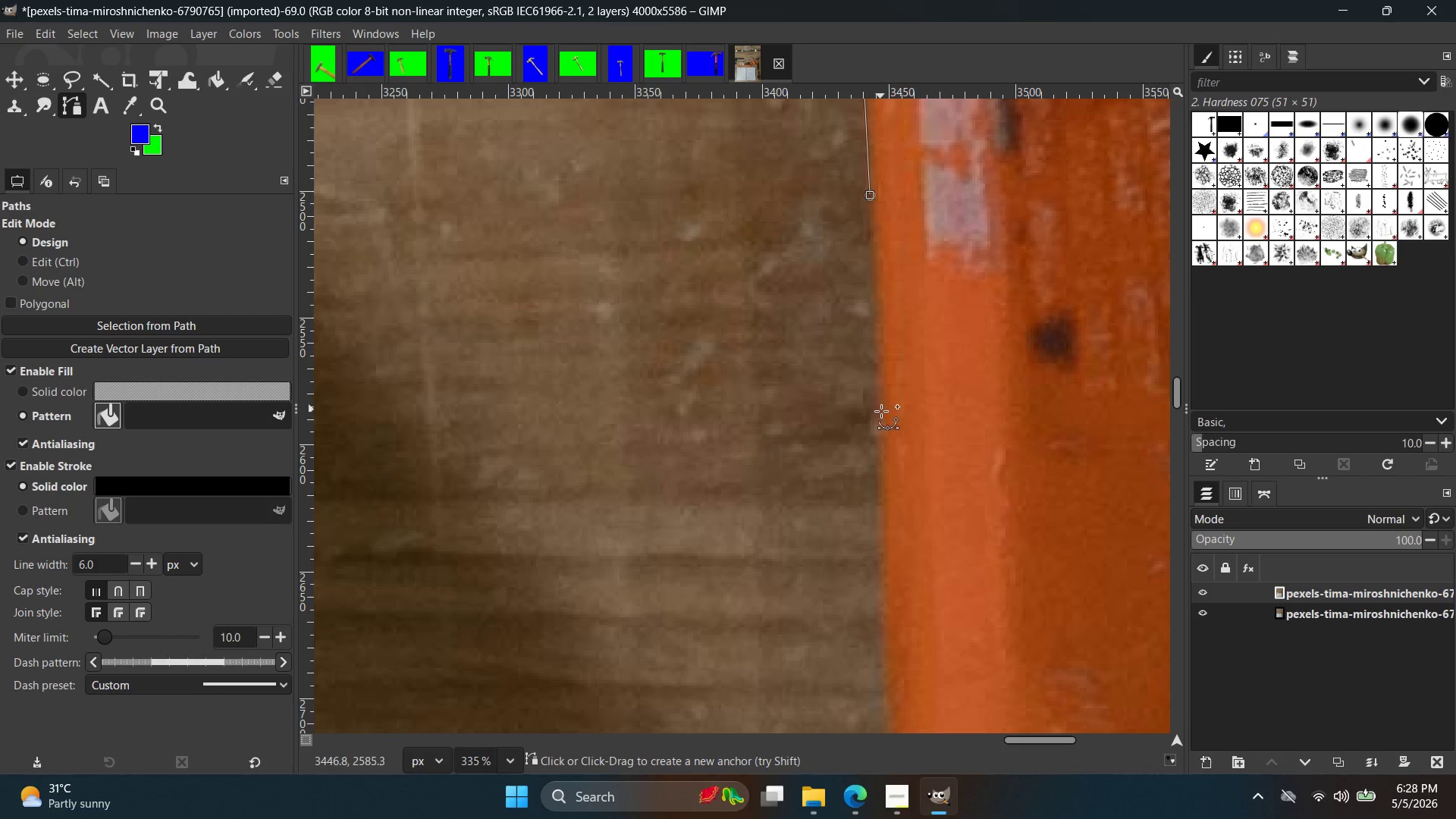 
left_click([881, 427])
 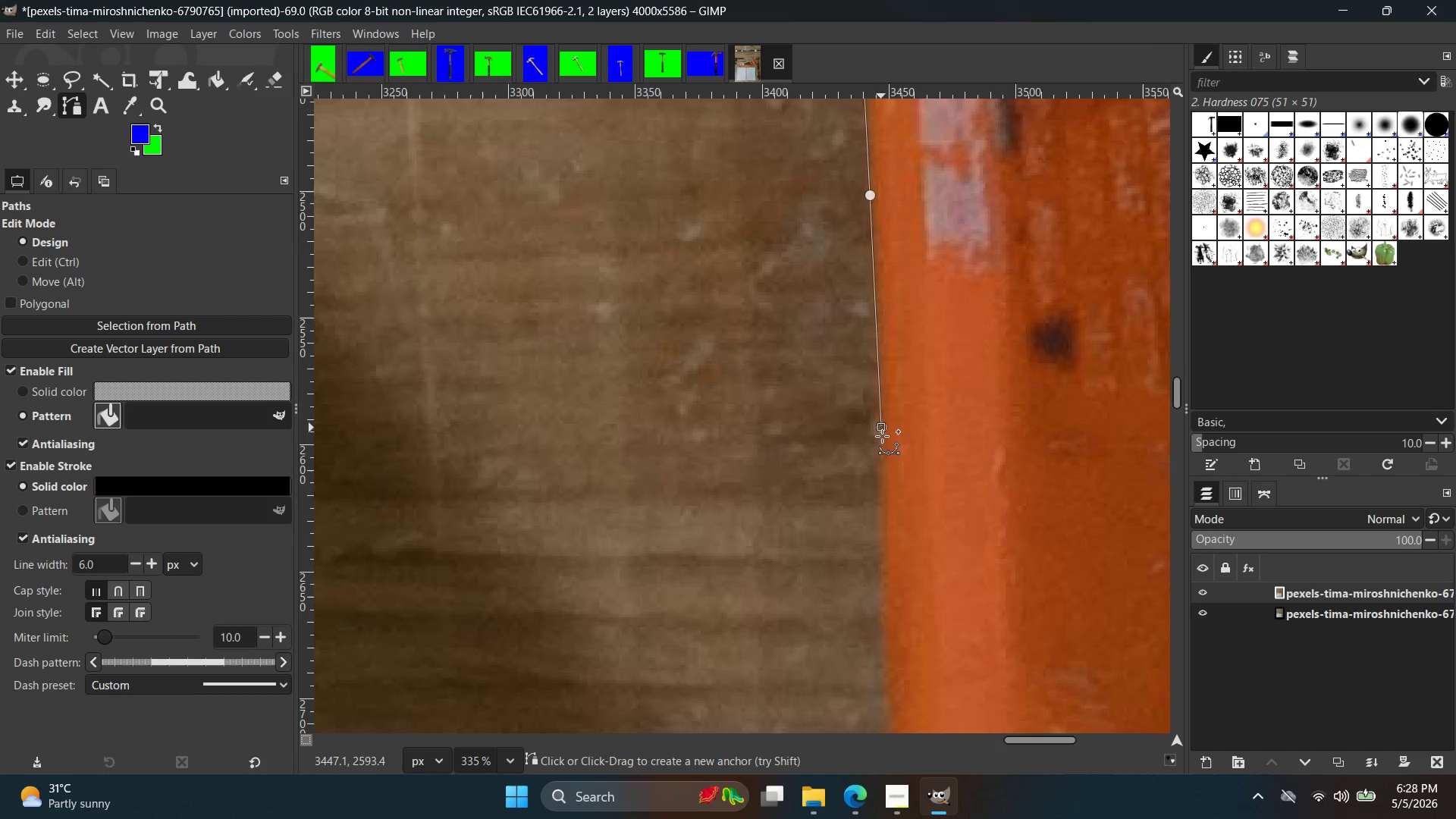 
hold_key(key=Space, duration=0.41)
 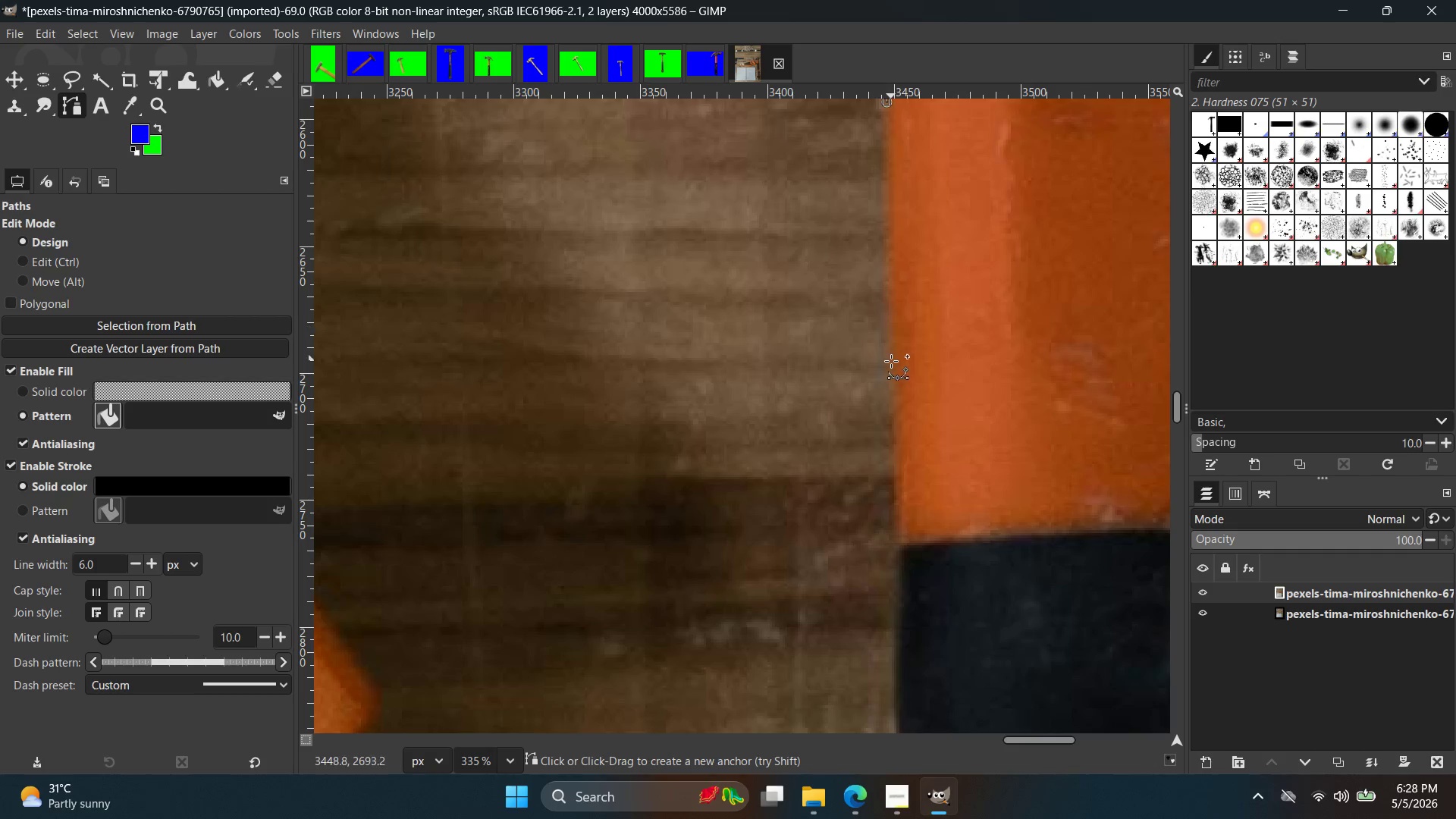 
left_click([891, 361])
 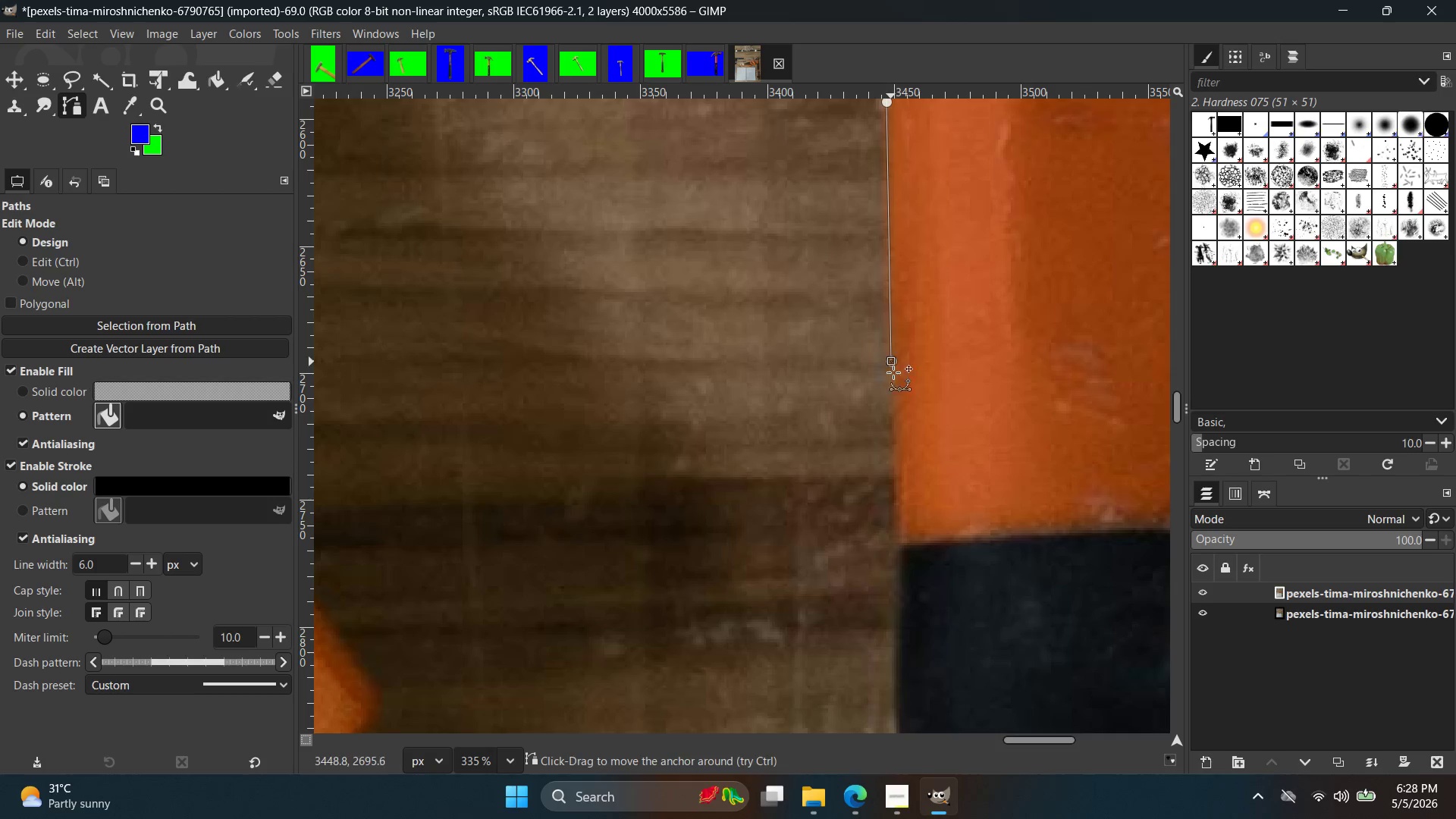 
hold_key(key=Space, duration=0.34)
 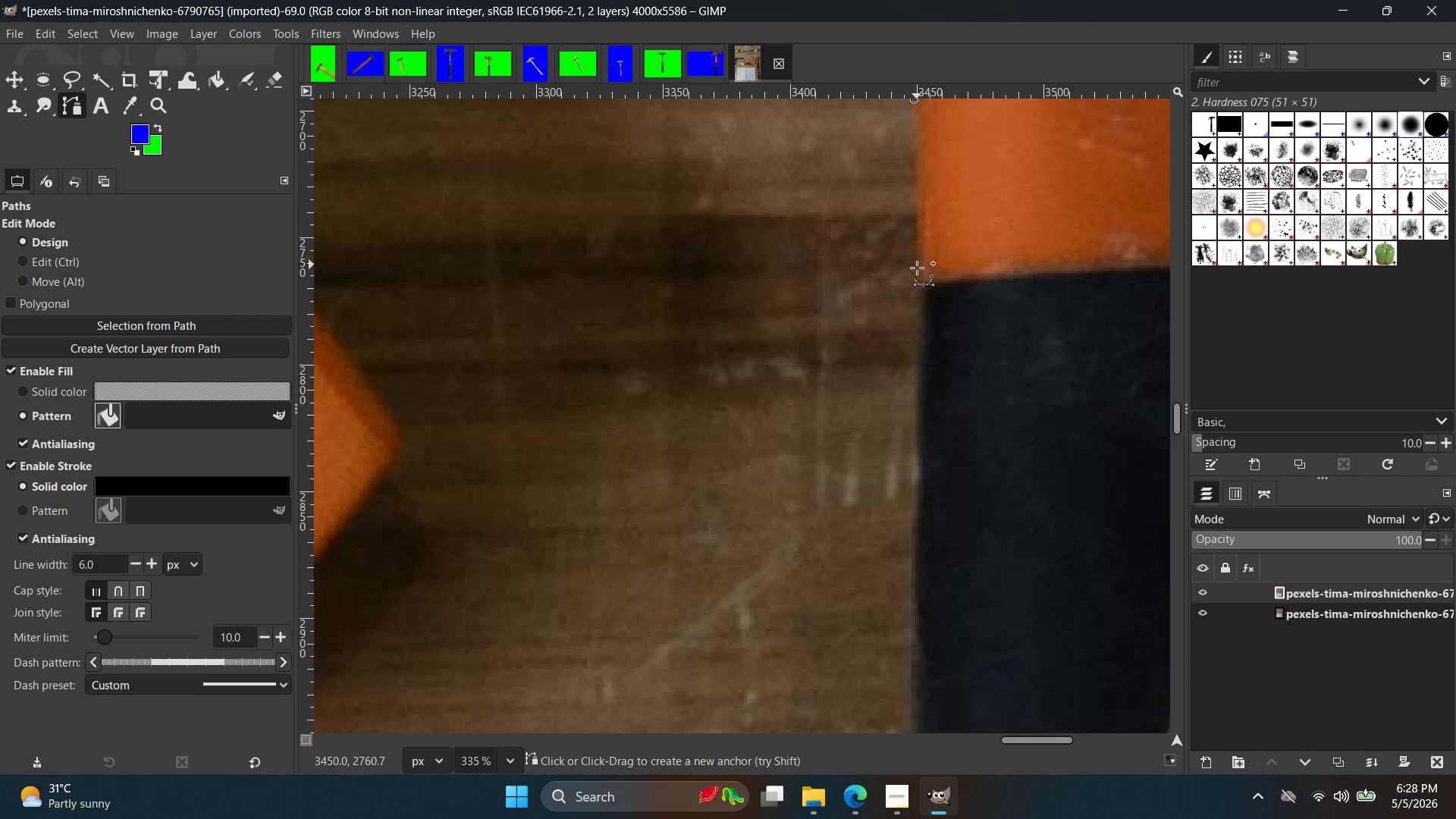 
left_click([917, 268])
 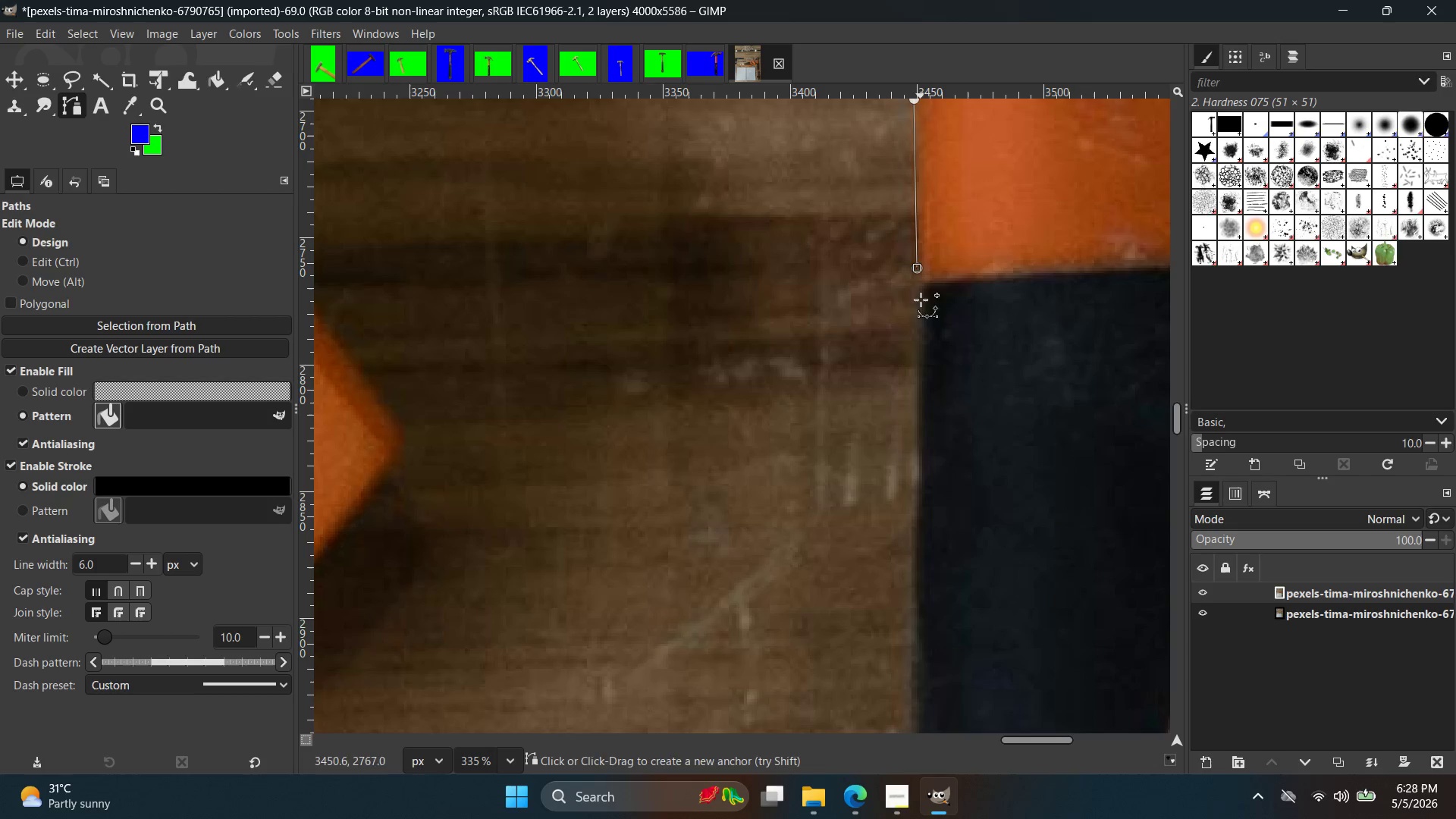 
hold_key(key=ControlLeft, duration=0.31)
 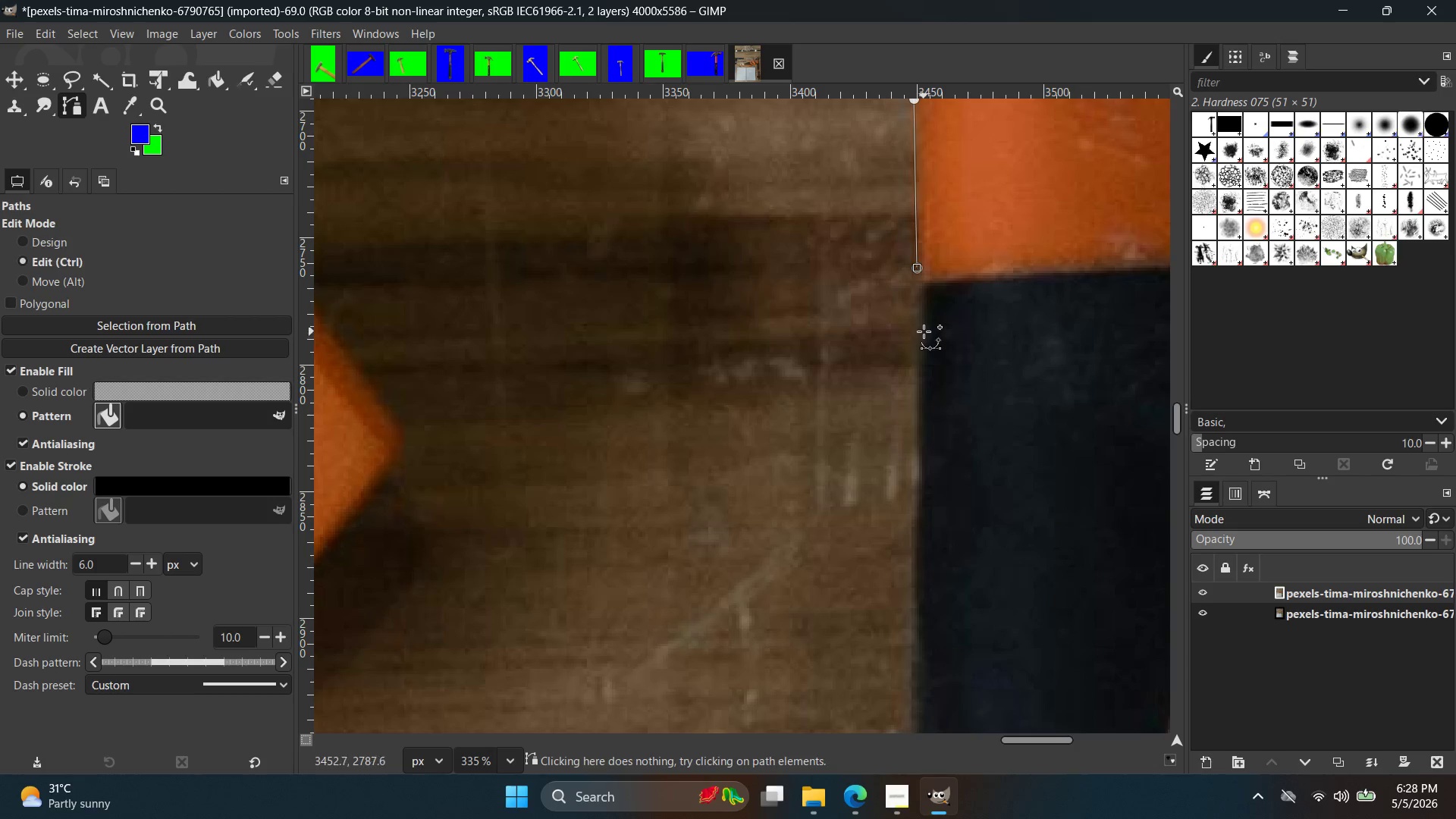 
hold_key(key=ControlLeft, duration=0.58)
scroll: coordinate [928, 312], scroll_direction: up, amount: 8.0
 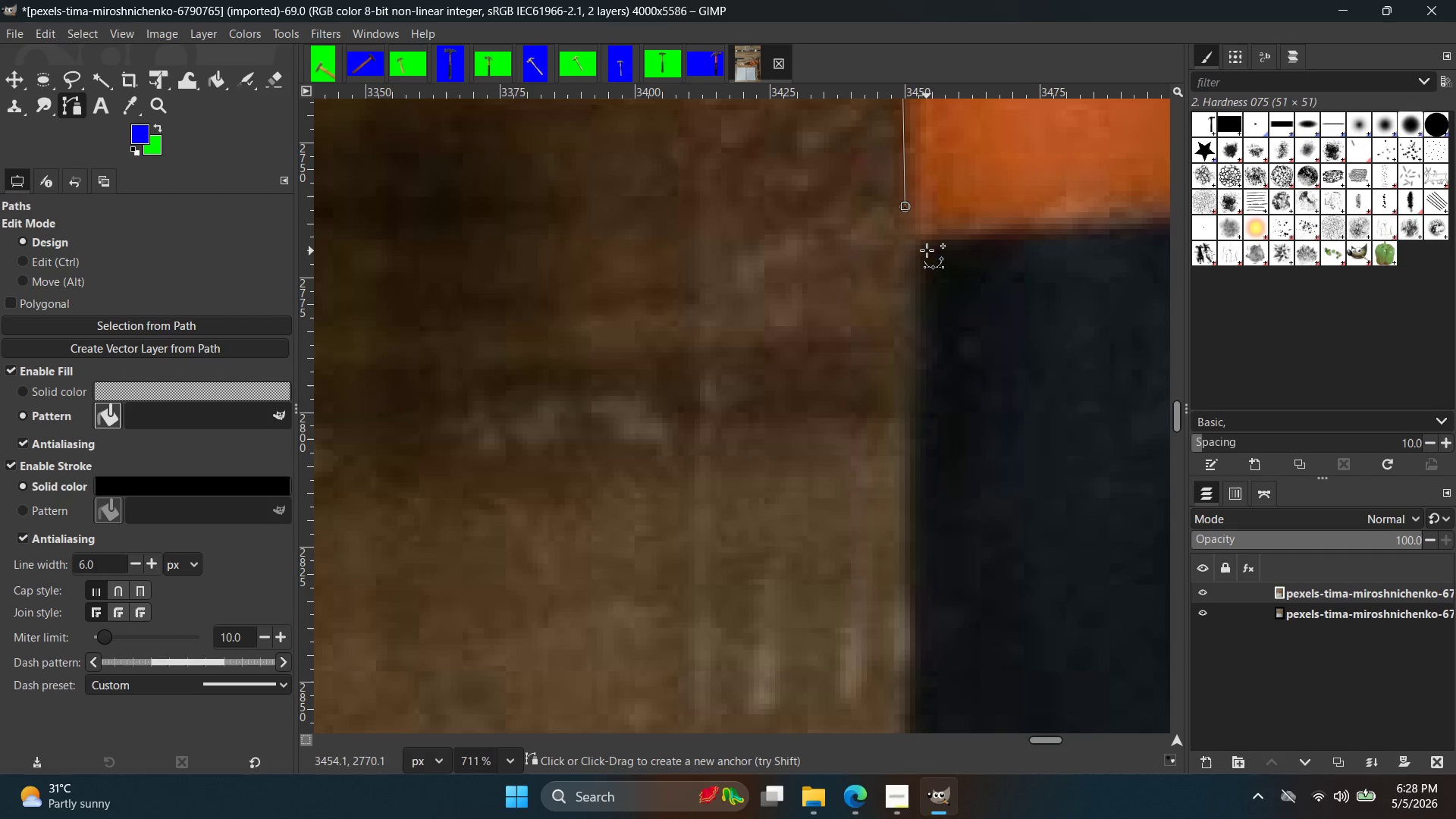 
left_click_drag(start_coordinate=[915, 243], to_coordinate=[934, 230])
 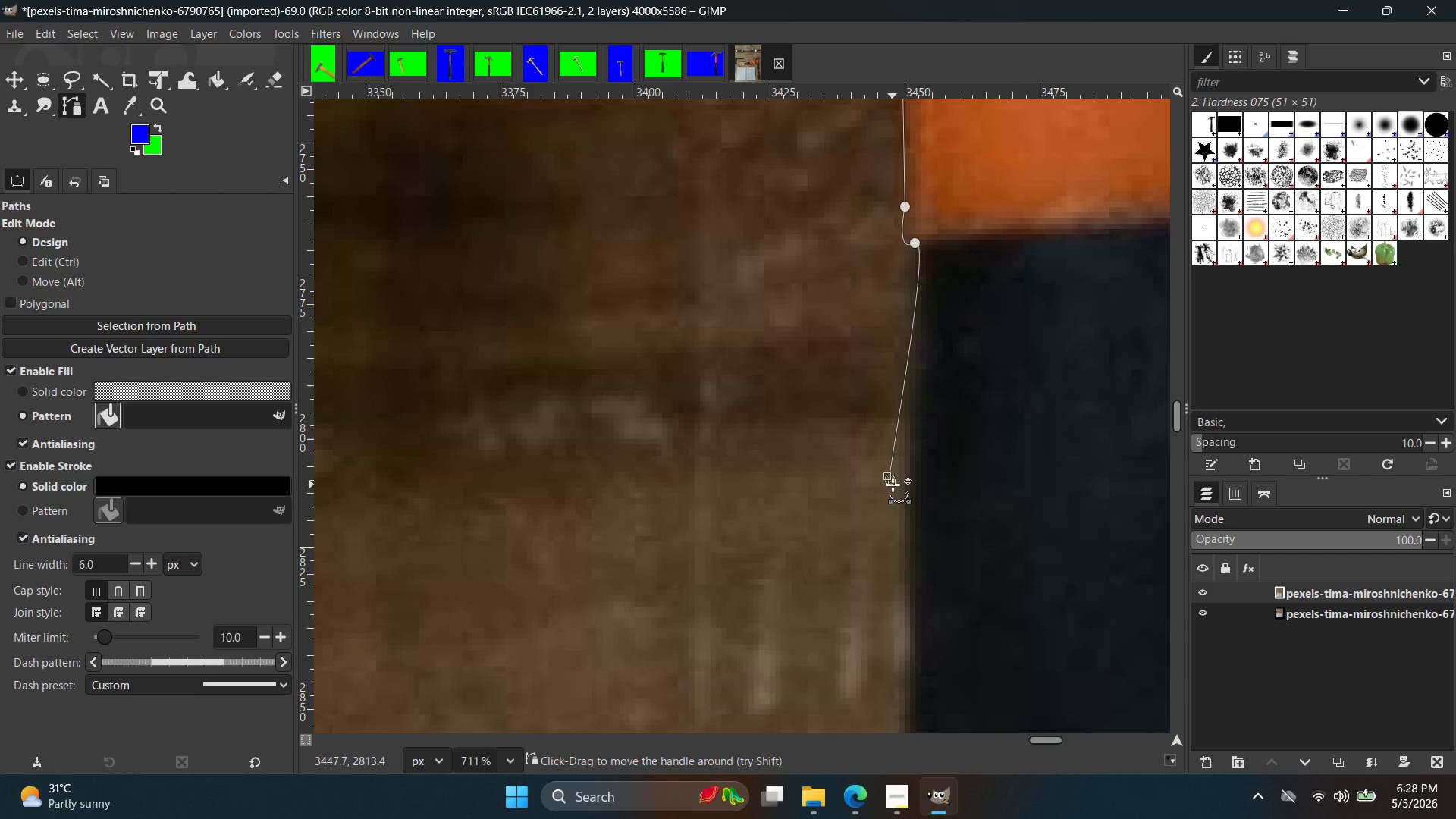 
key(Control+ControlLeft)
 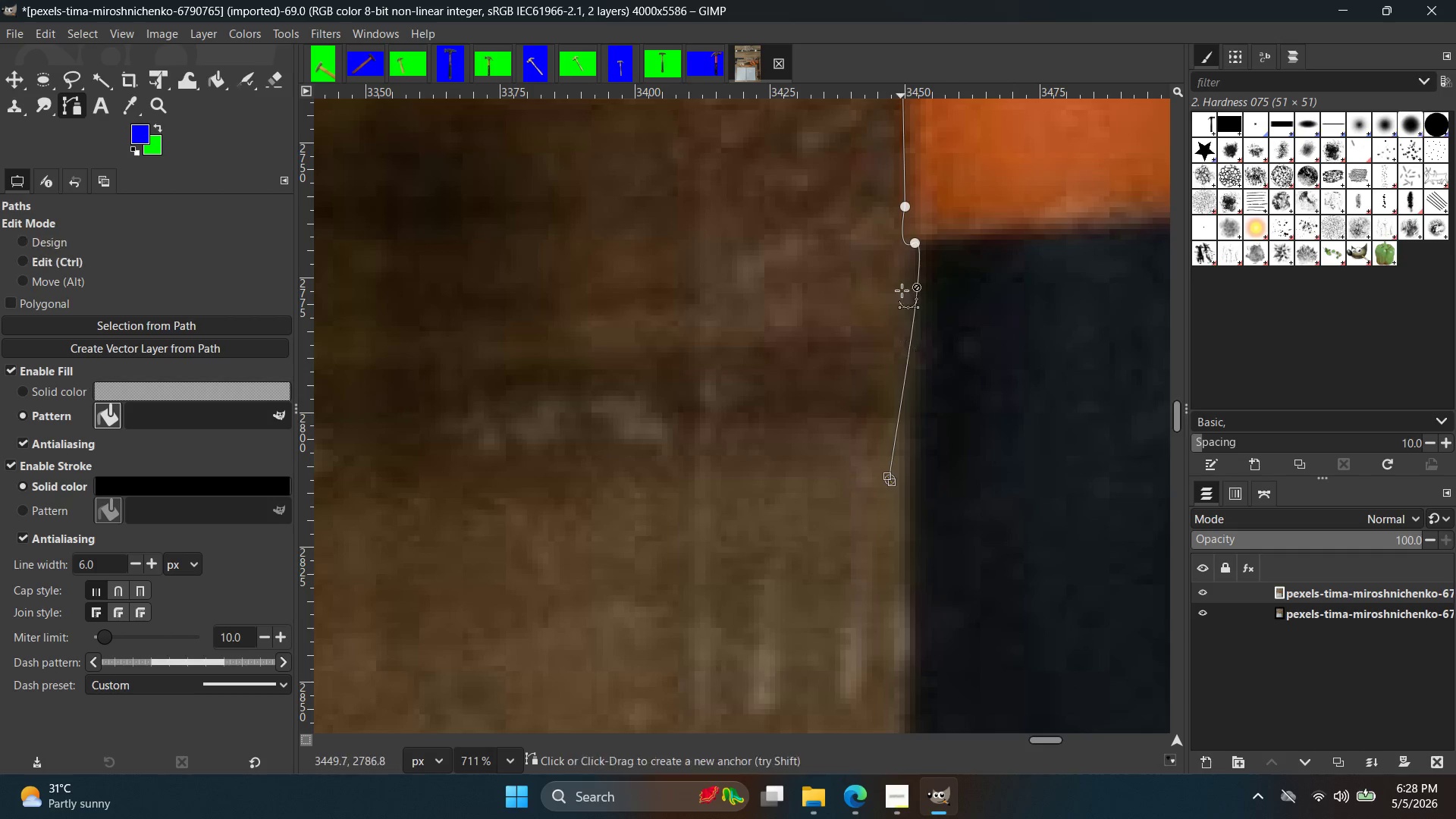 
key(Control+Z)
 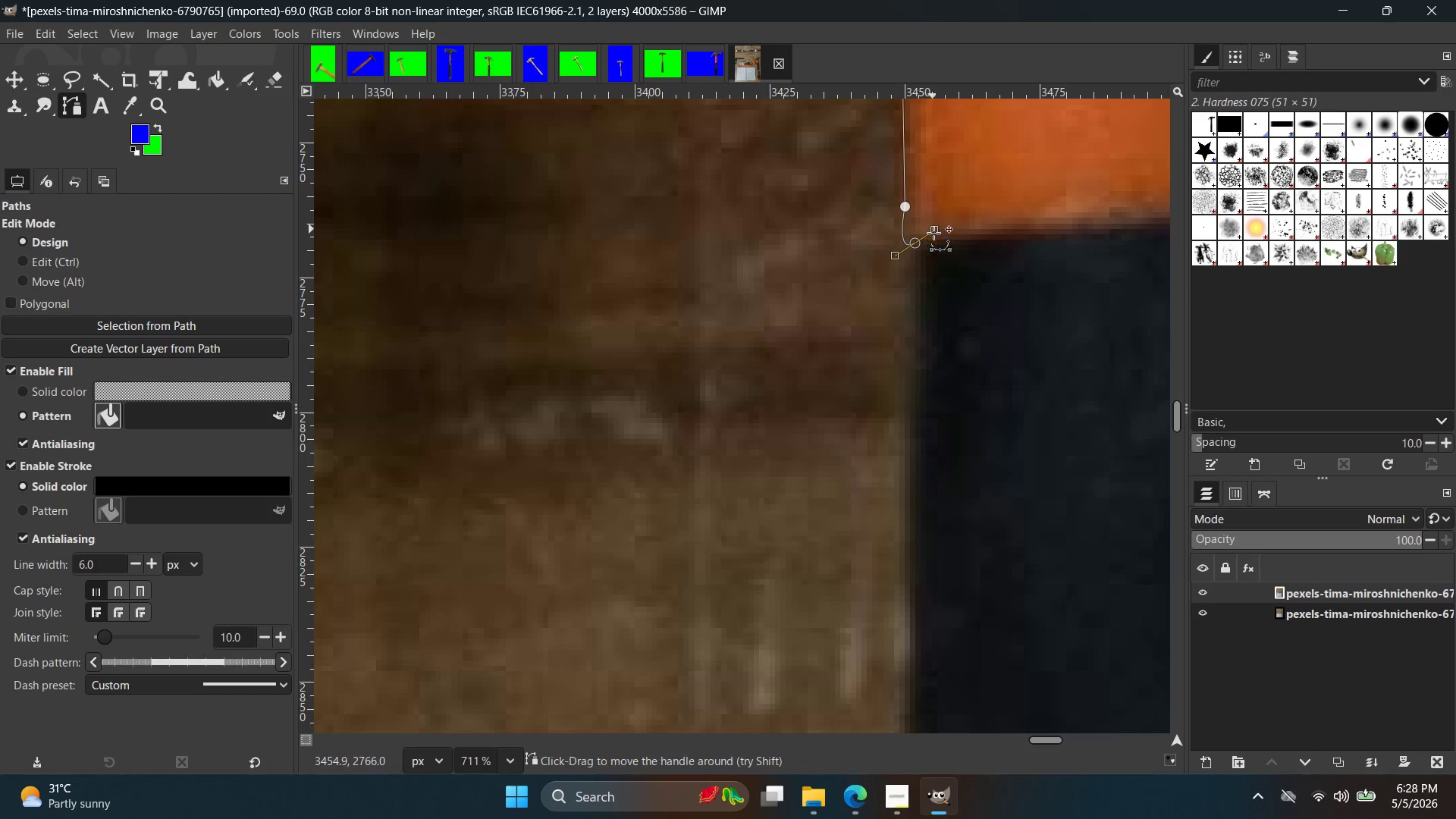 
left_click_drag(start_coordinate=[934, 234], to_coordinate=[908, 507])
 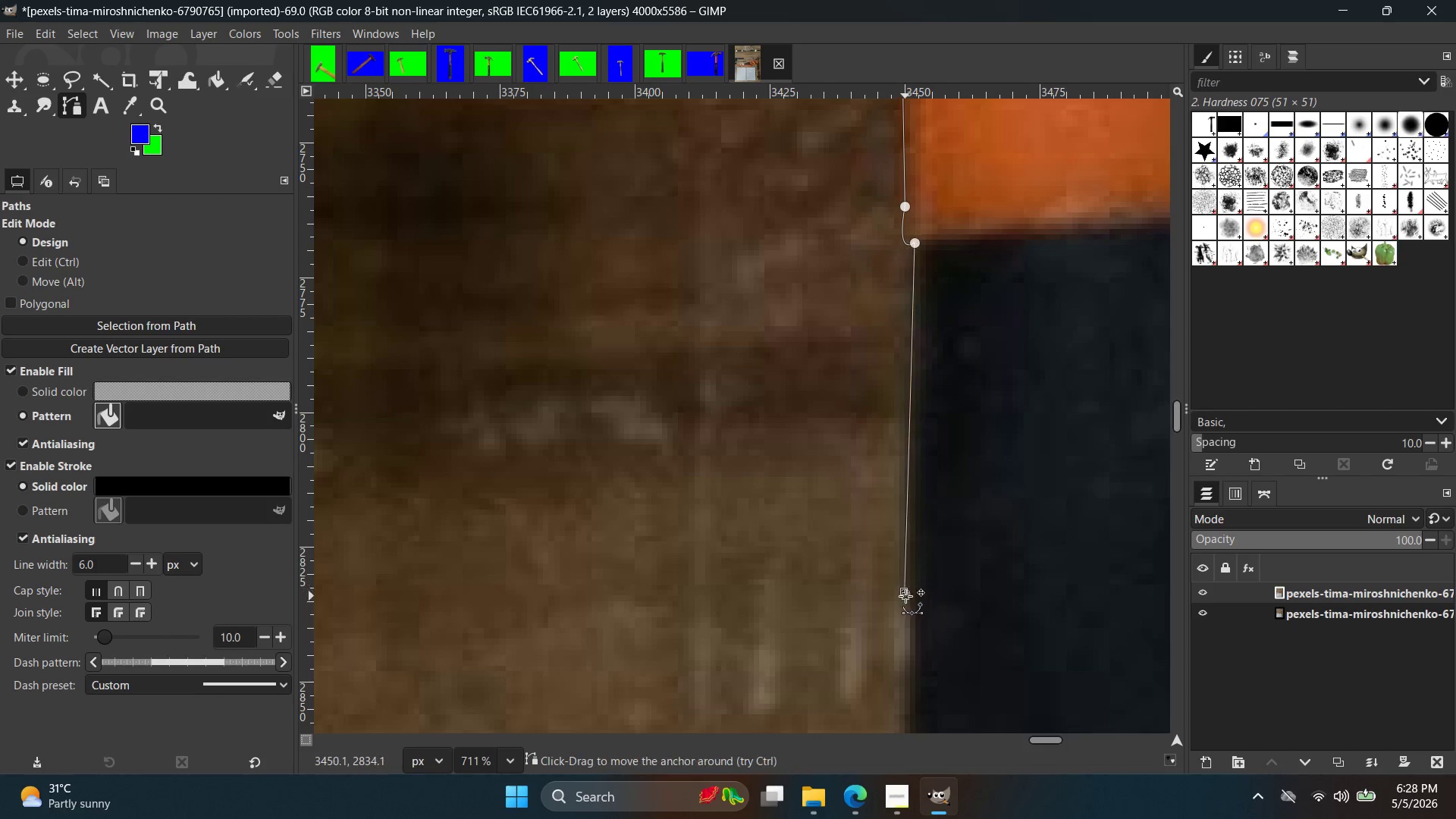 
hold_key(key=Space, duration=0.39)
 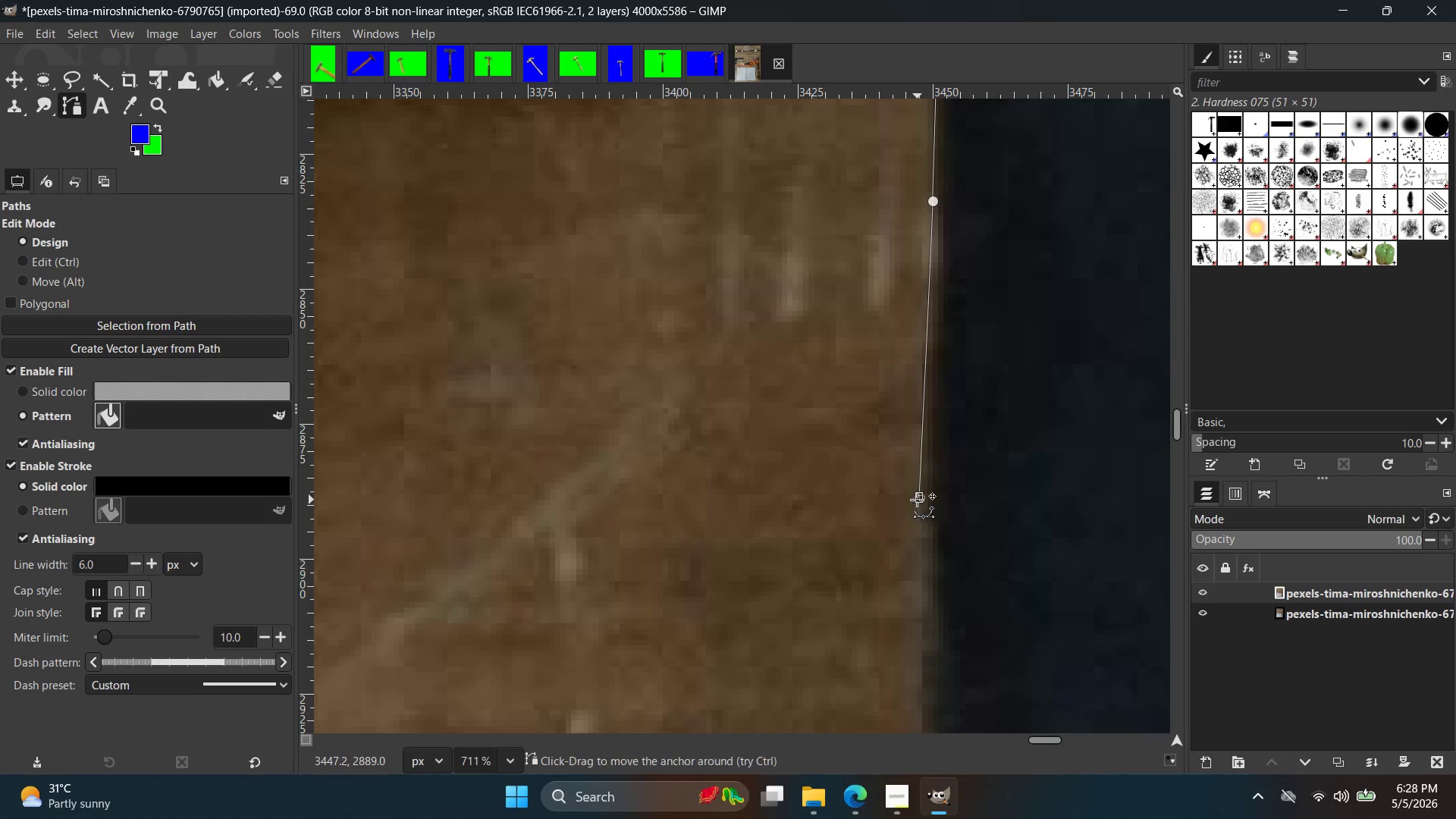 
hold_key(key=Space, duration=0.41)
 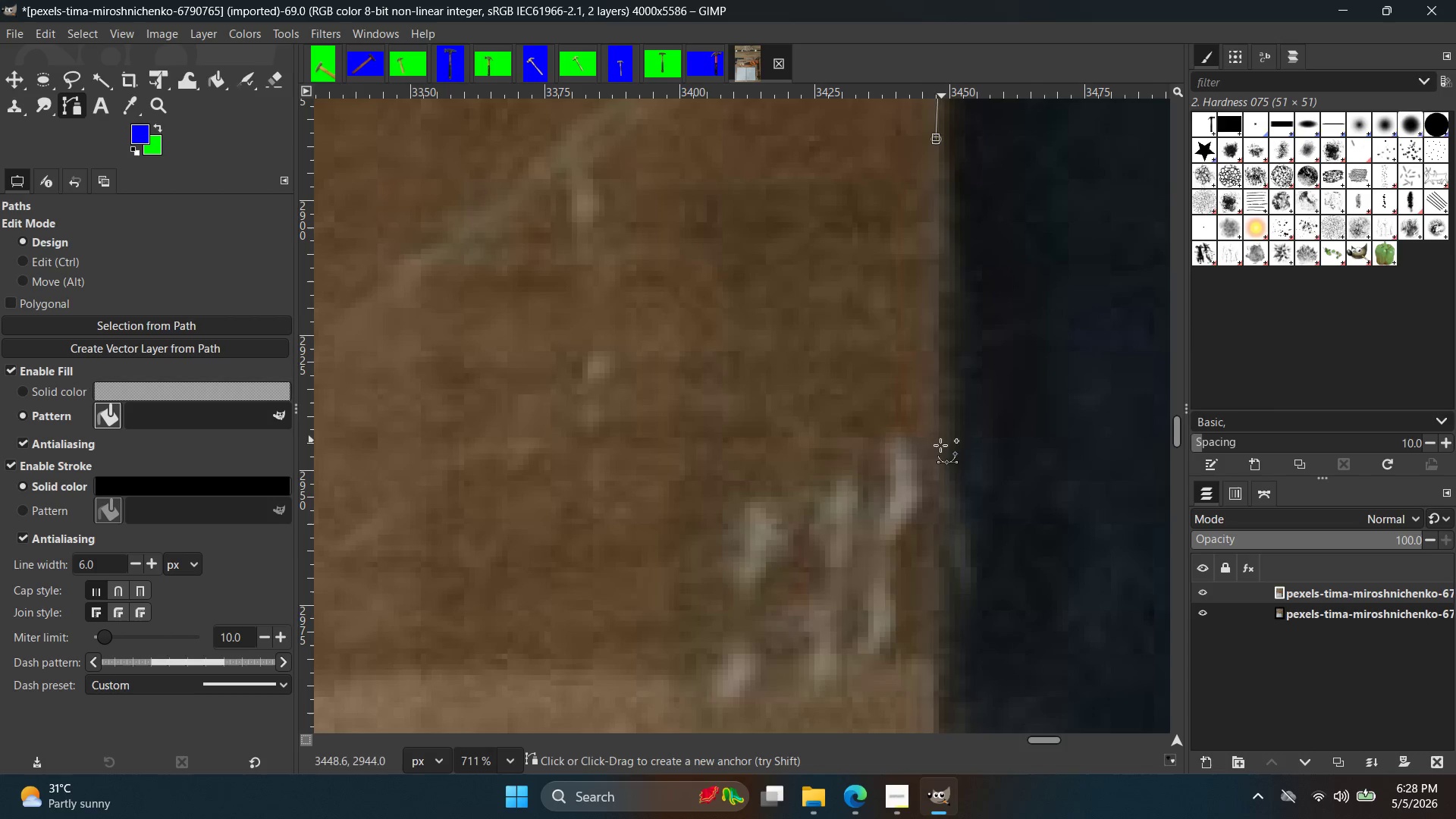 
left_click([934, 473])
 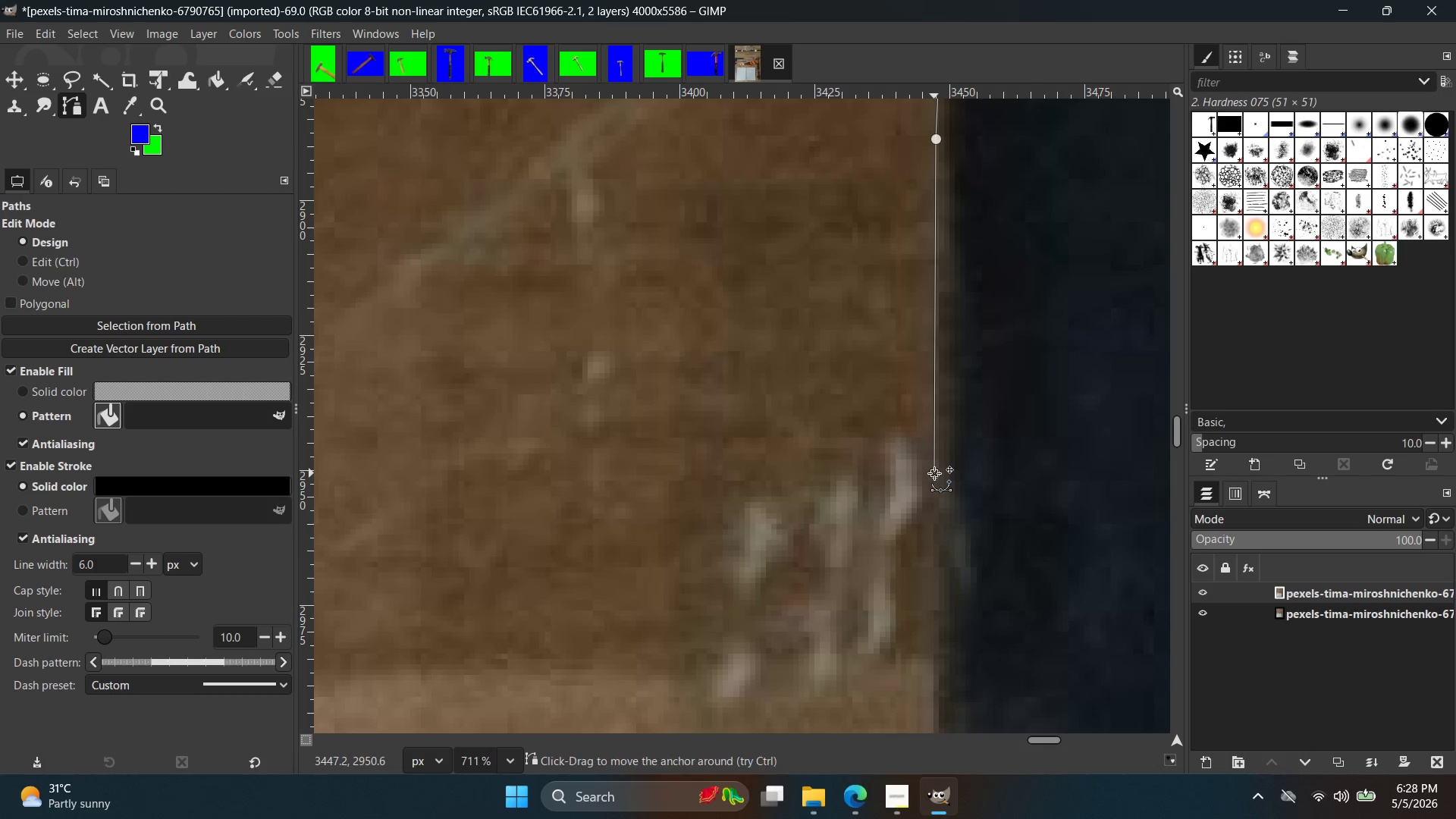 
hold_key(key=ControlLeft, duration=0.56)
 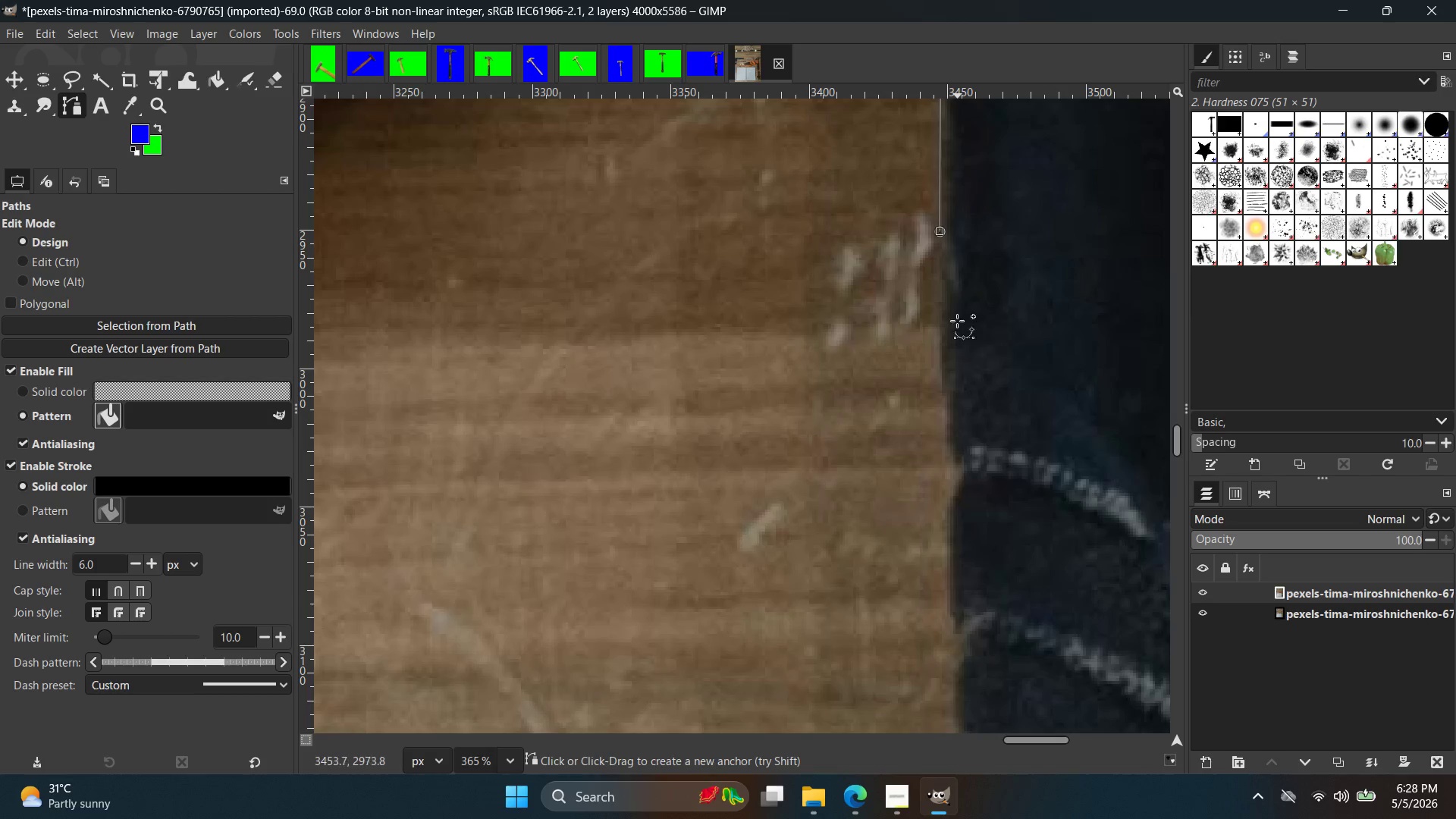 
hold_key(key=Space, duration=0.36)
 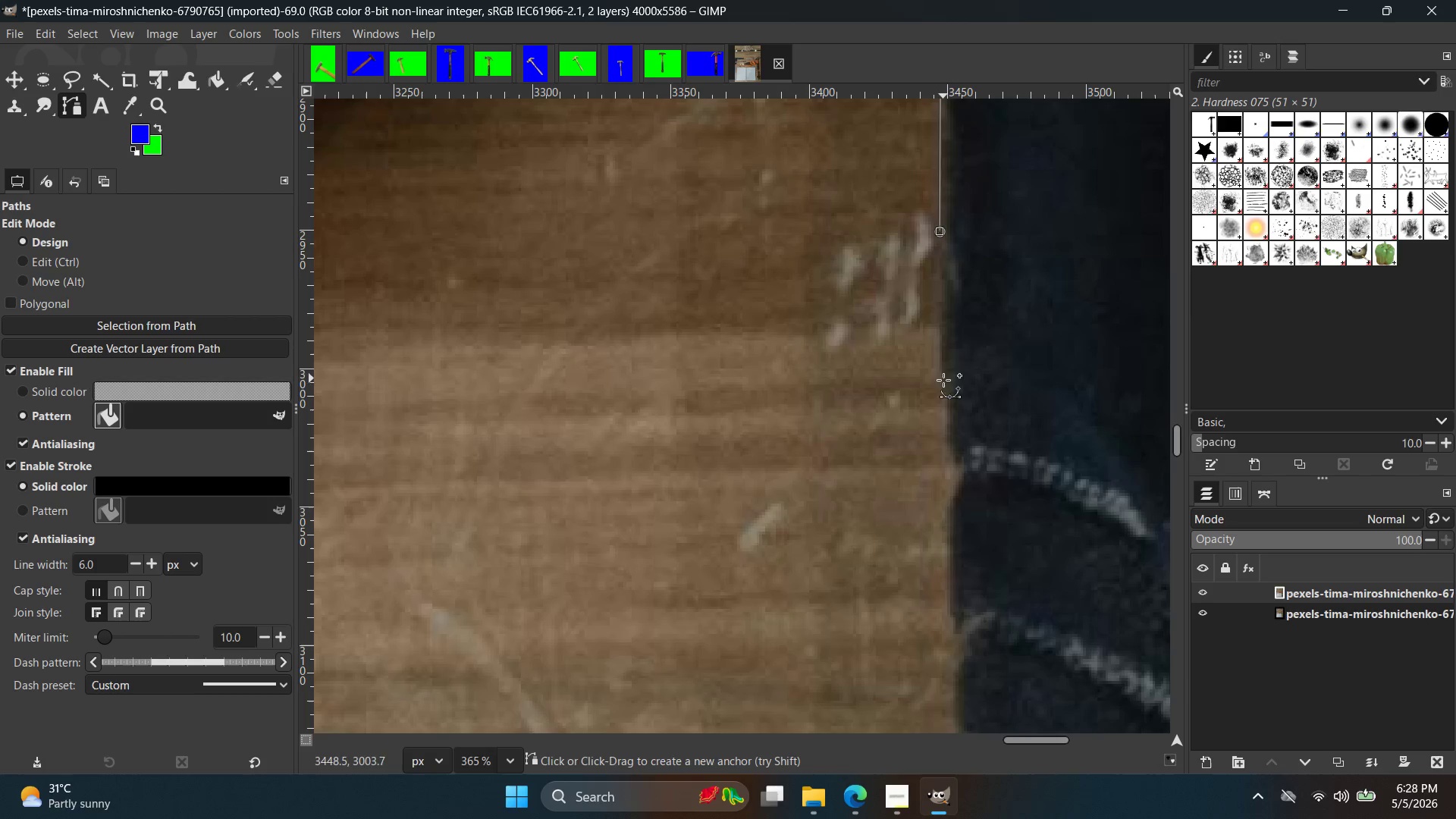 
scroll: coordinate [947, 499], scroll_direction: down, amount: 7.0
 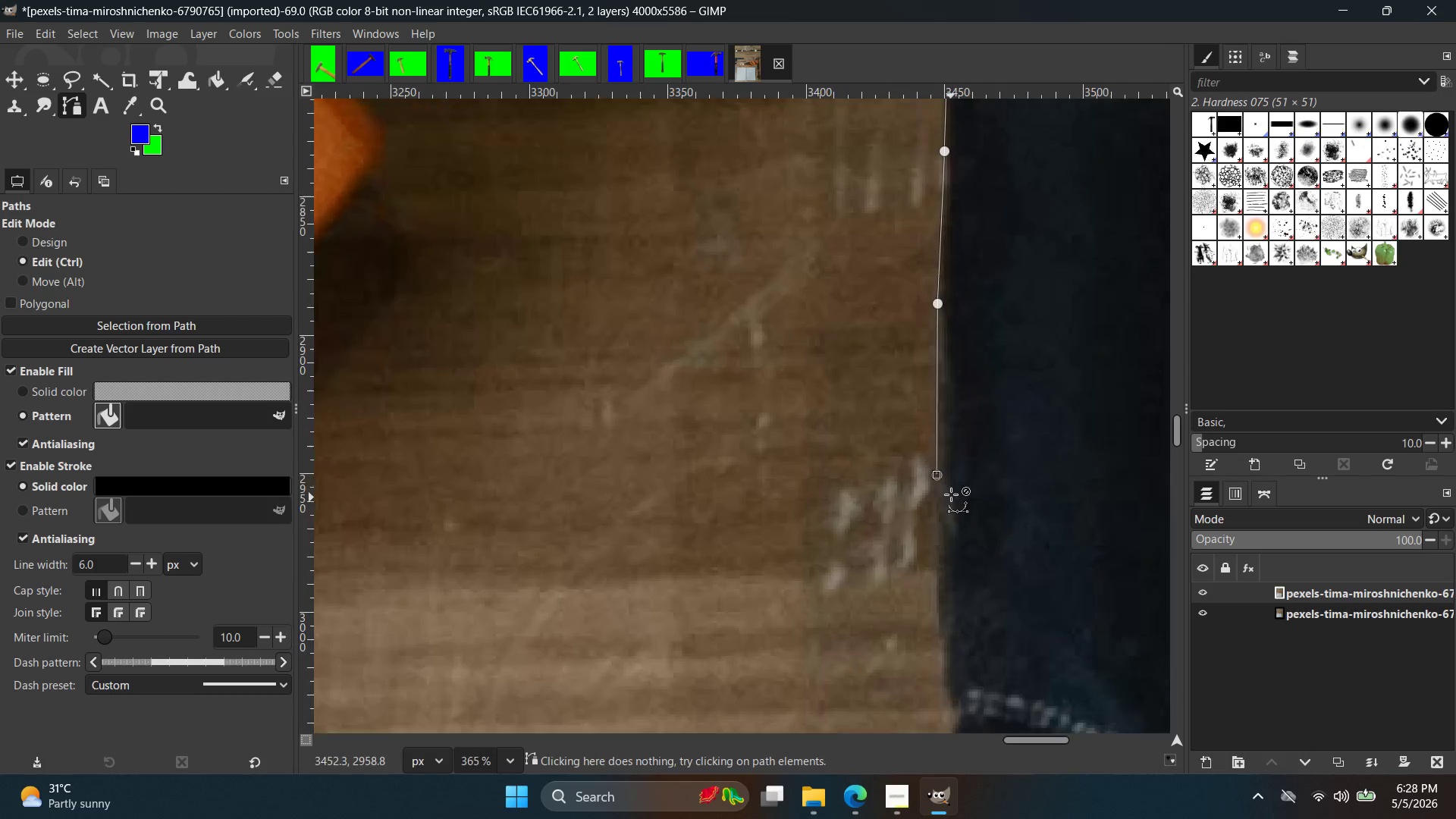 
left_click([945, 406])
 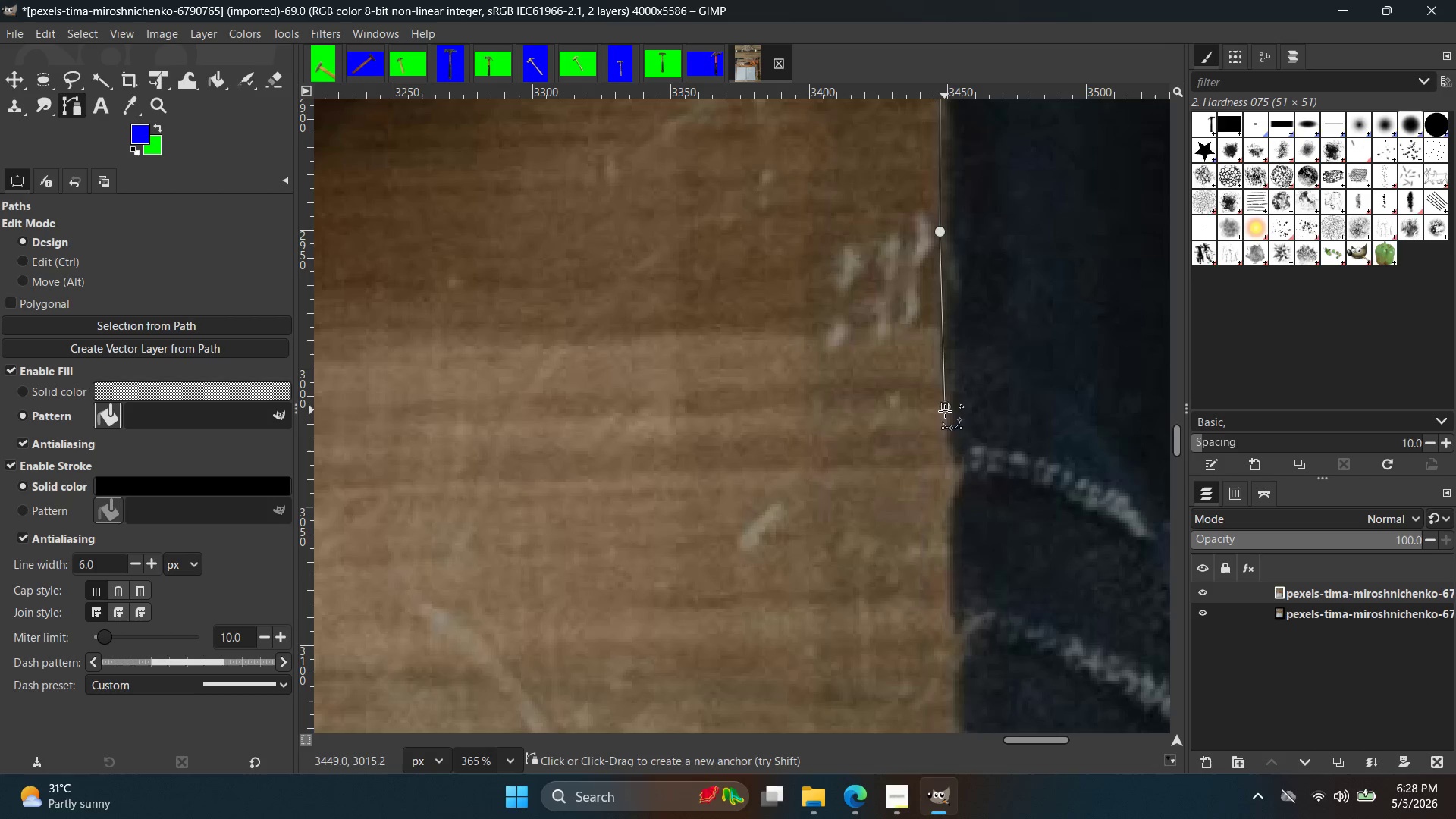 
hold_key(key=Space, duration=0.39)
 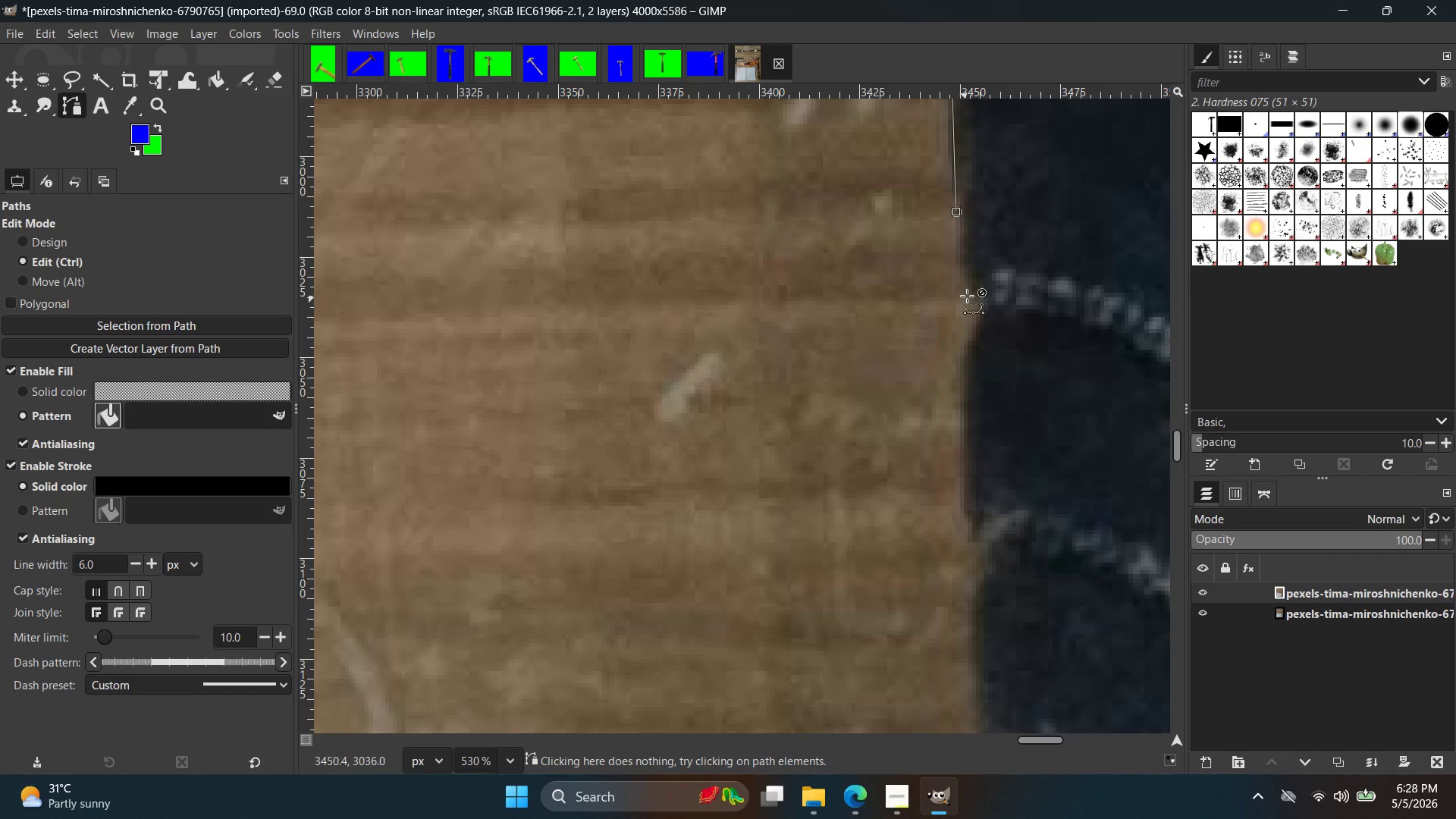 
hold_key(key=ControlLeft, duration=1.02)
left_click([965, 284])
 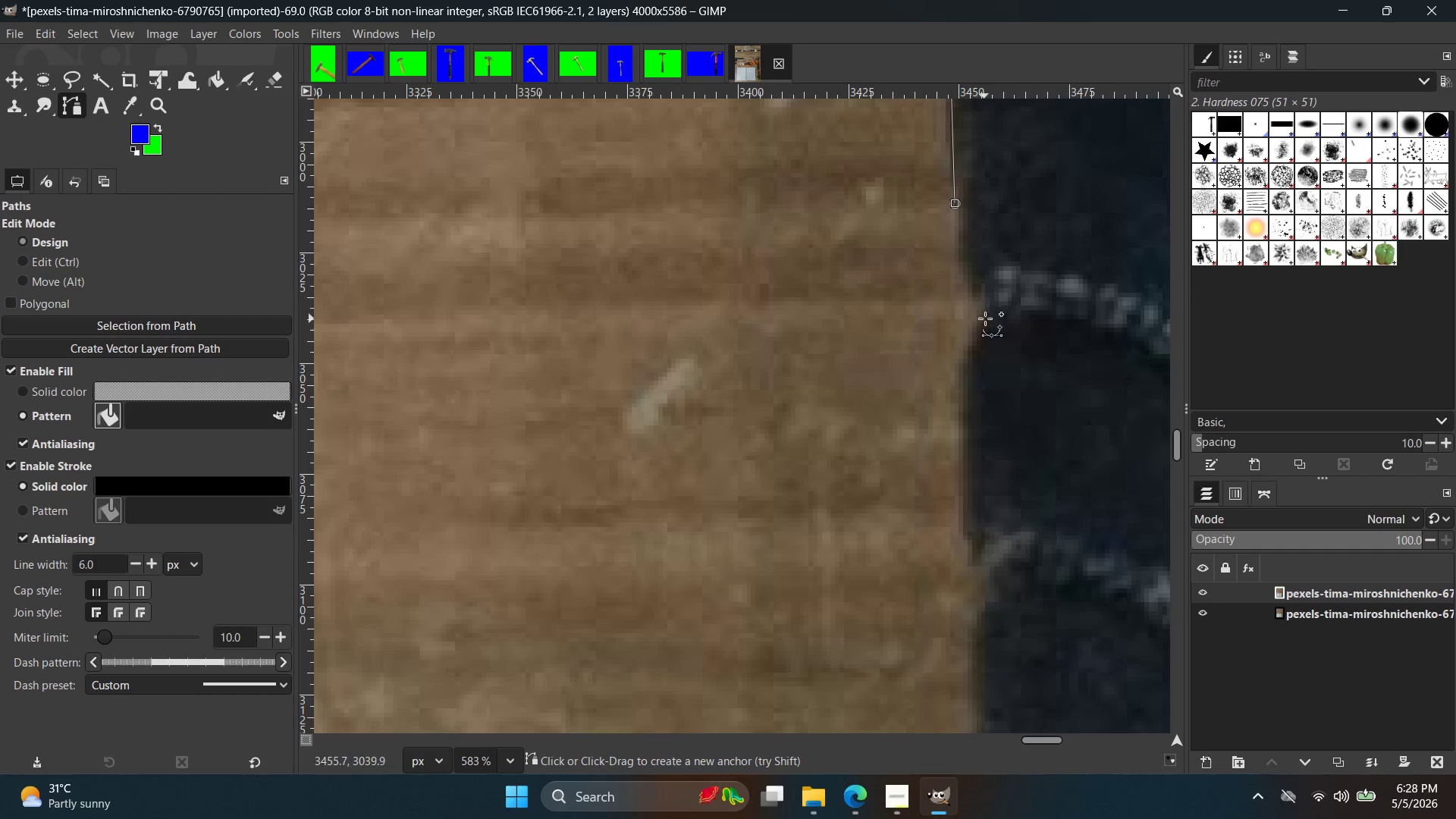 
scroll: coordinate [967, 294], scroll_direction: up, amount: 5.0
 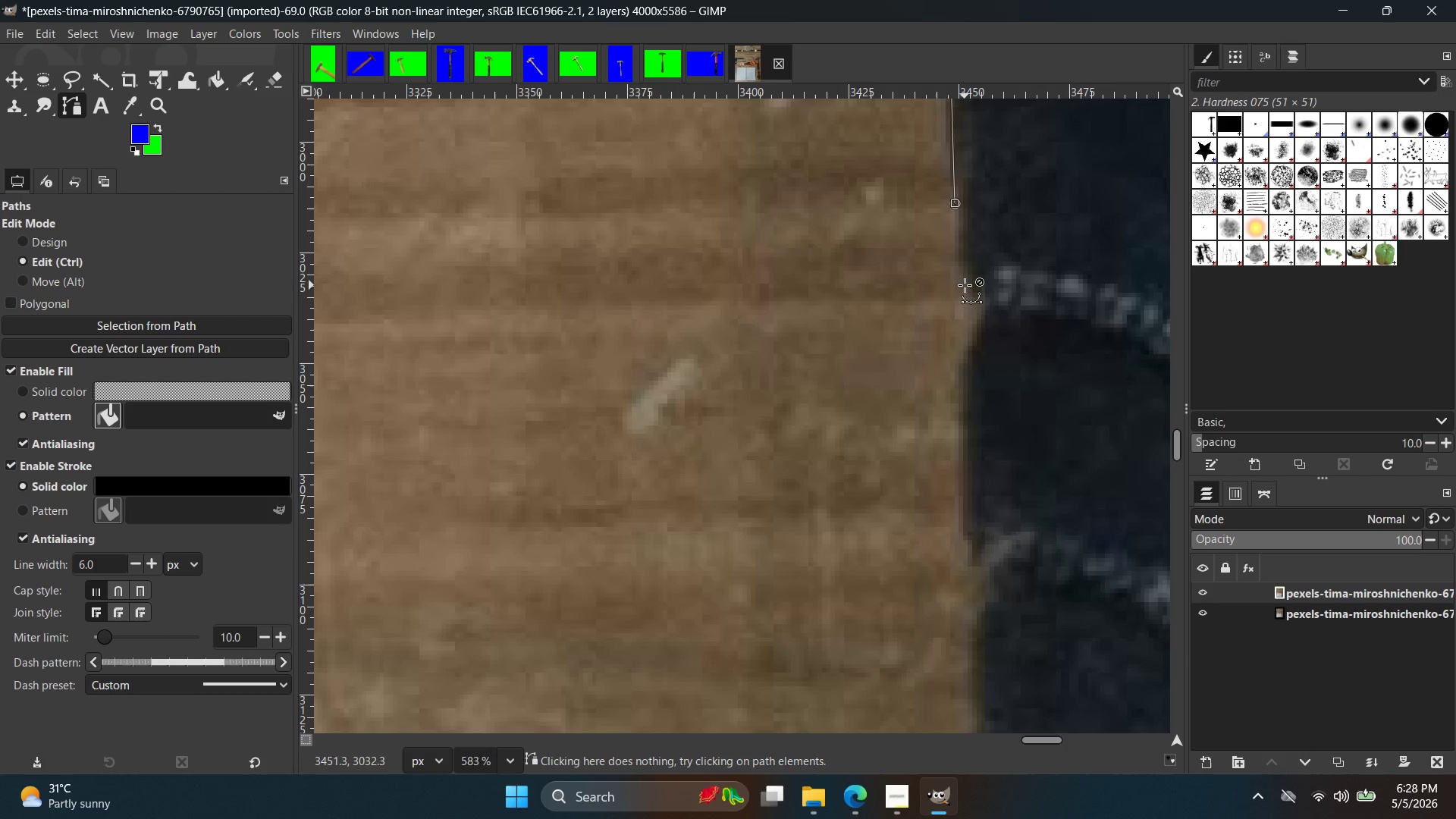 
hold_key(key=ControlLeft, duration=0.5)
left_click([965, 283])
 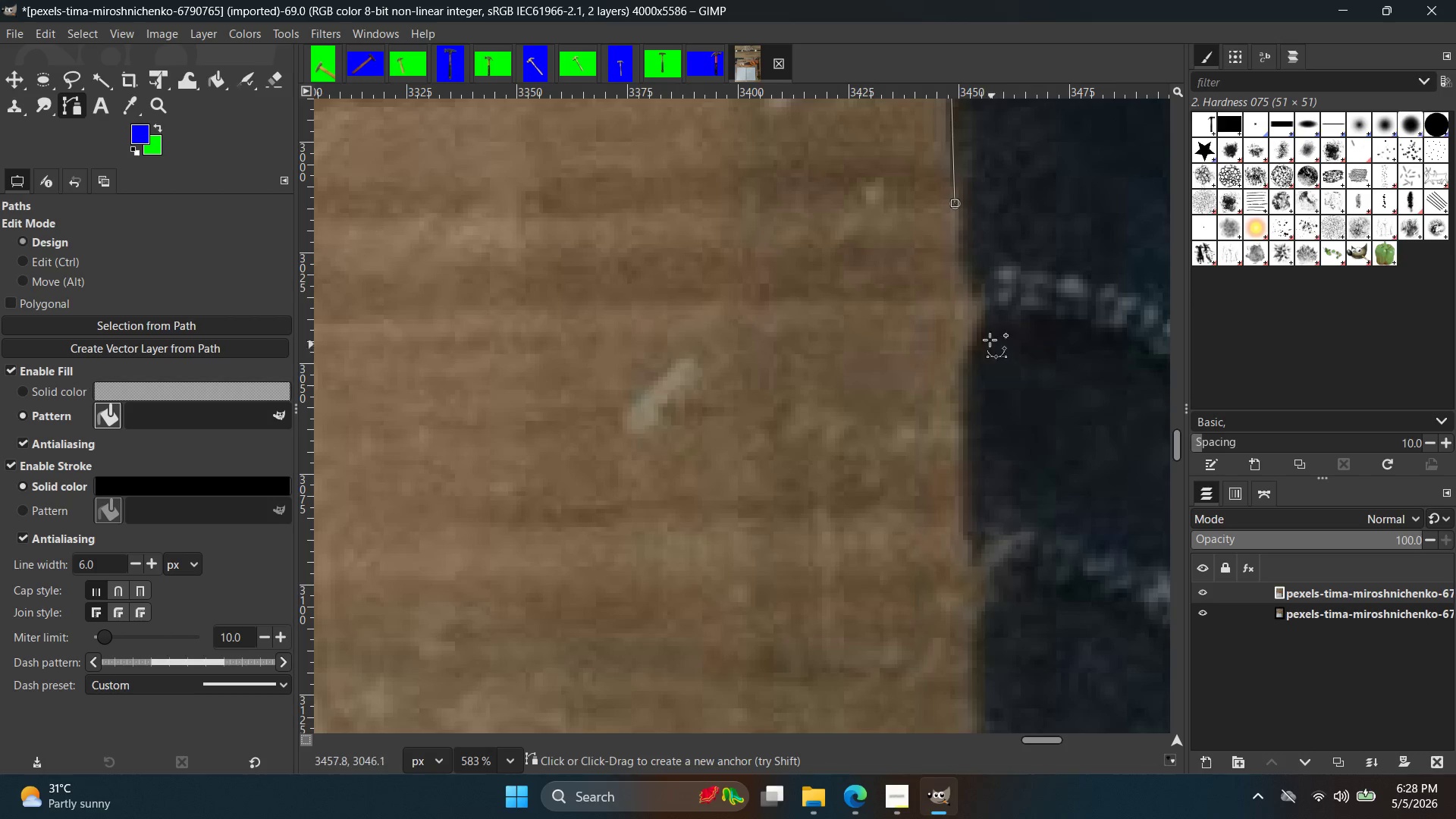 
hold_key(key=ControlLeft, duration=0.33)
 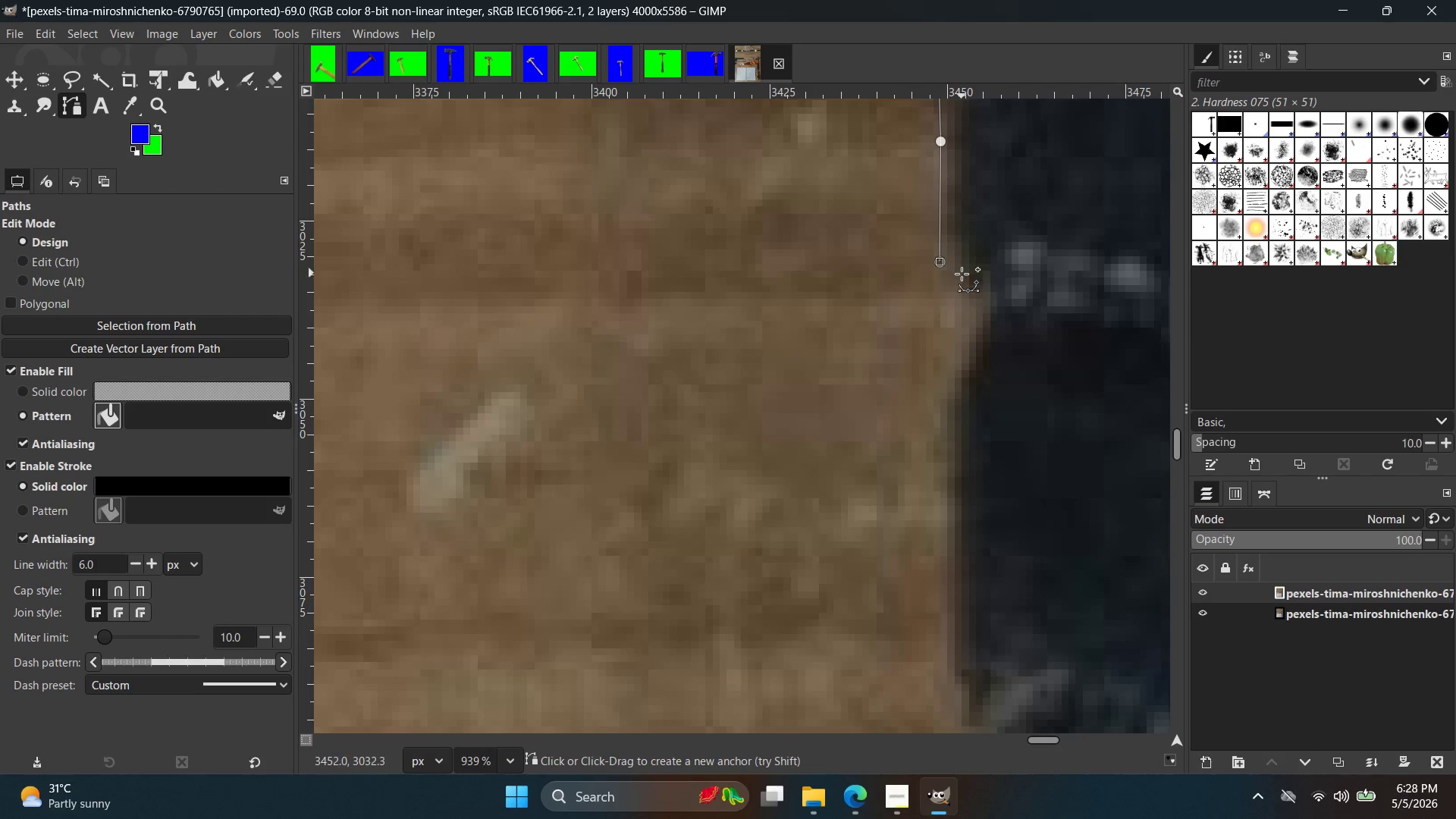 
left_click([940, 262])
 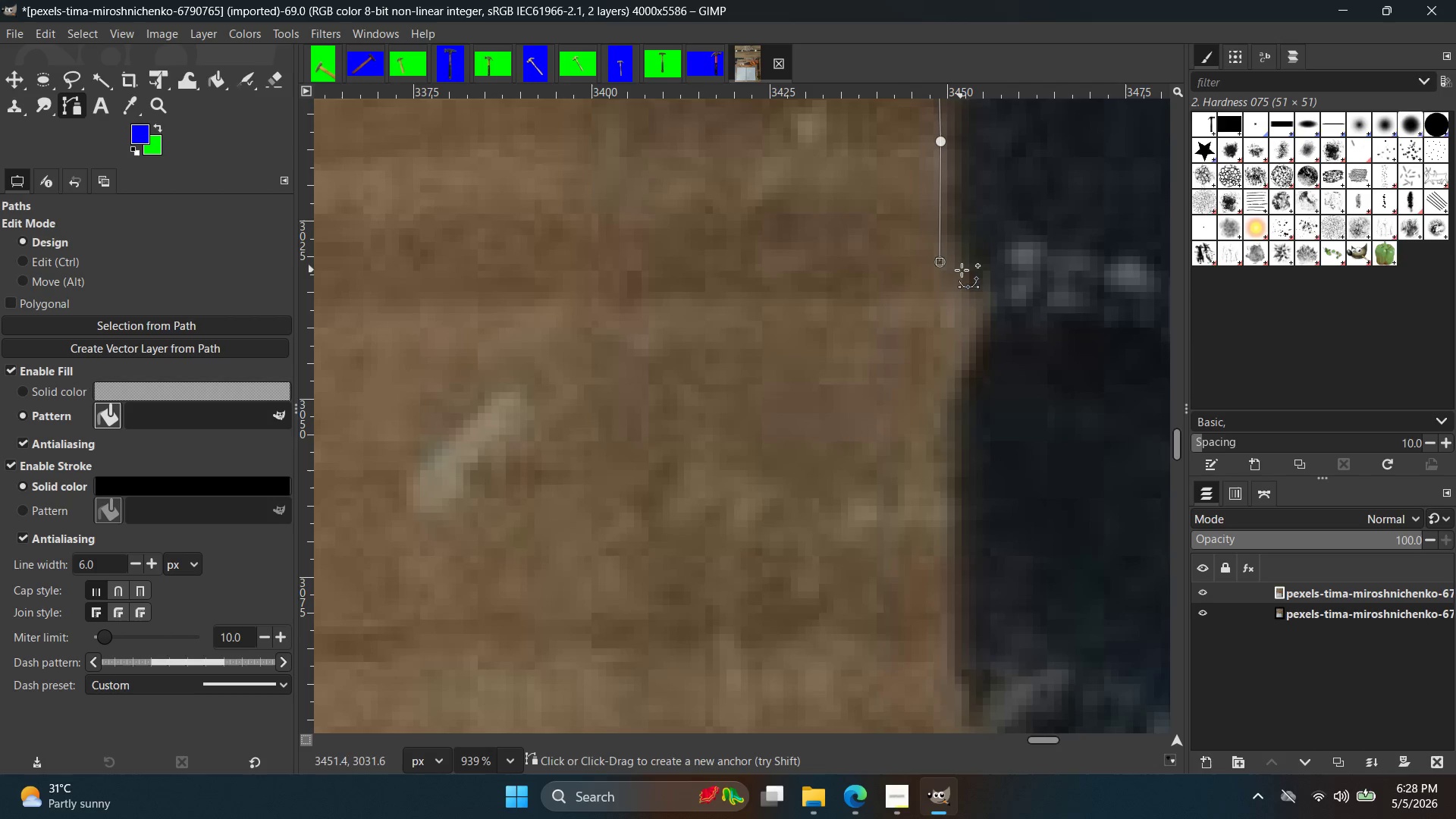 
scroll: coordinate [974, 303], scroll_direction: up, amount: 5.0
 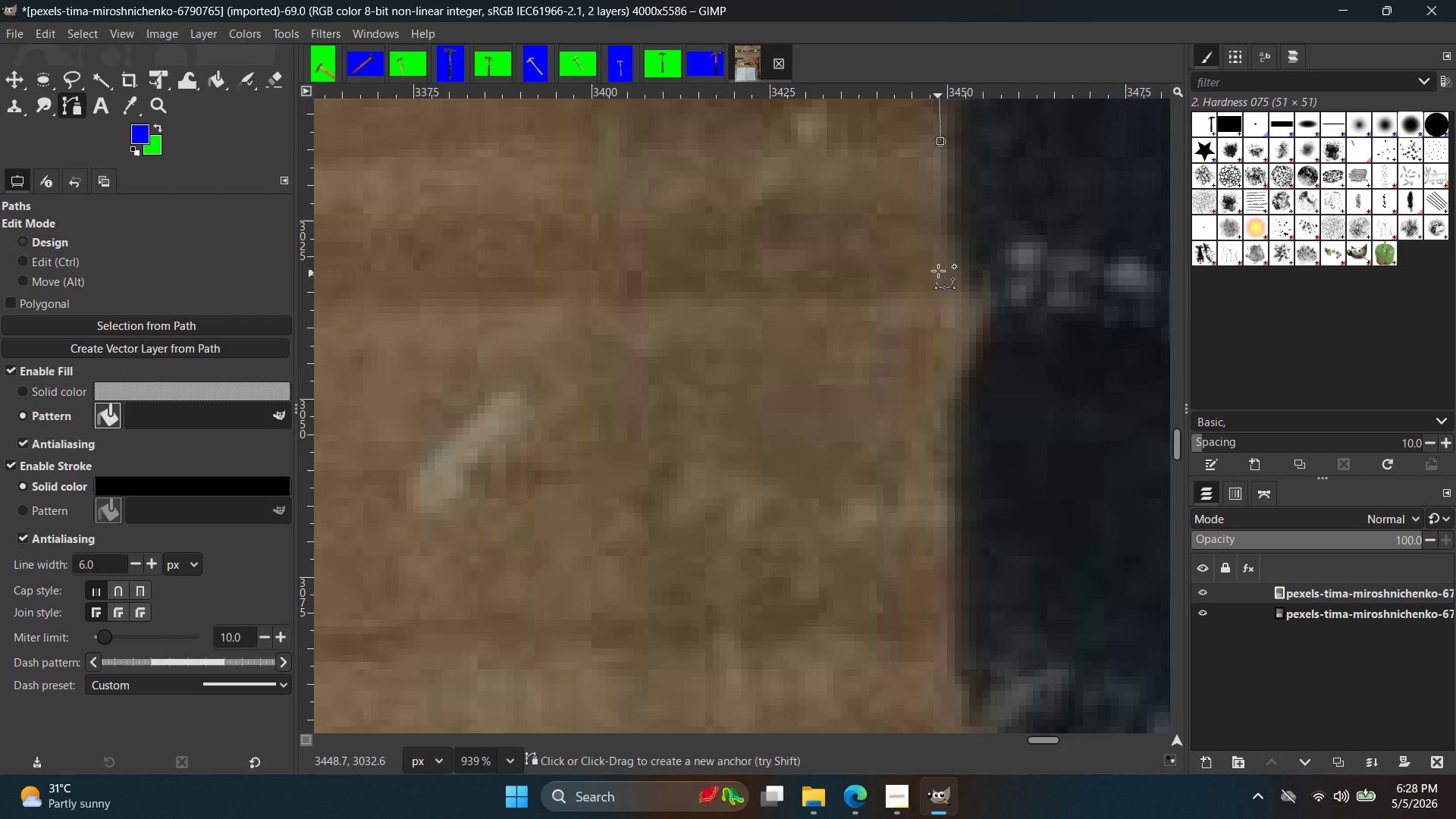 
key(Control+Z)
 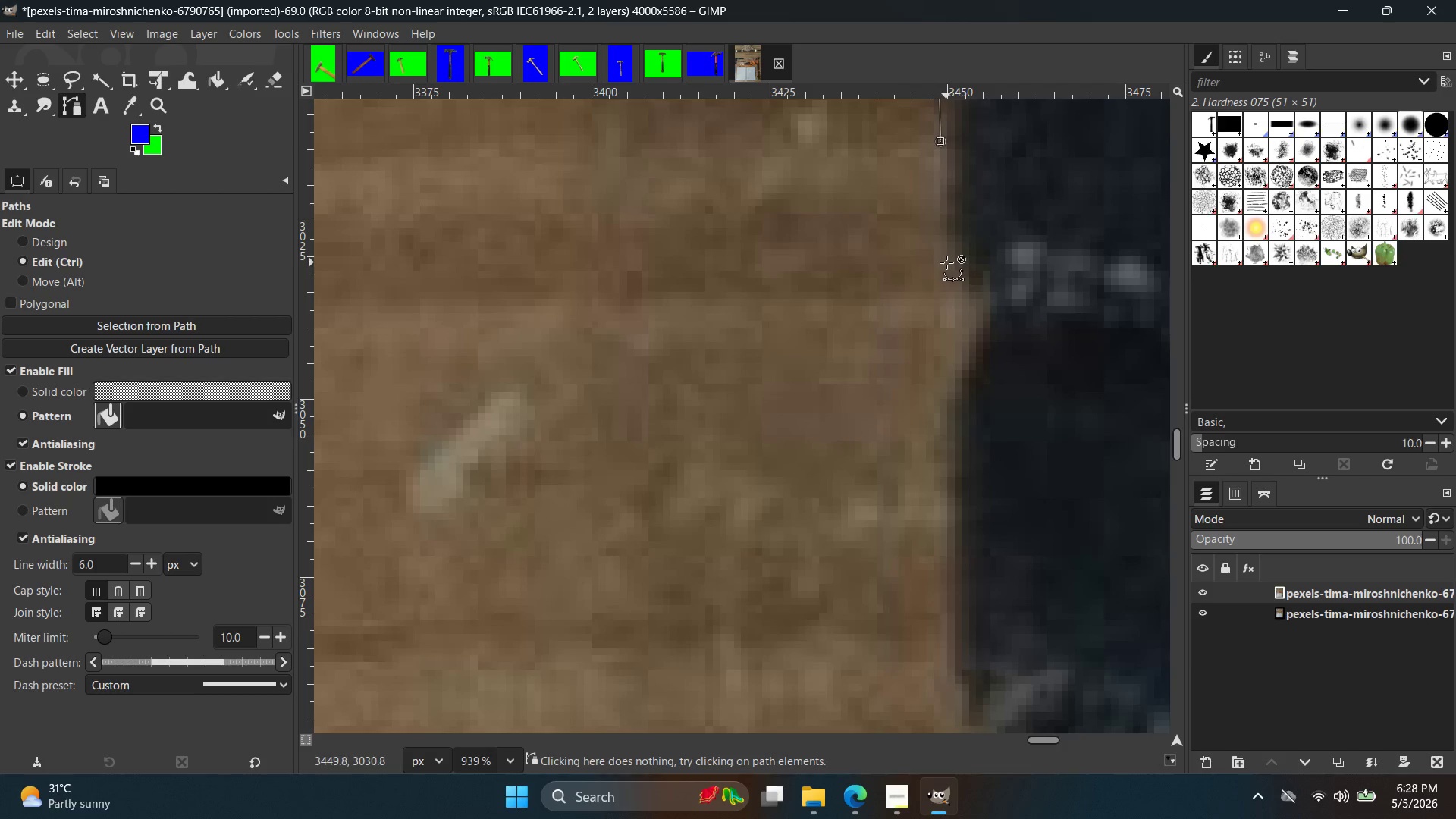 
left_click([946, 262])
 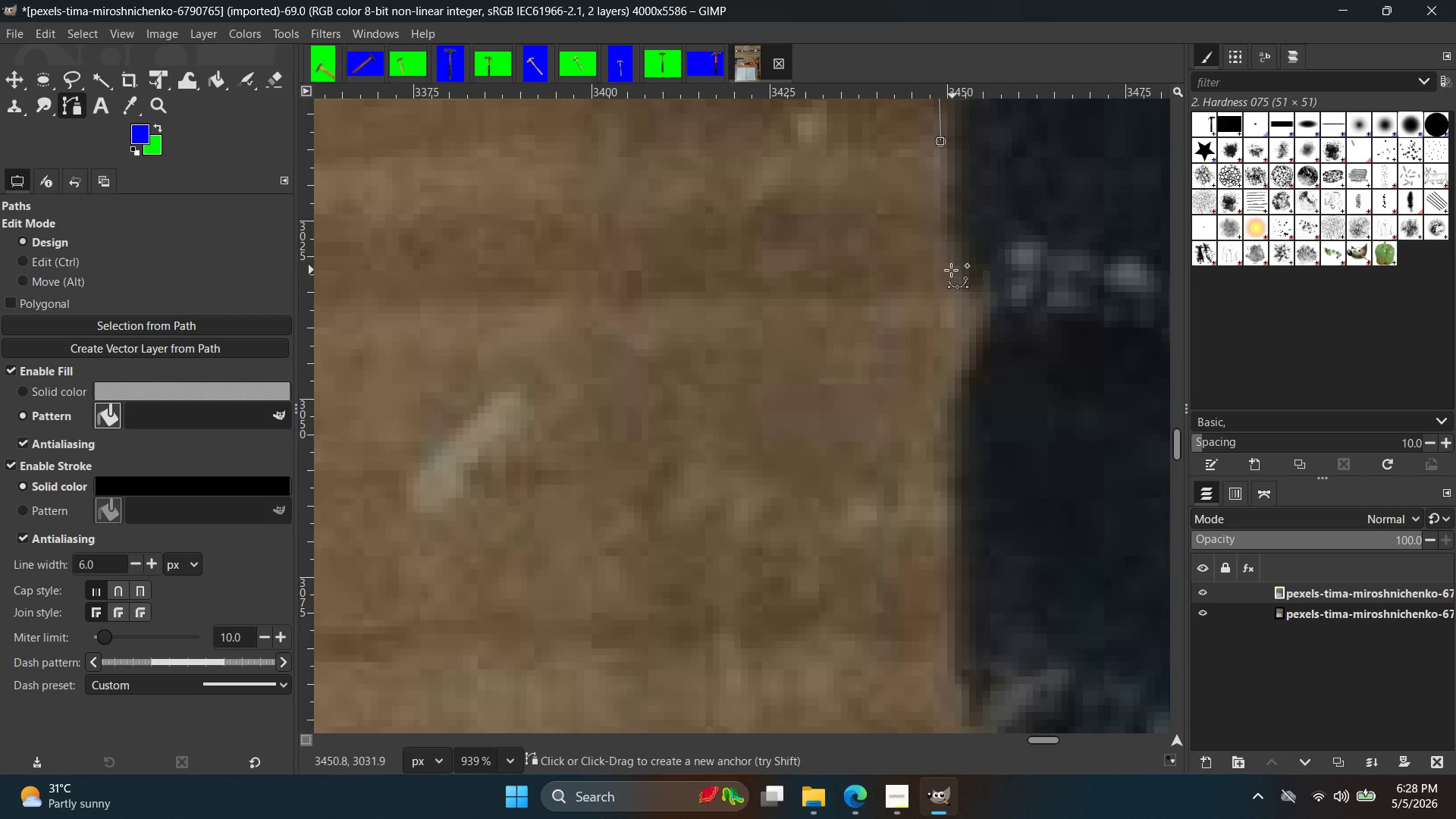 
double_click([948, 267])
 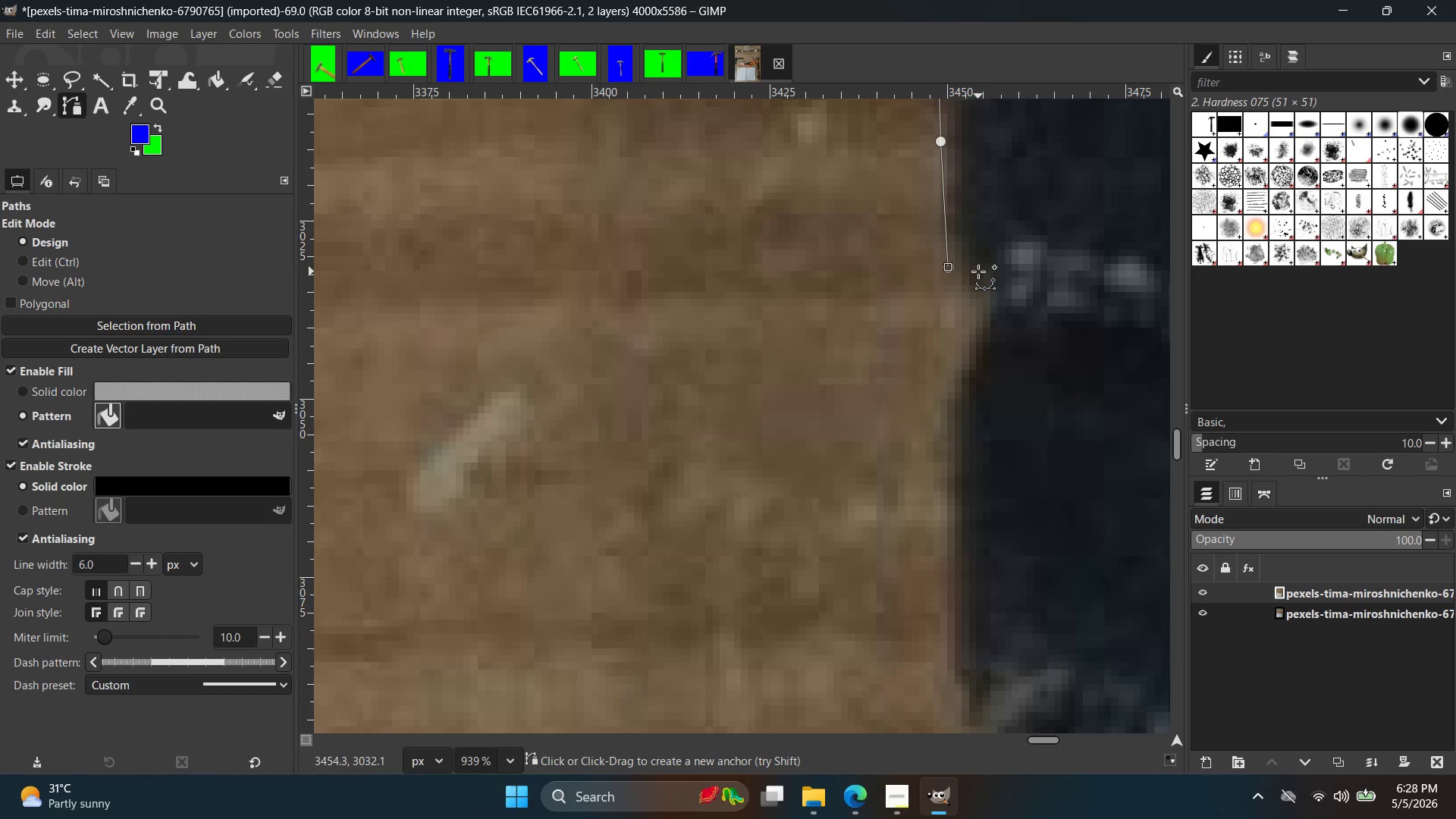 
left_click_drag(start_coordinate=[978, 268], to_coordinate=[1012, 243])
 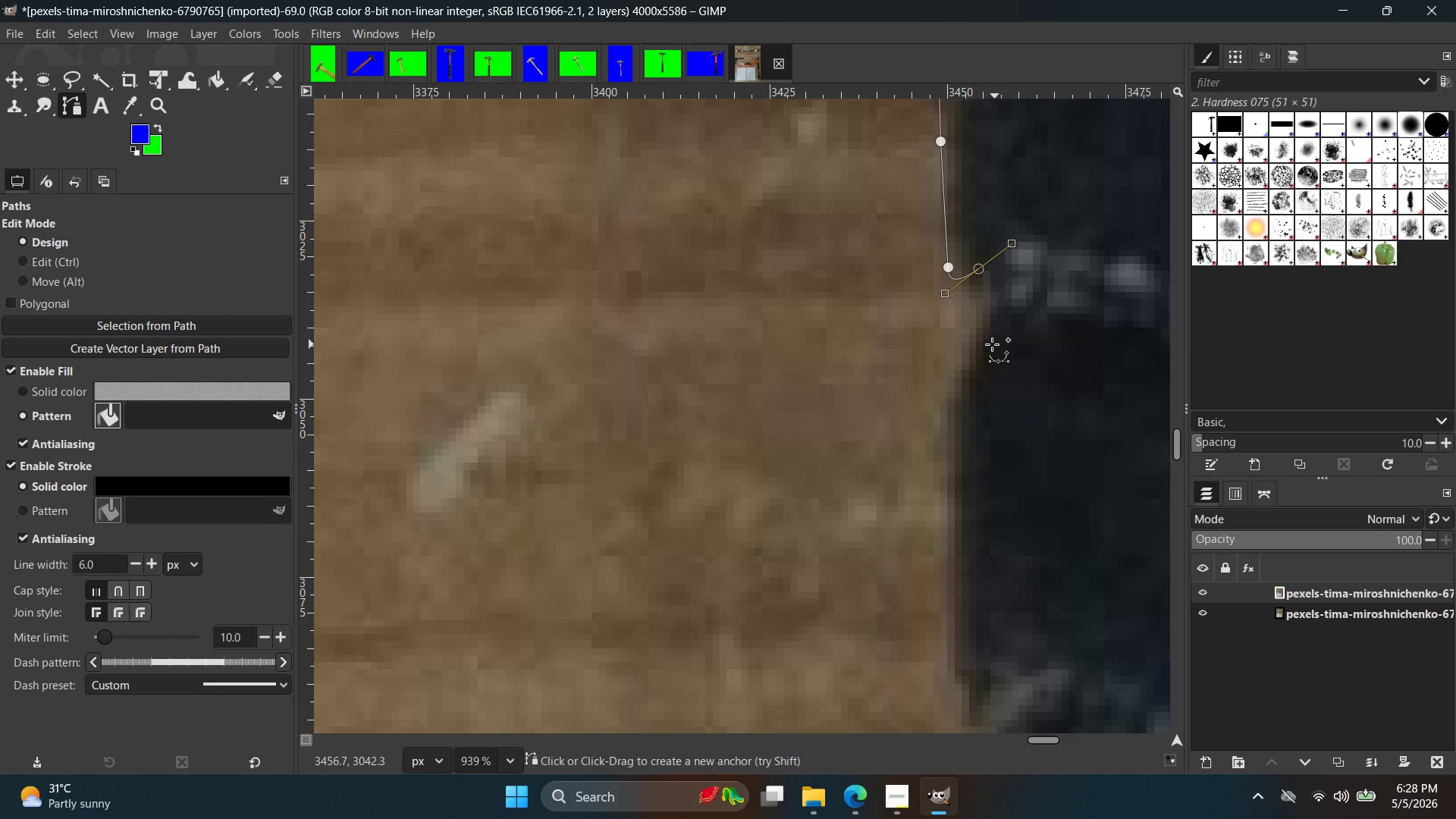 
left_click([981, 343])
 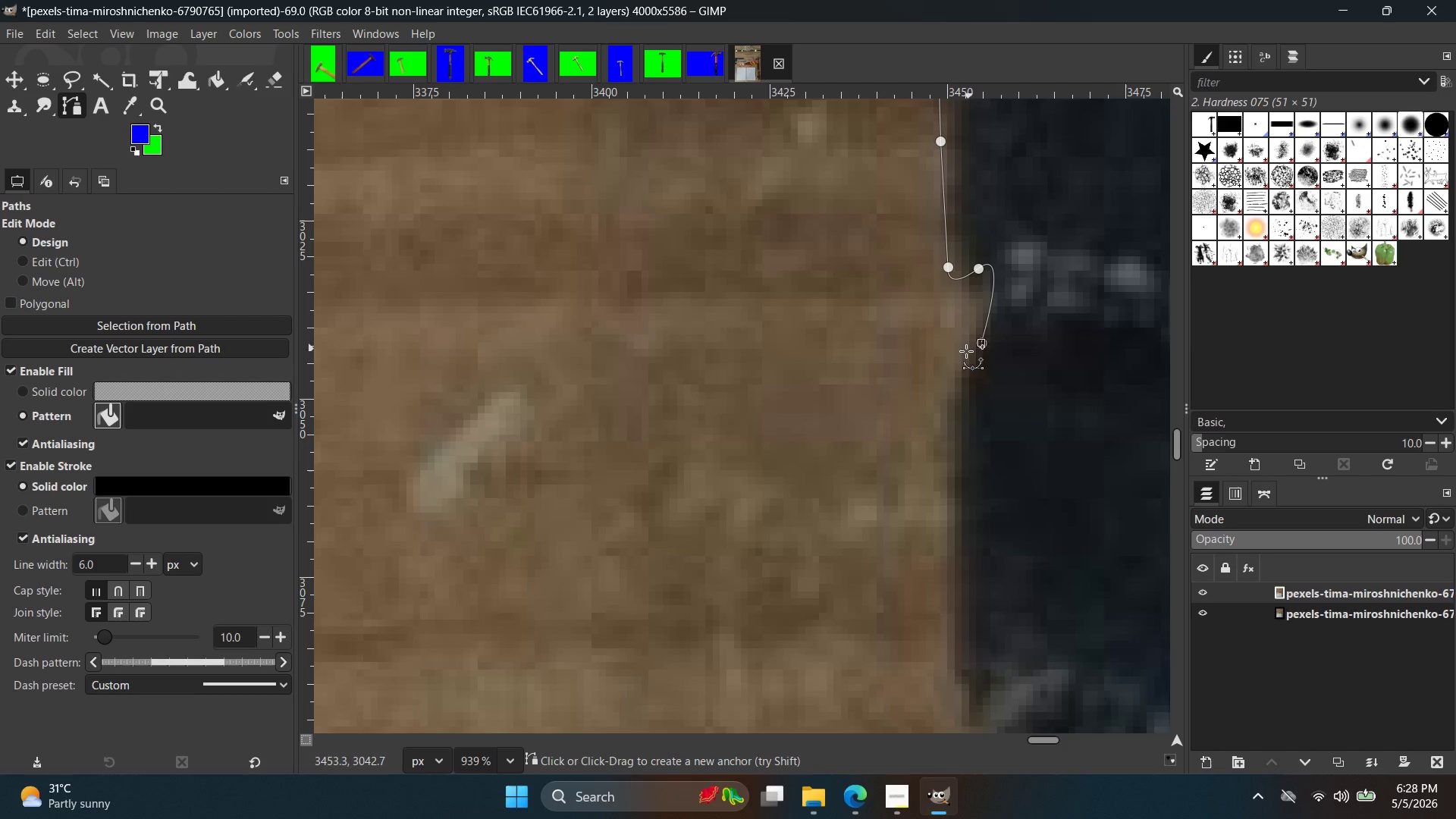 
key(Control+ControlLeft)
 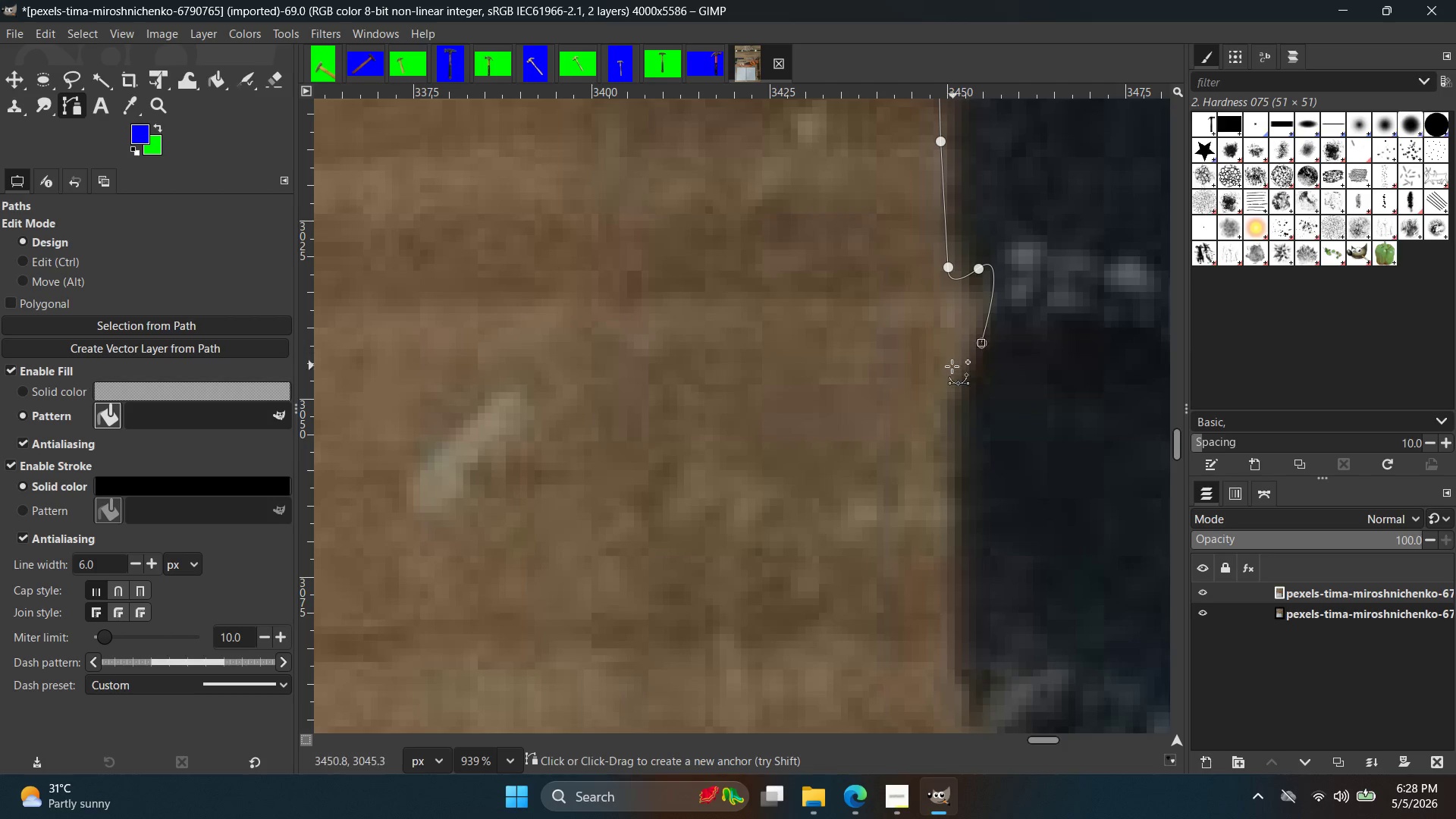 
key(Control+Z)
 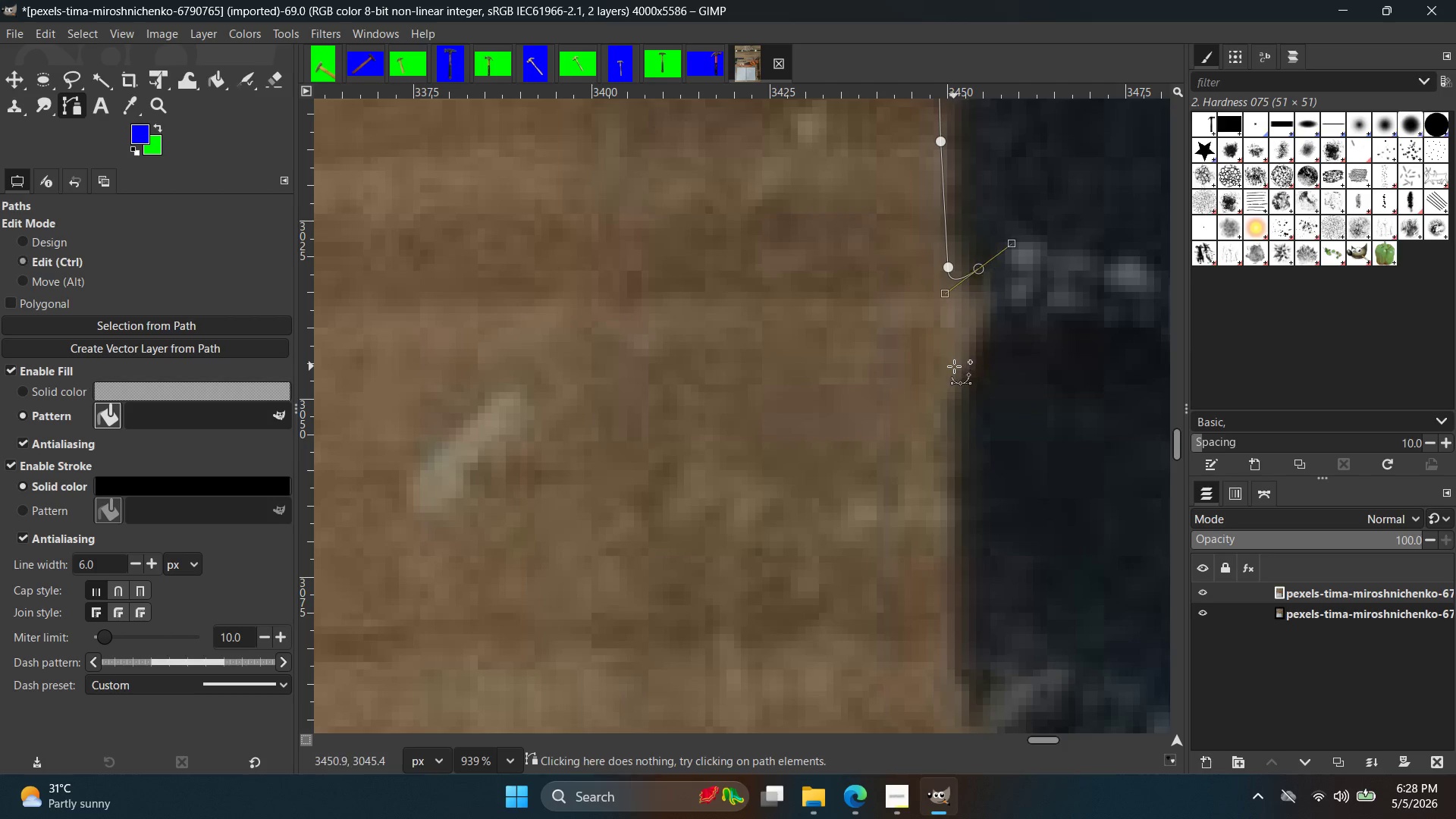 
left_click([954, 366])
 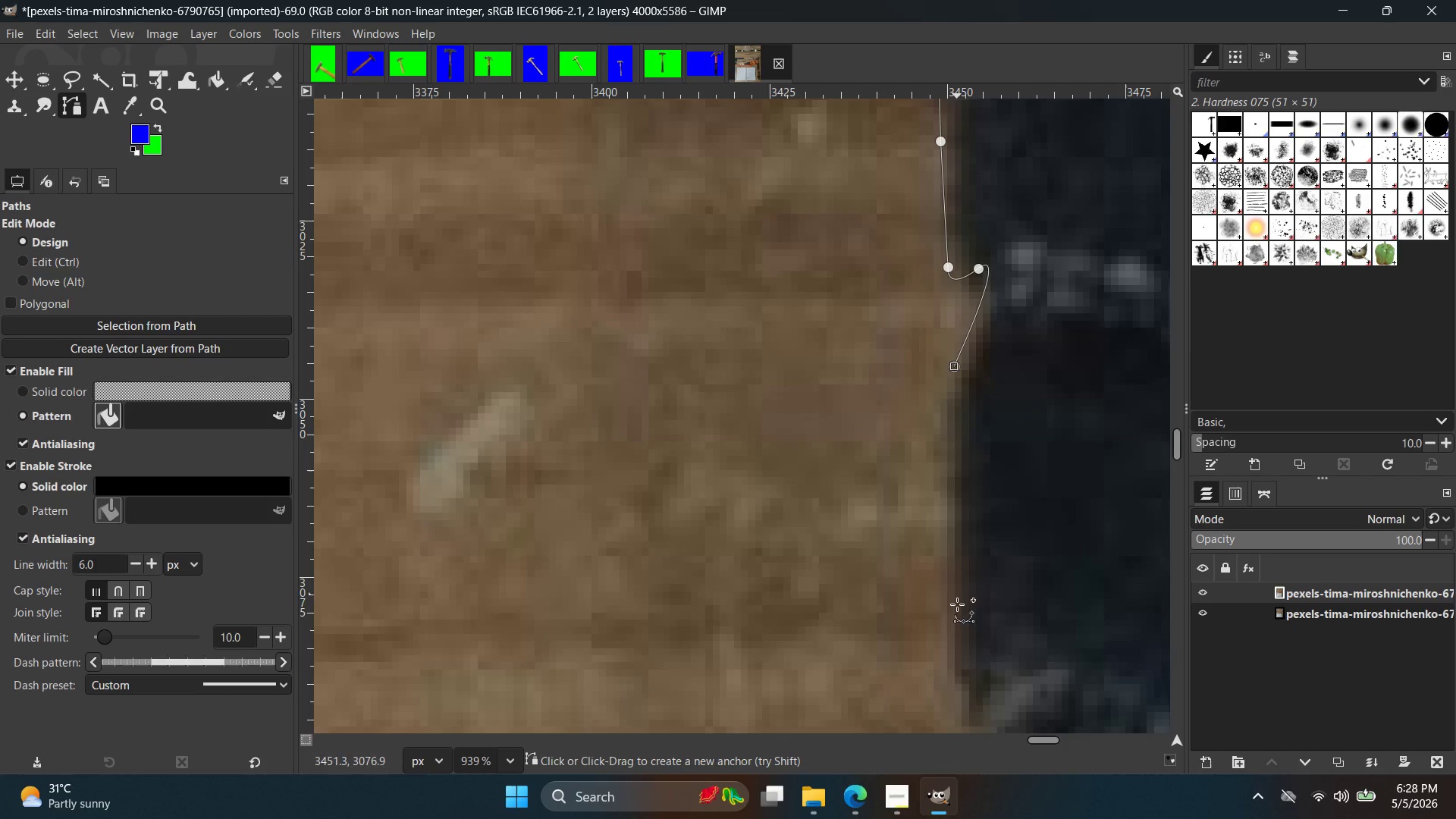 
left_click_drag(start_coordinate=[958, 671], to_coordinate=[958, 675])
 